 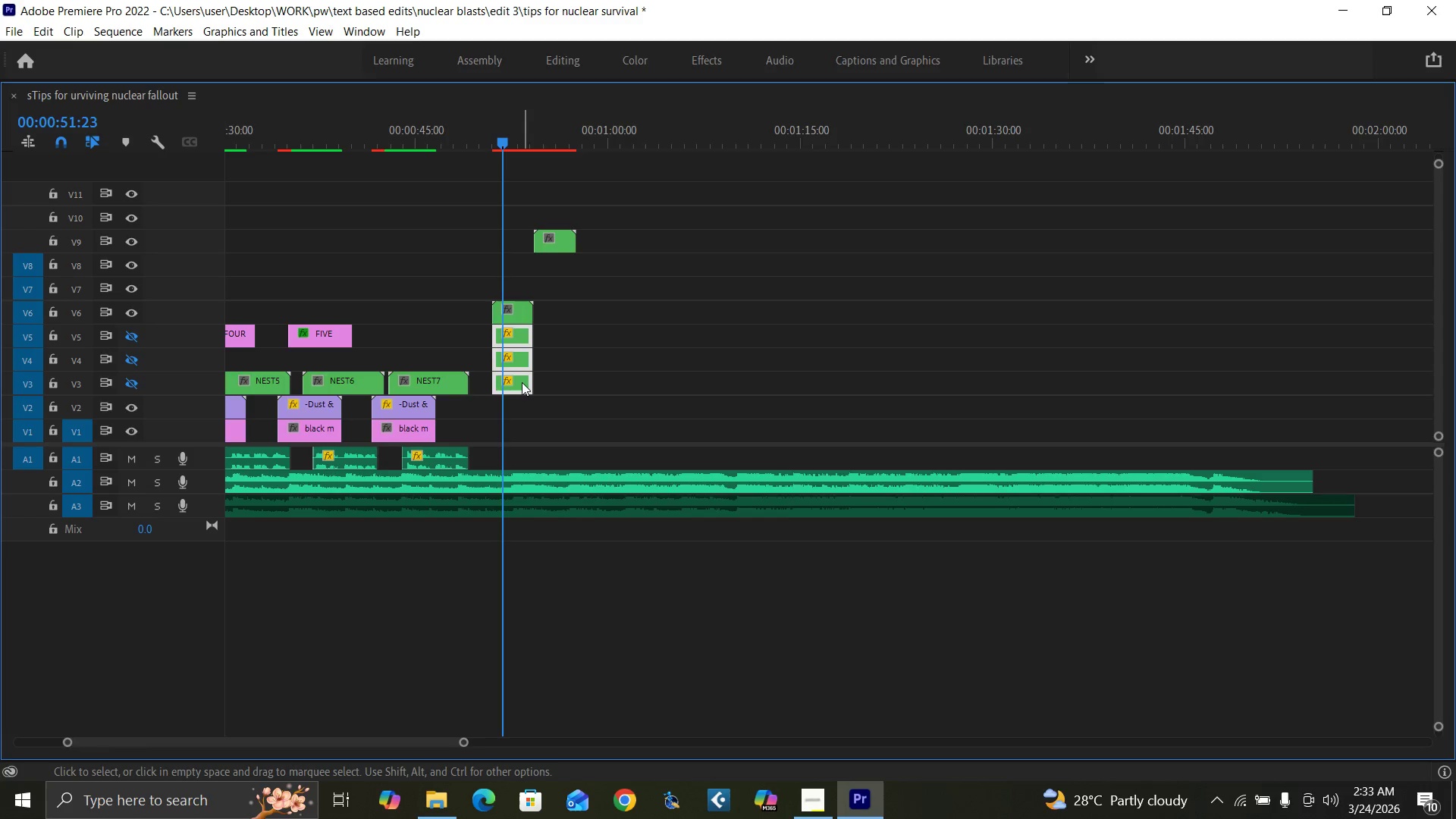 
right_click([522, 382])
 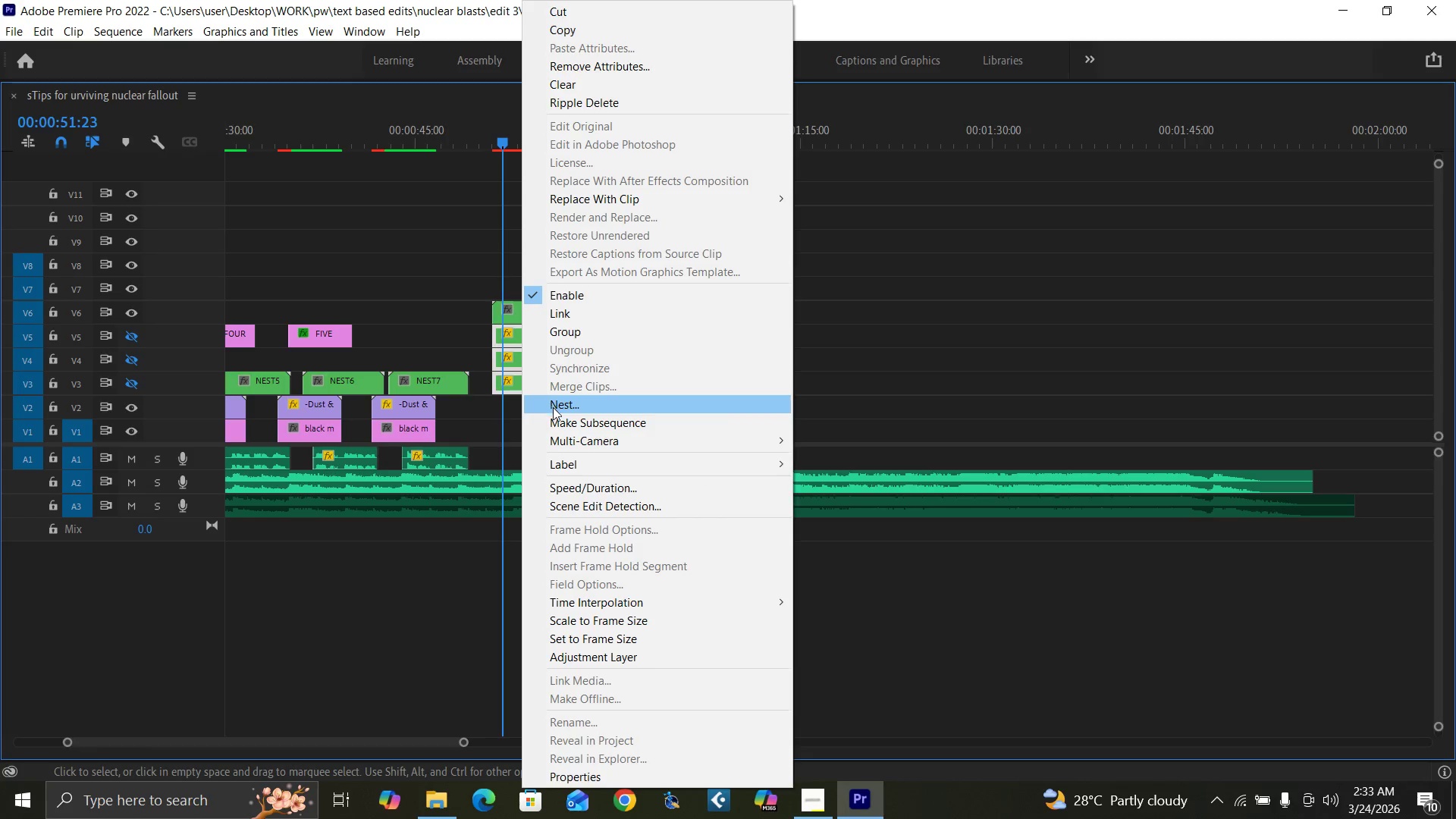 
left_click([555, 406])
 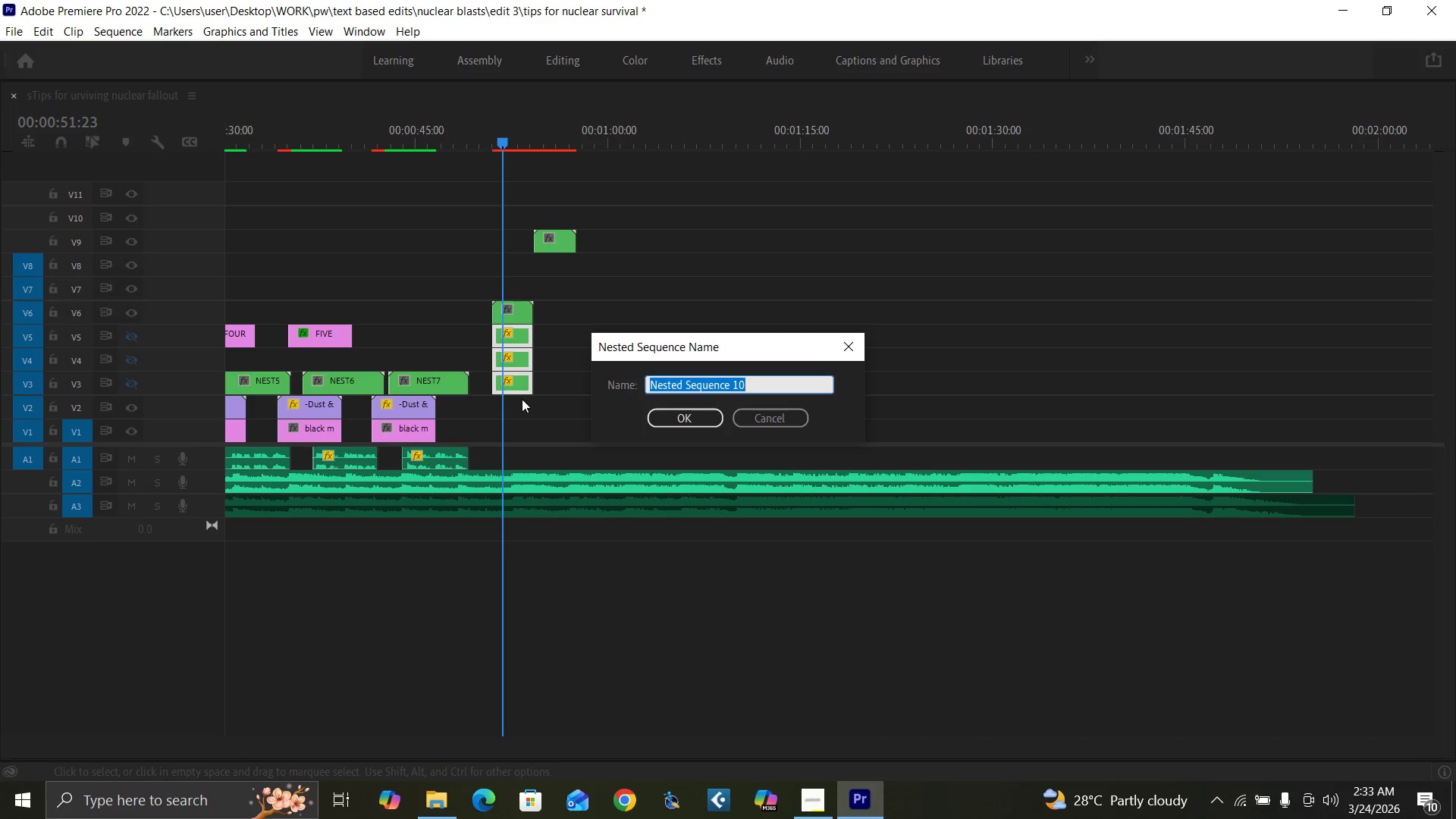 
type(END)
 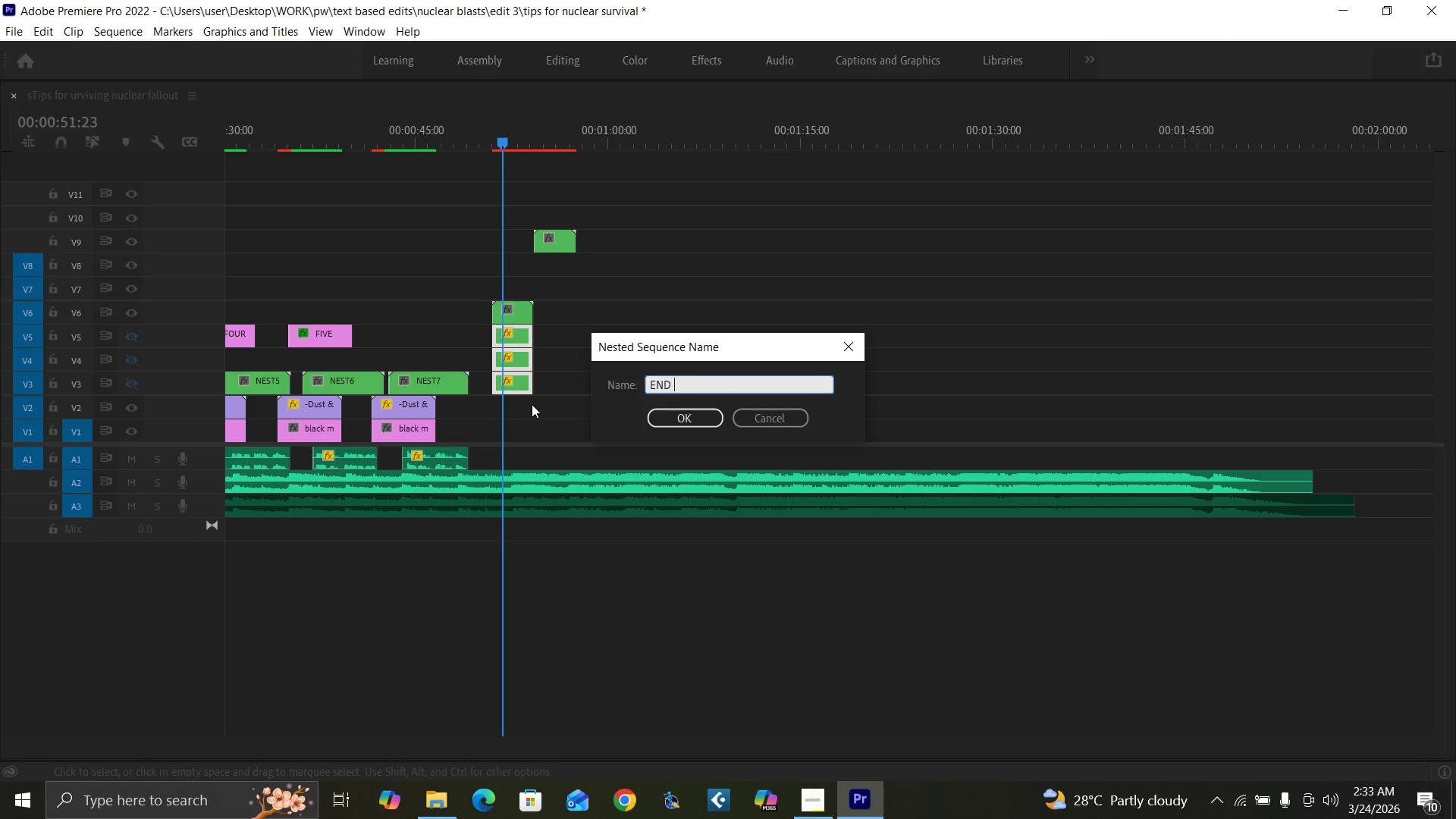 
type( NEST3)
 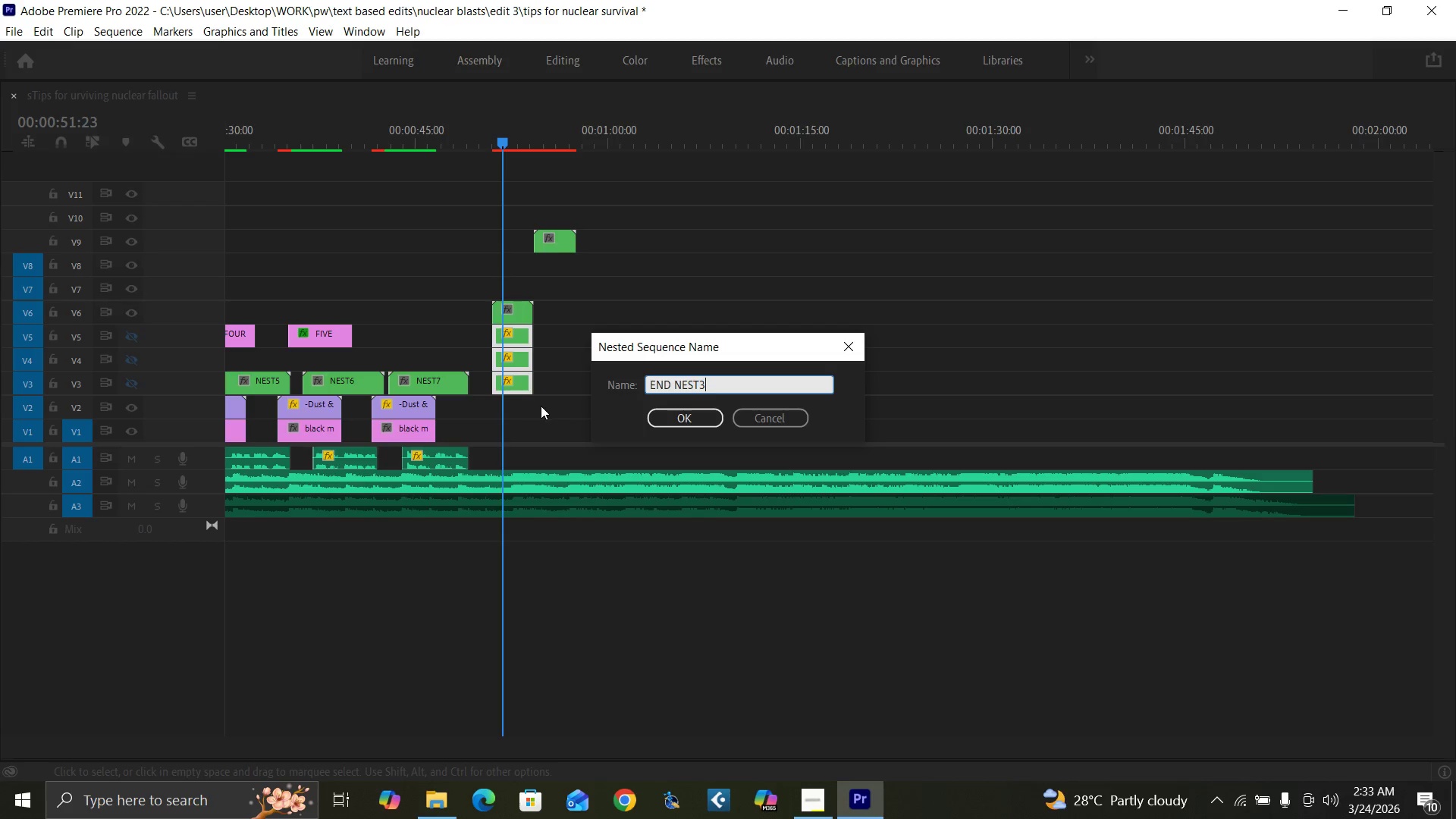 
key(Enter)
 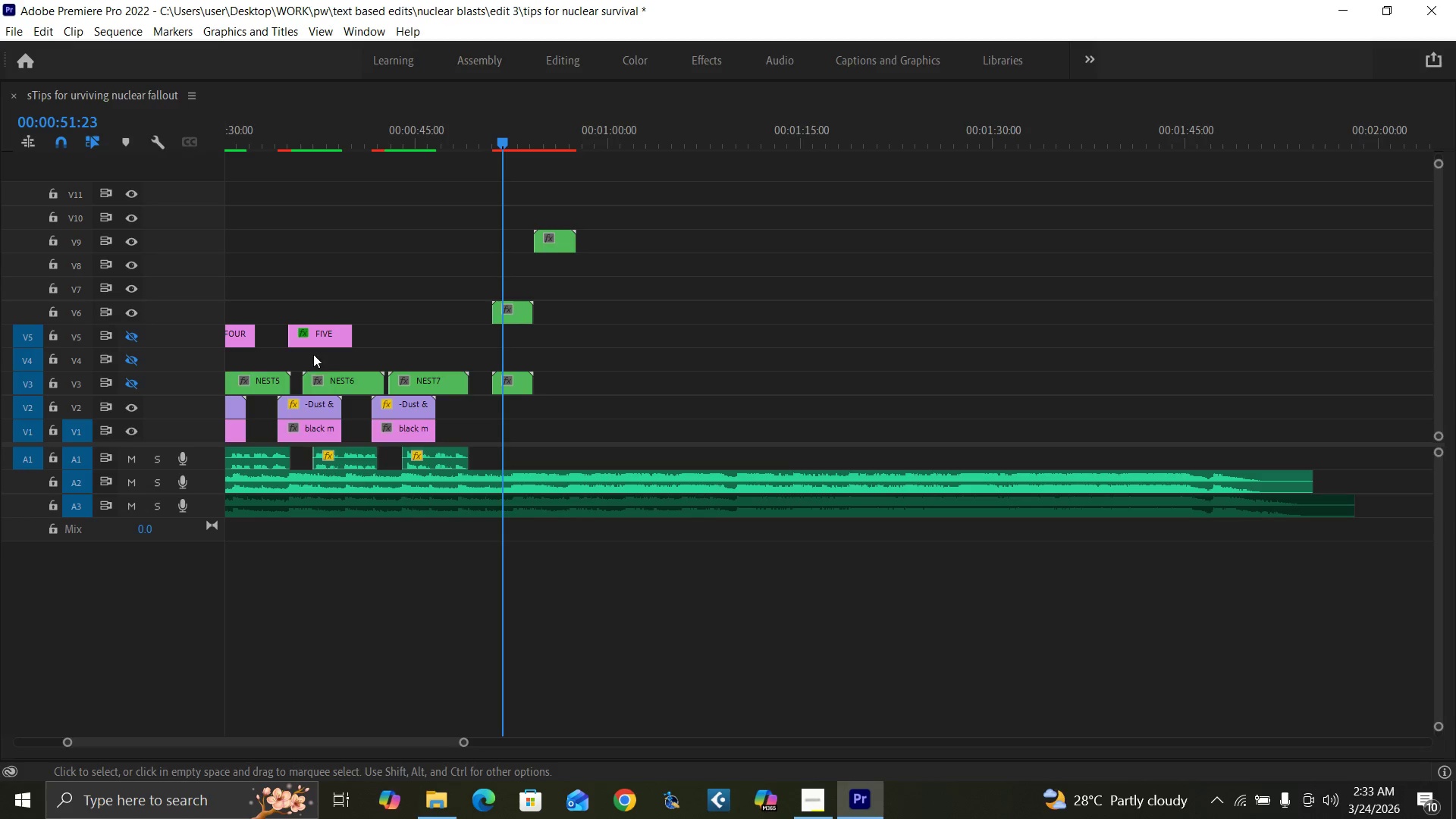 
left_click([131, 377])
 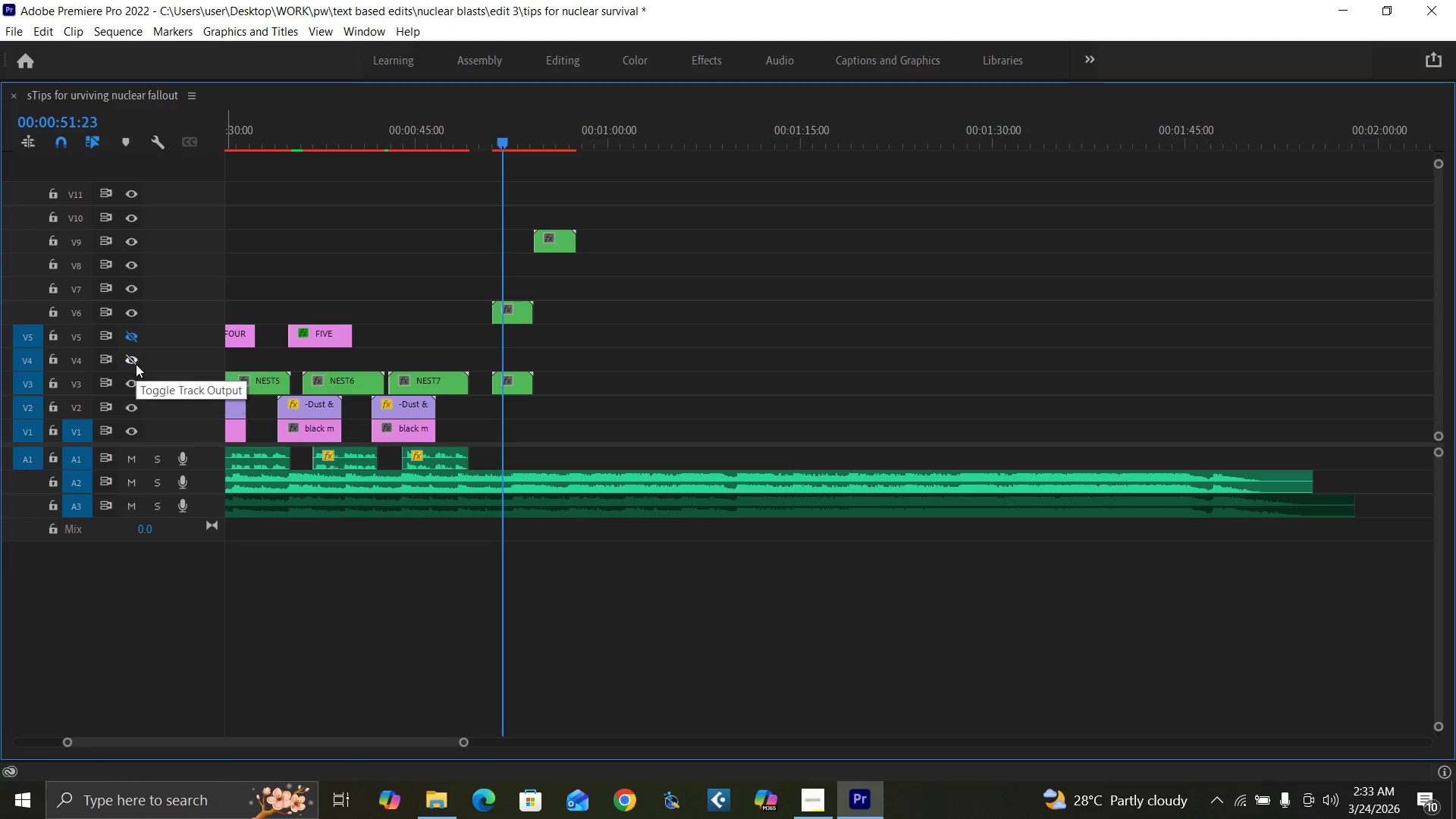 
left_click([136, 359])
 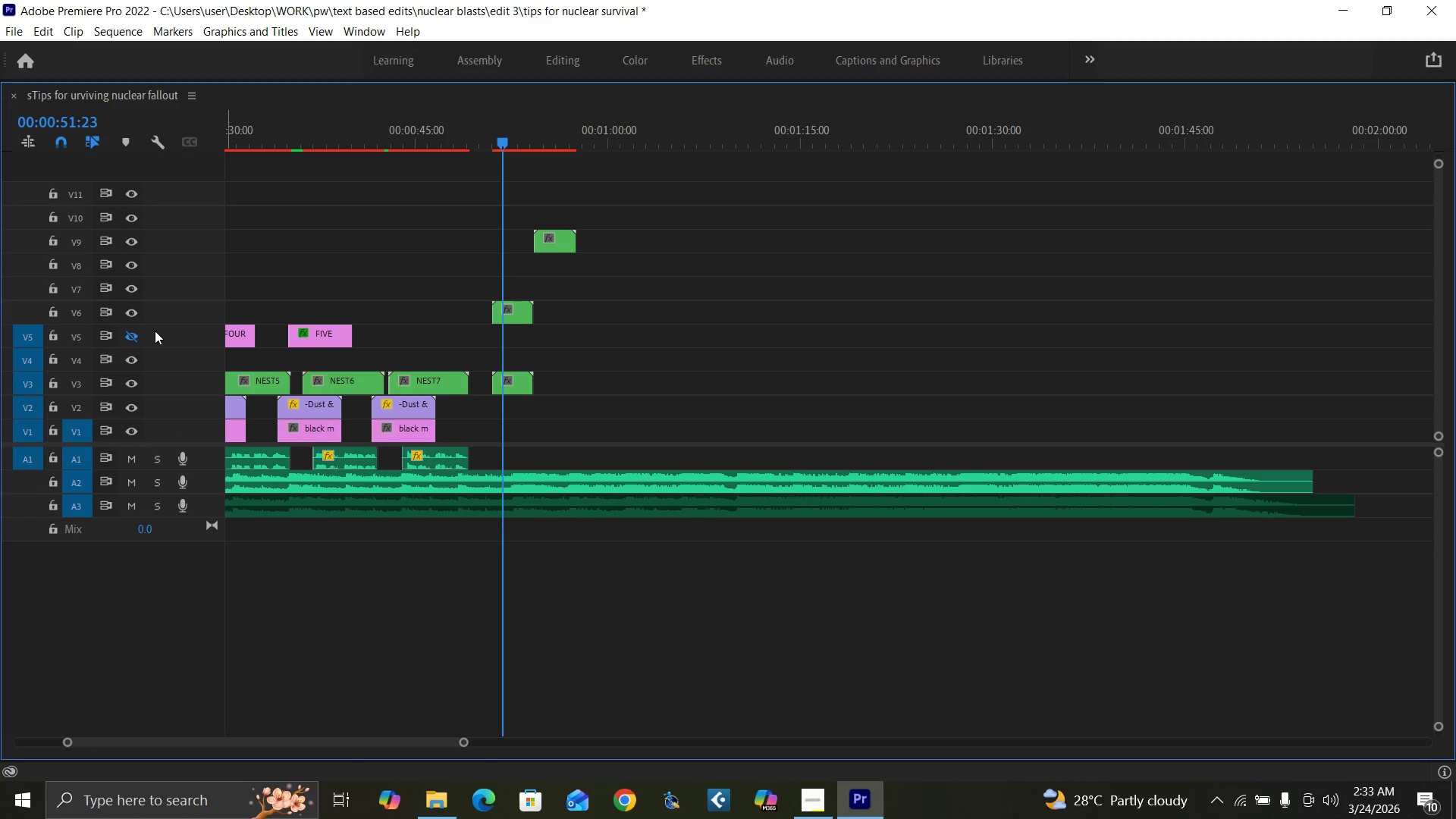 
left_click([153, 331])
 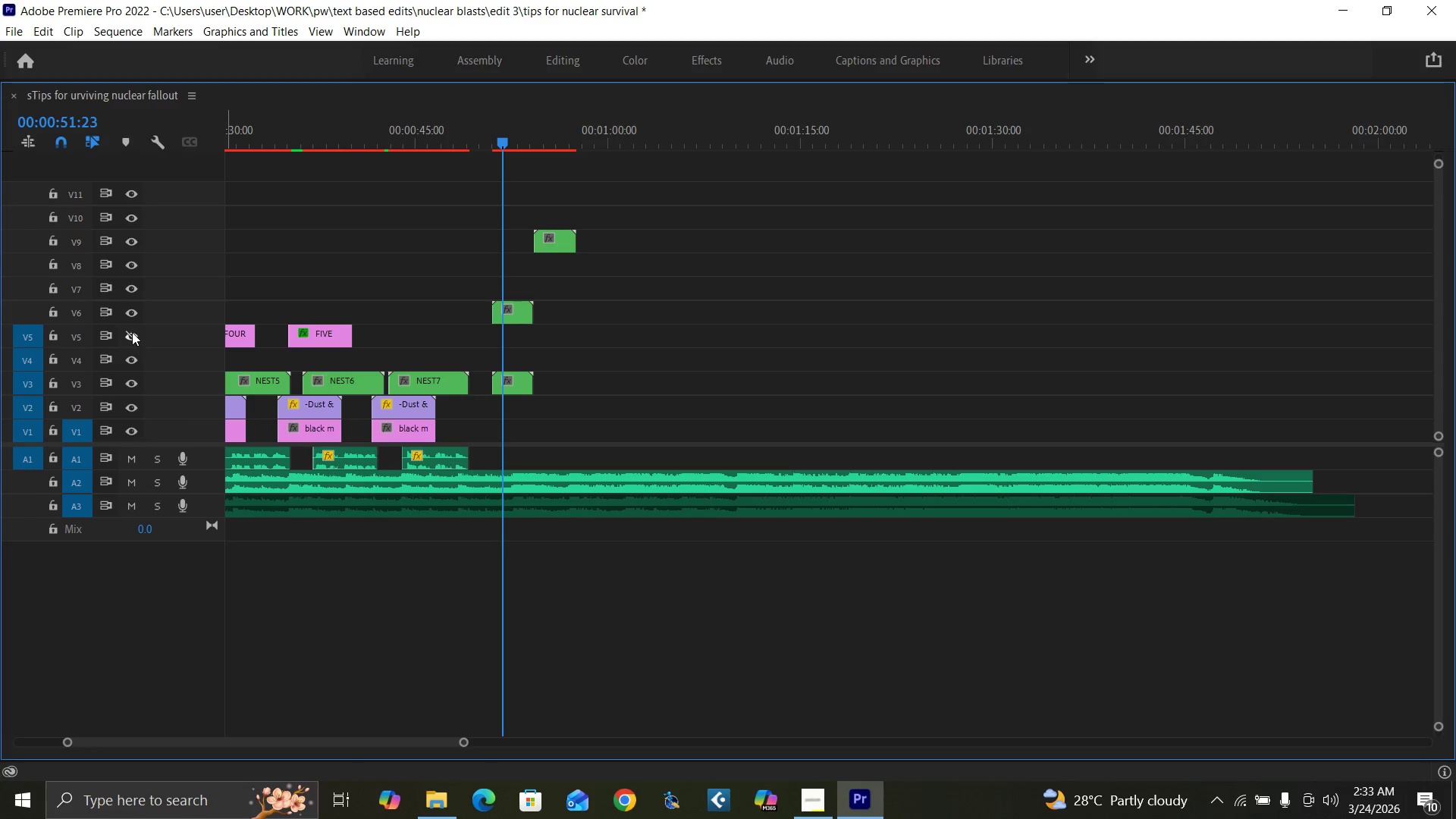 
left_click([132, 332])
 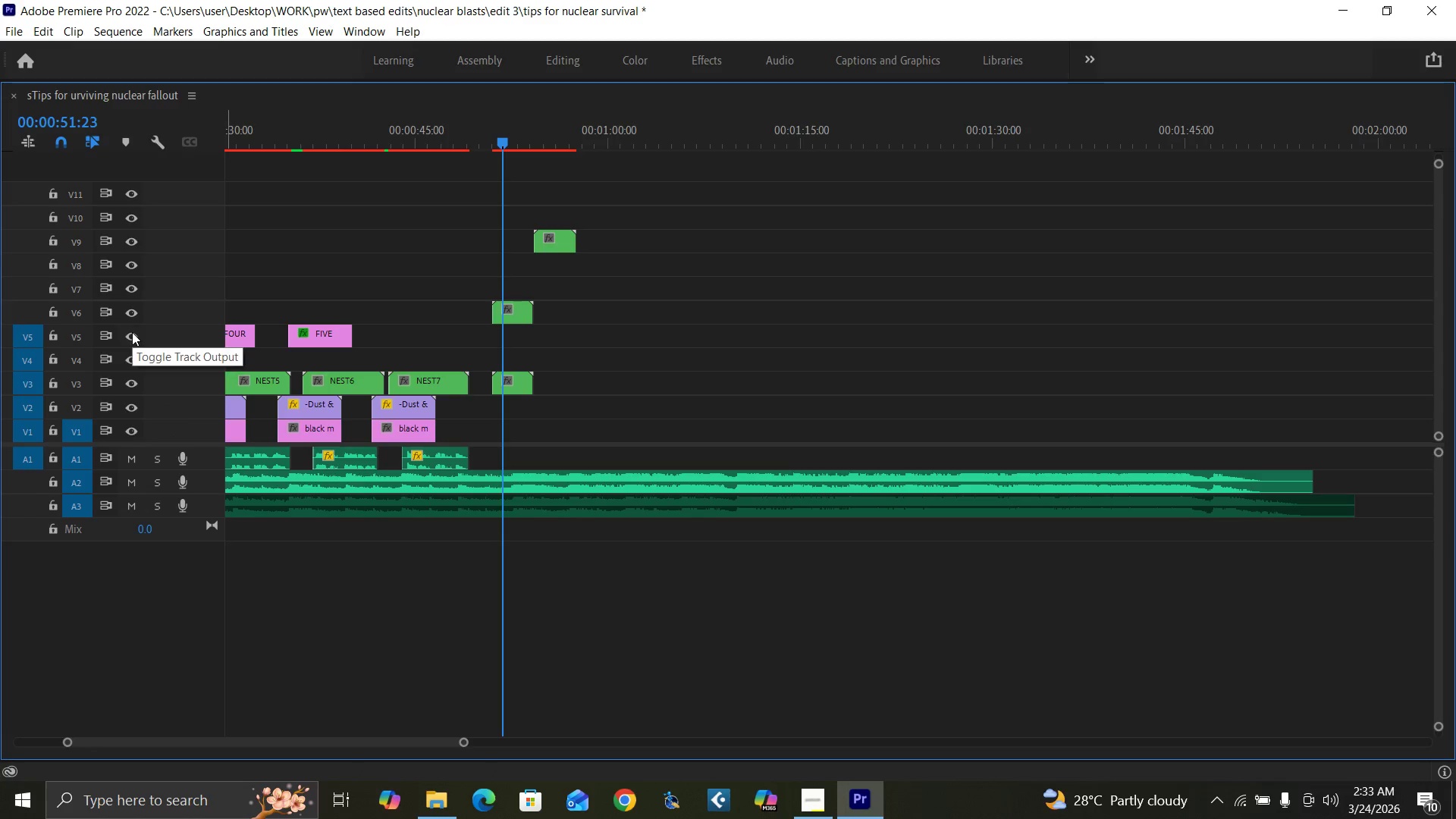 
key(Backquote)
 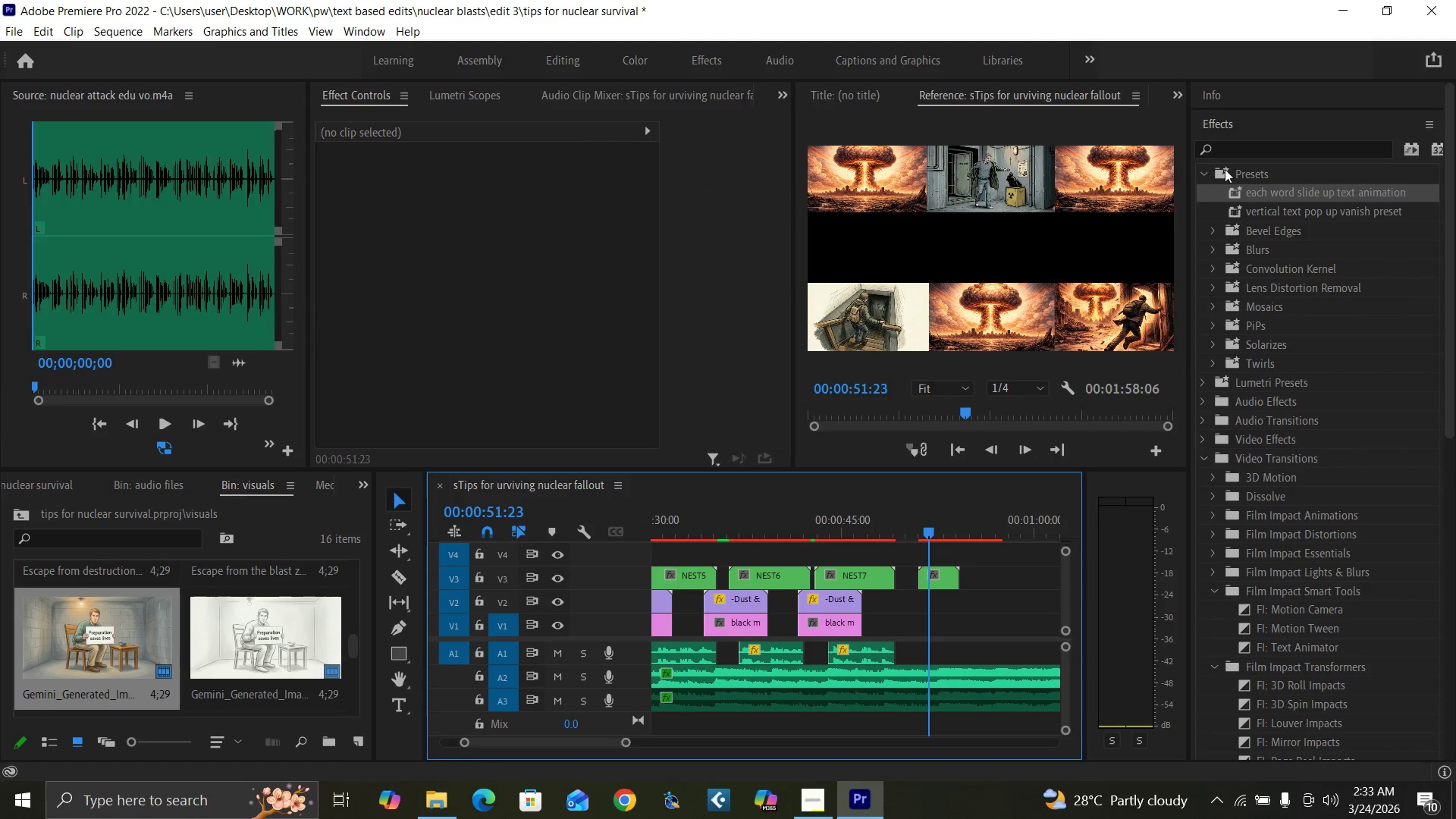 
left_click_drag(start_coordinate=[1232, 190], to_coordinate=[924, 577])
 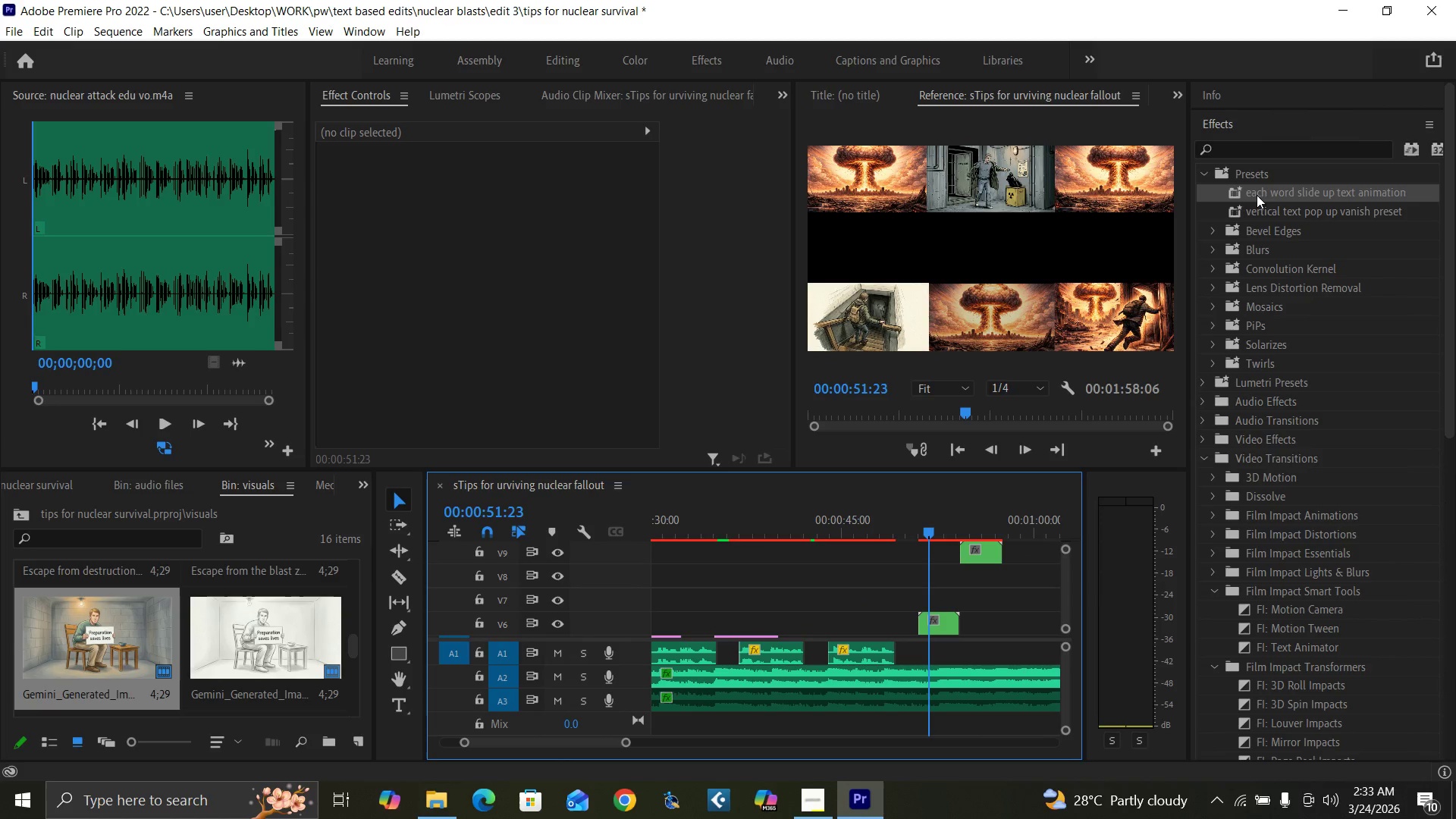 
left_click_drag(start_coordinate=[1237, 192], to_coordinate=[921, 619])
 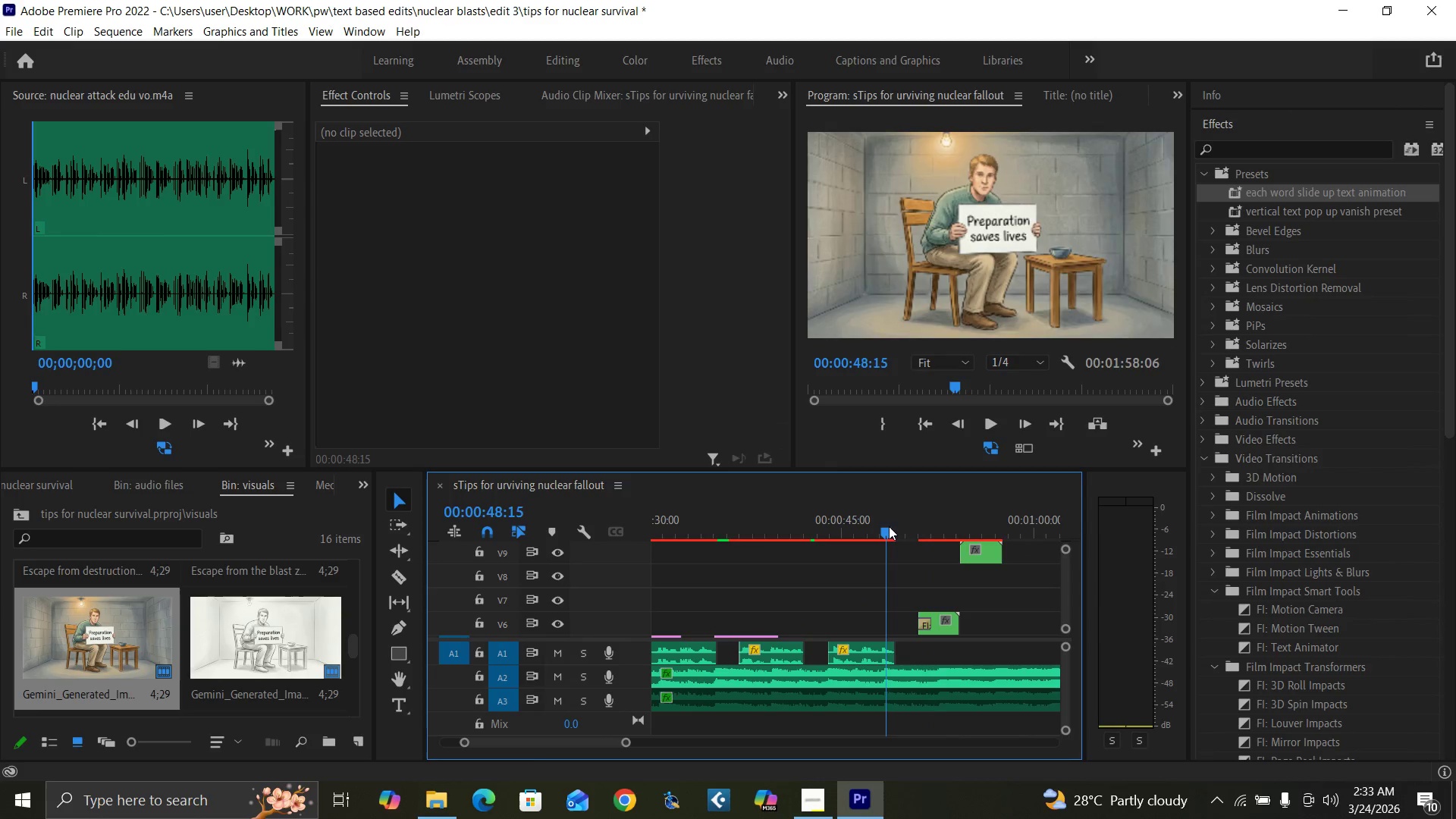 
key(Space)
 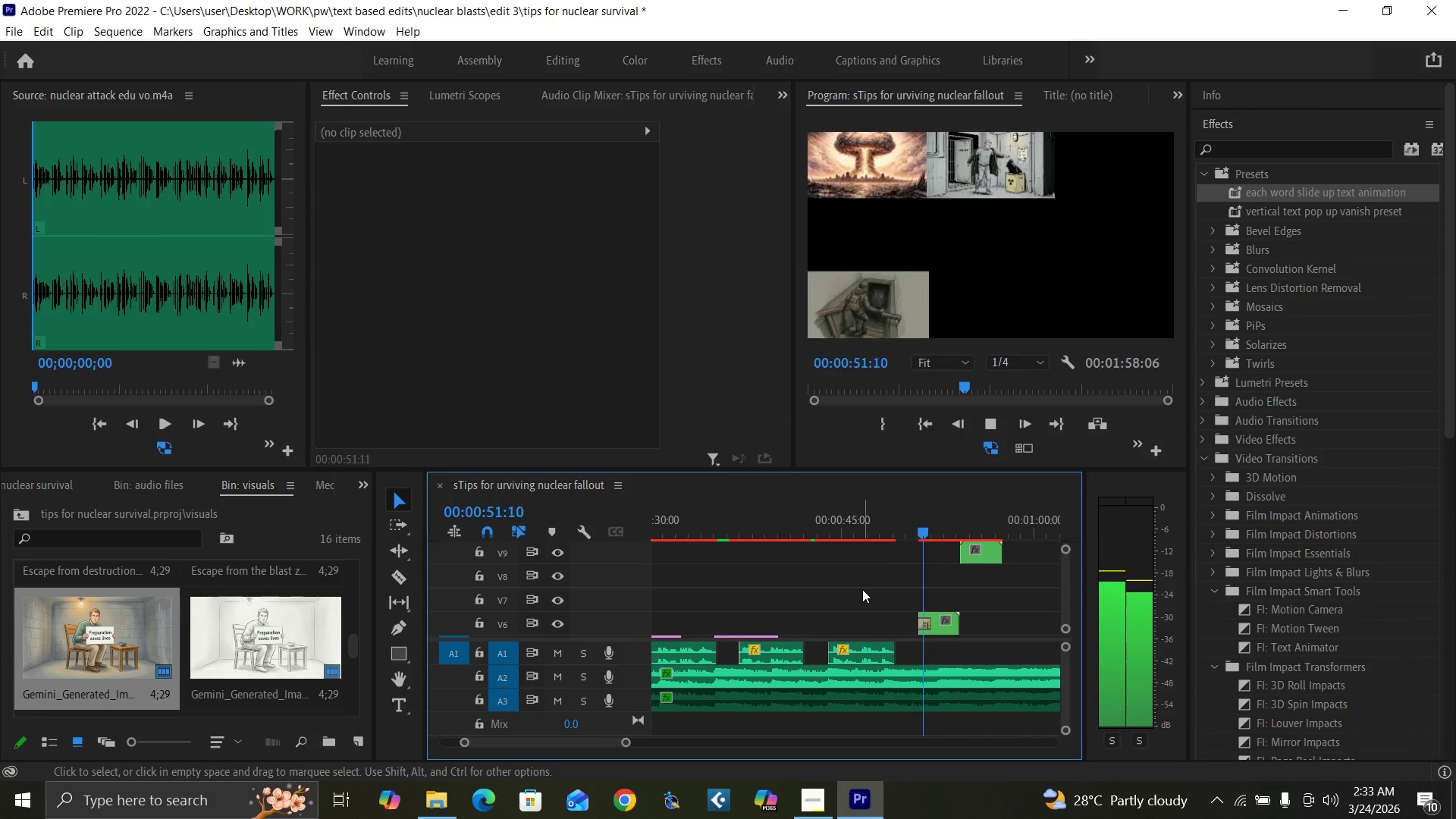 
key(Space)
 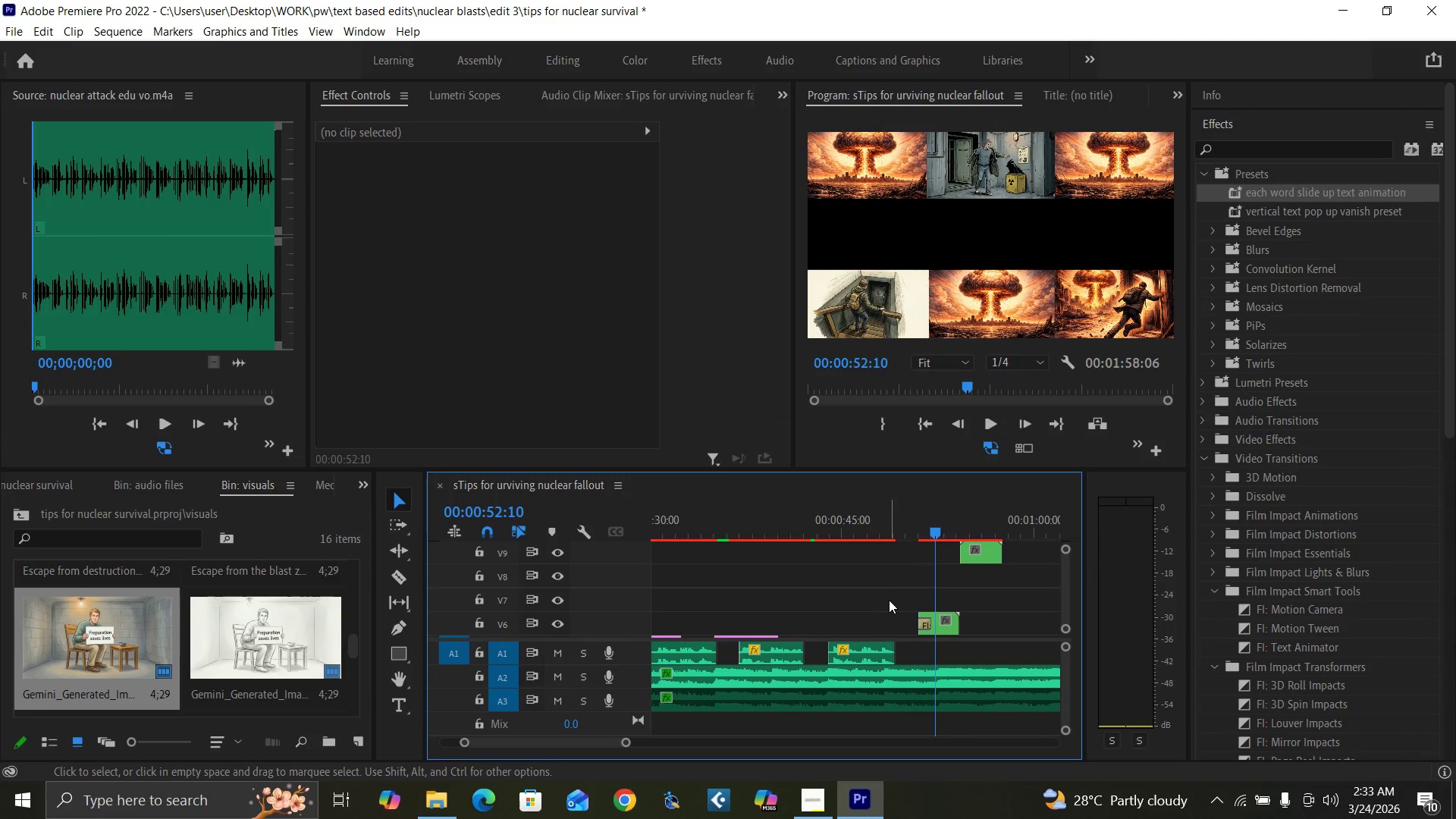 
key(Equal)
 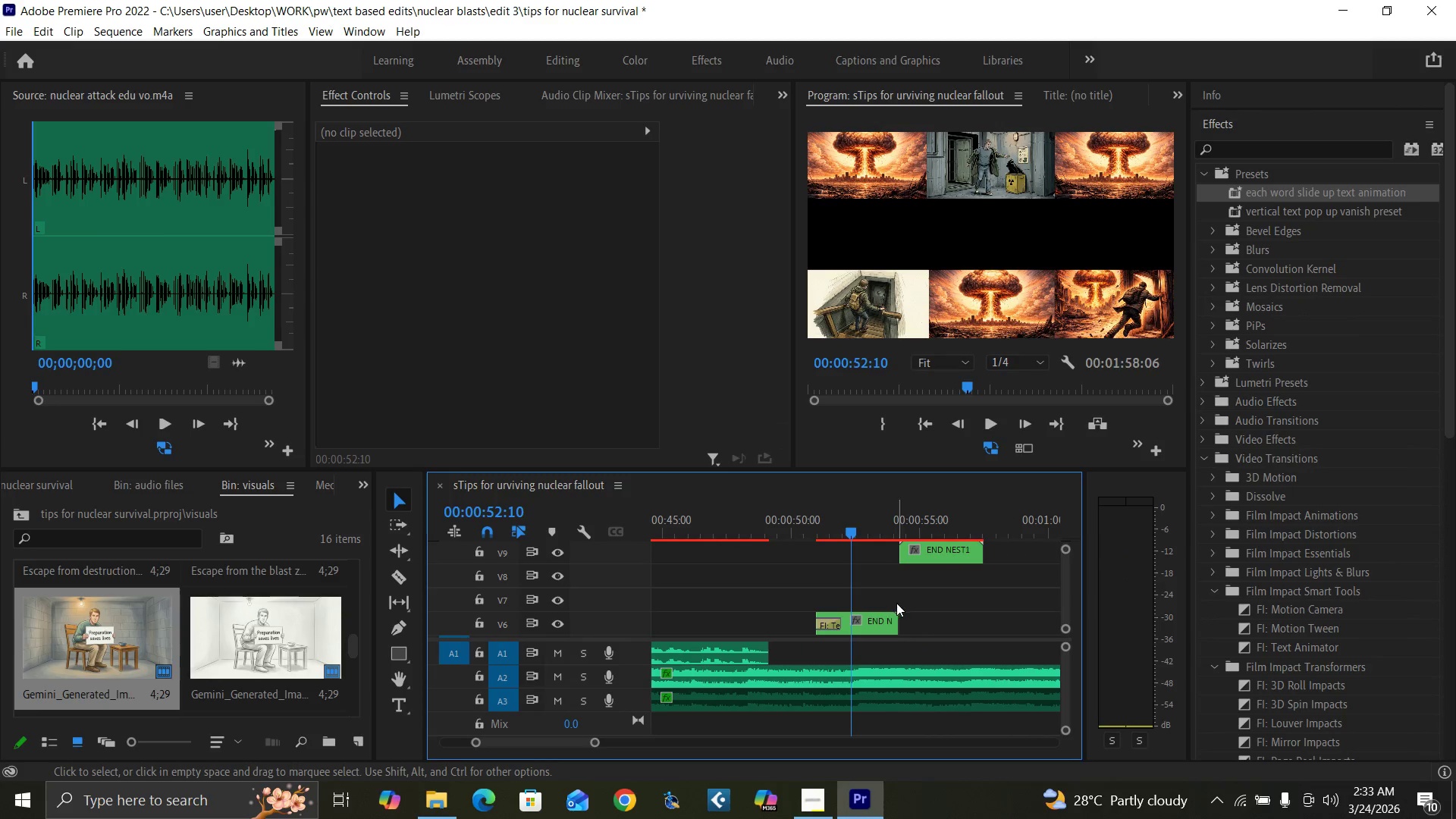 
key(Equal)
 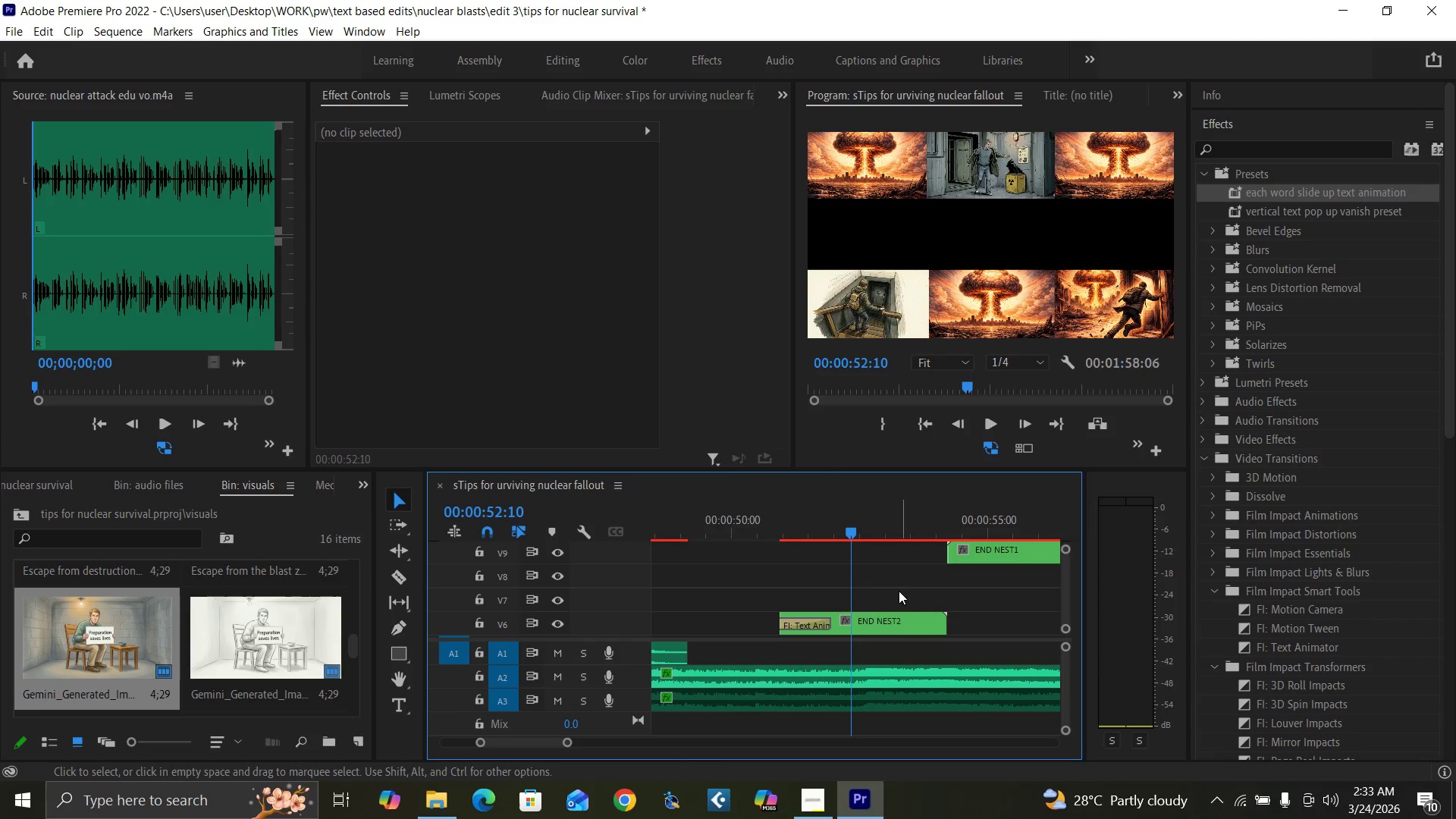 
key(Backquote)
 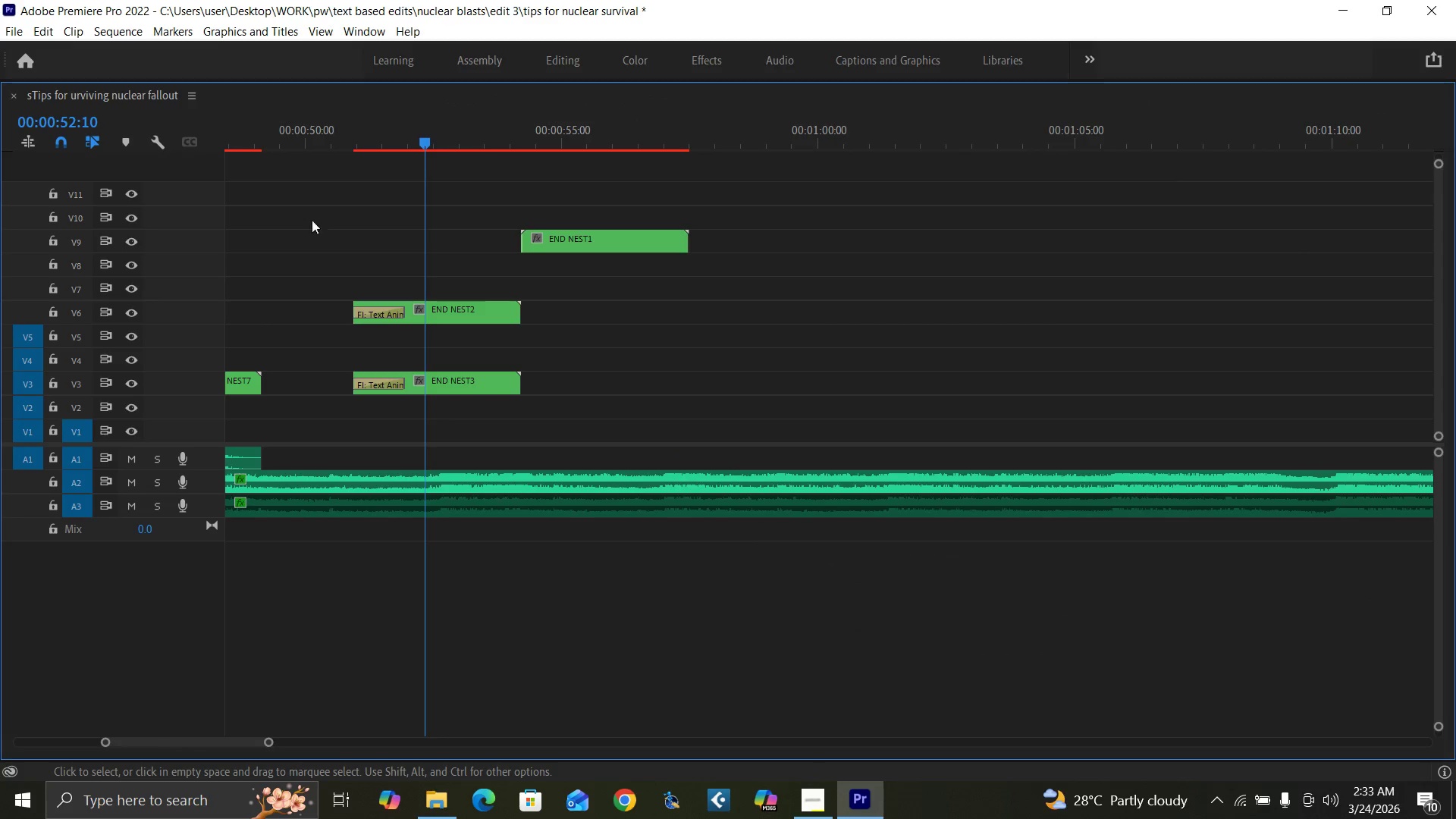 
left_click_drag(start_coordinate=[338, 264], to_coordinate=[424, 380])
 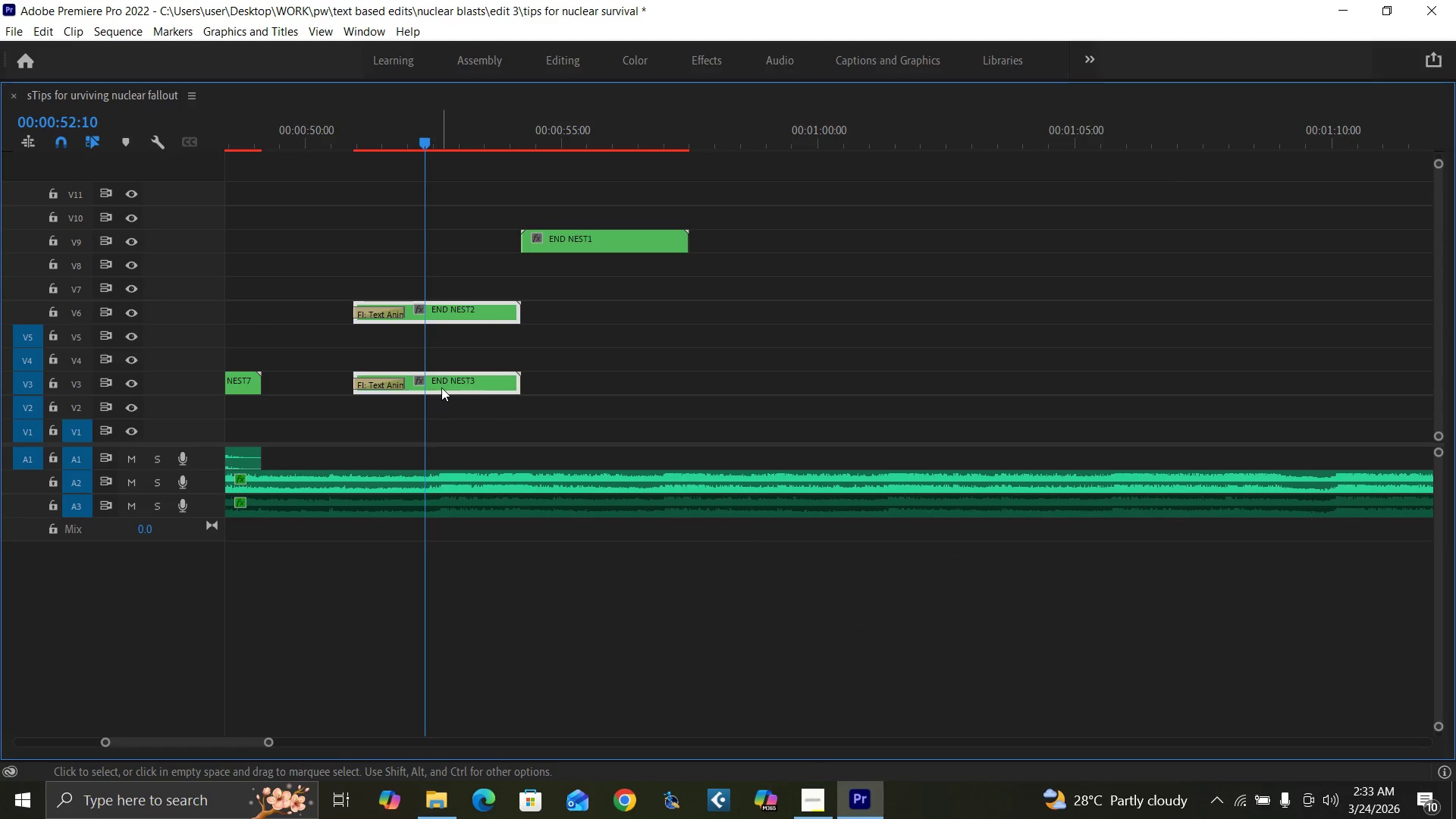 
left_click_drag(start_coordinate=[441, 388], to_coordinate=[358, 383])
 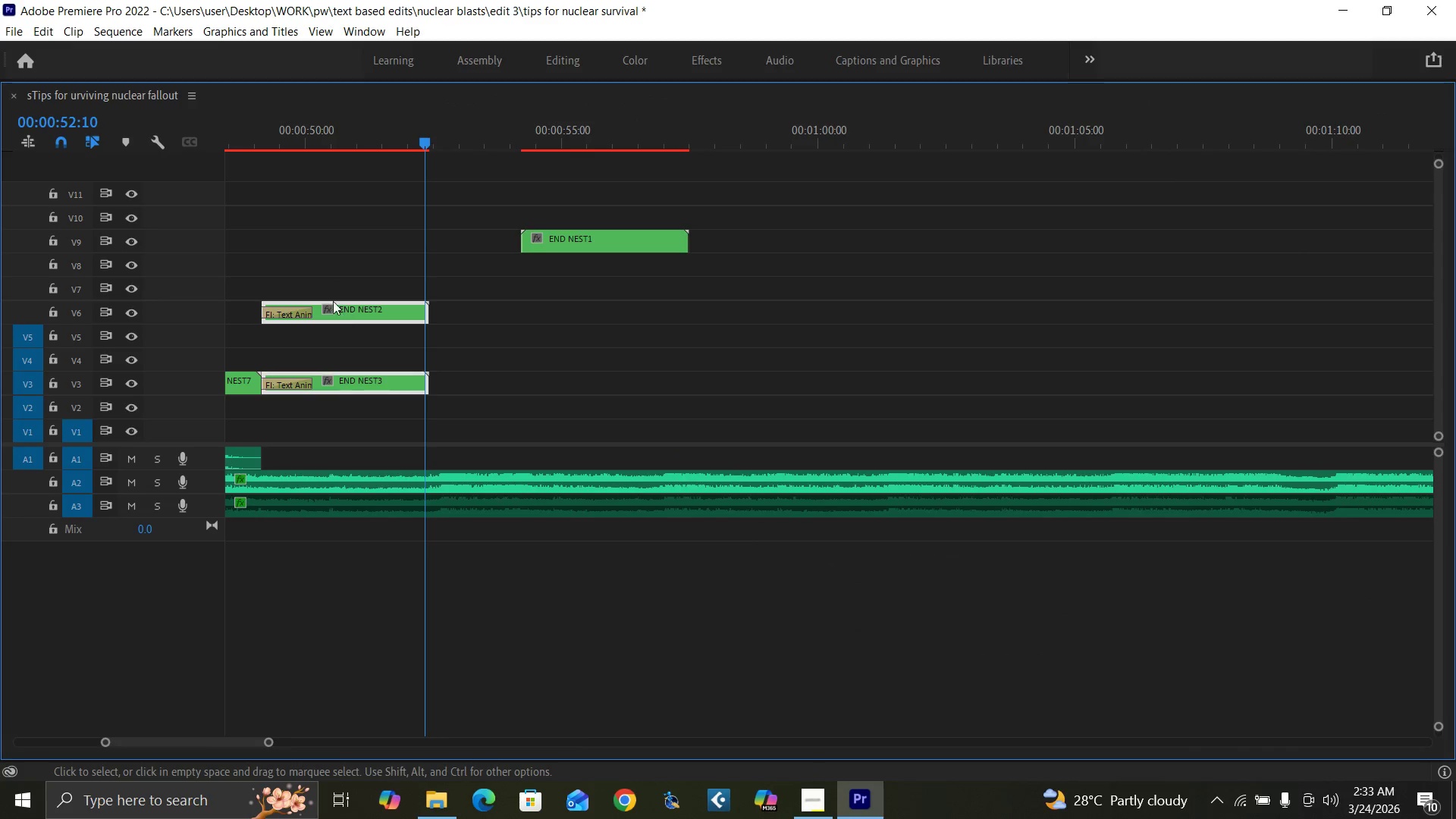 
left_click([322, 290])
 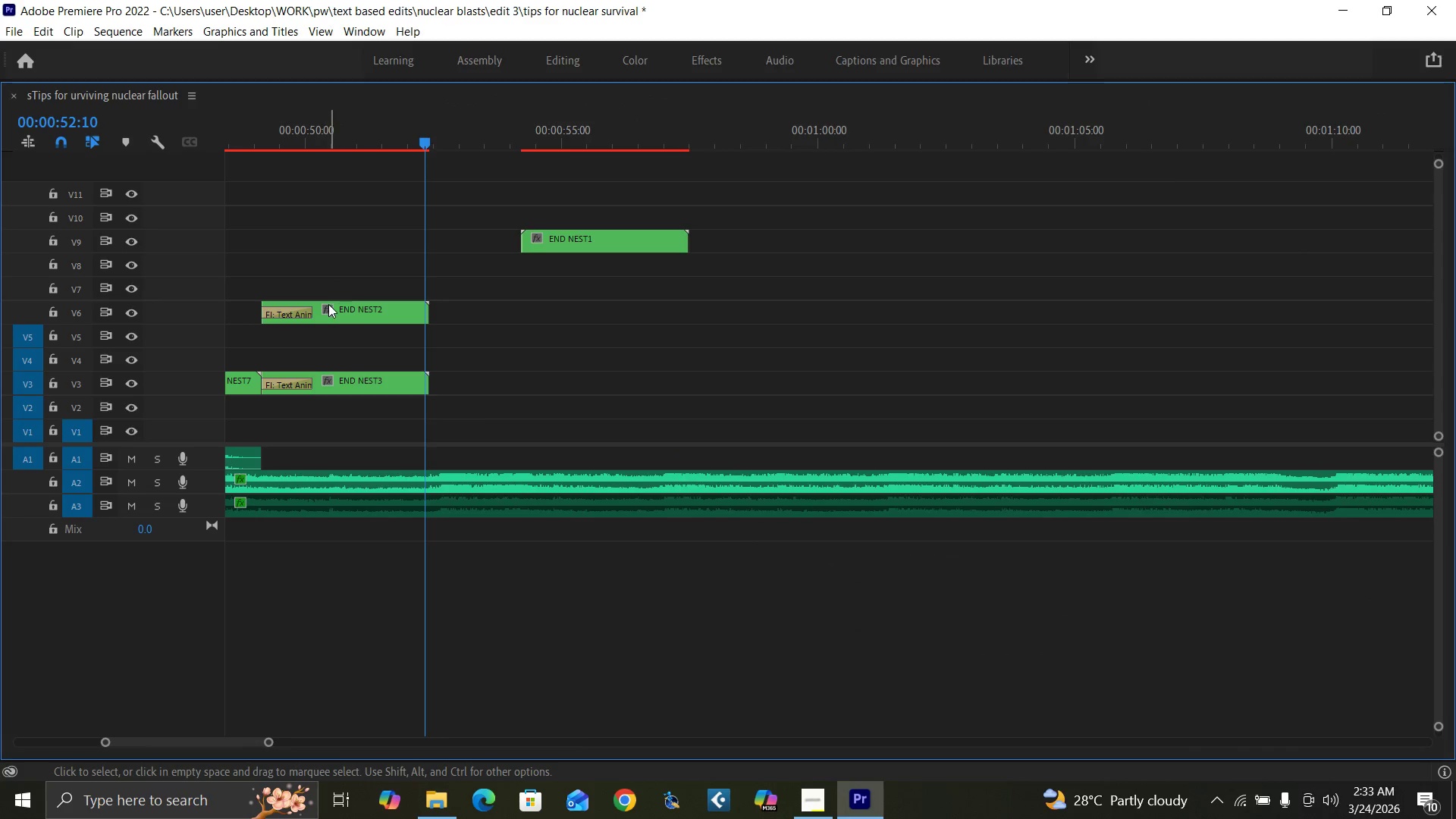 
left_click_drag(start_coordinate=[329, 304], to_coordinate=[372, 312])
 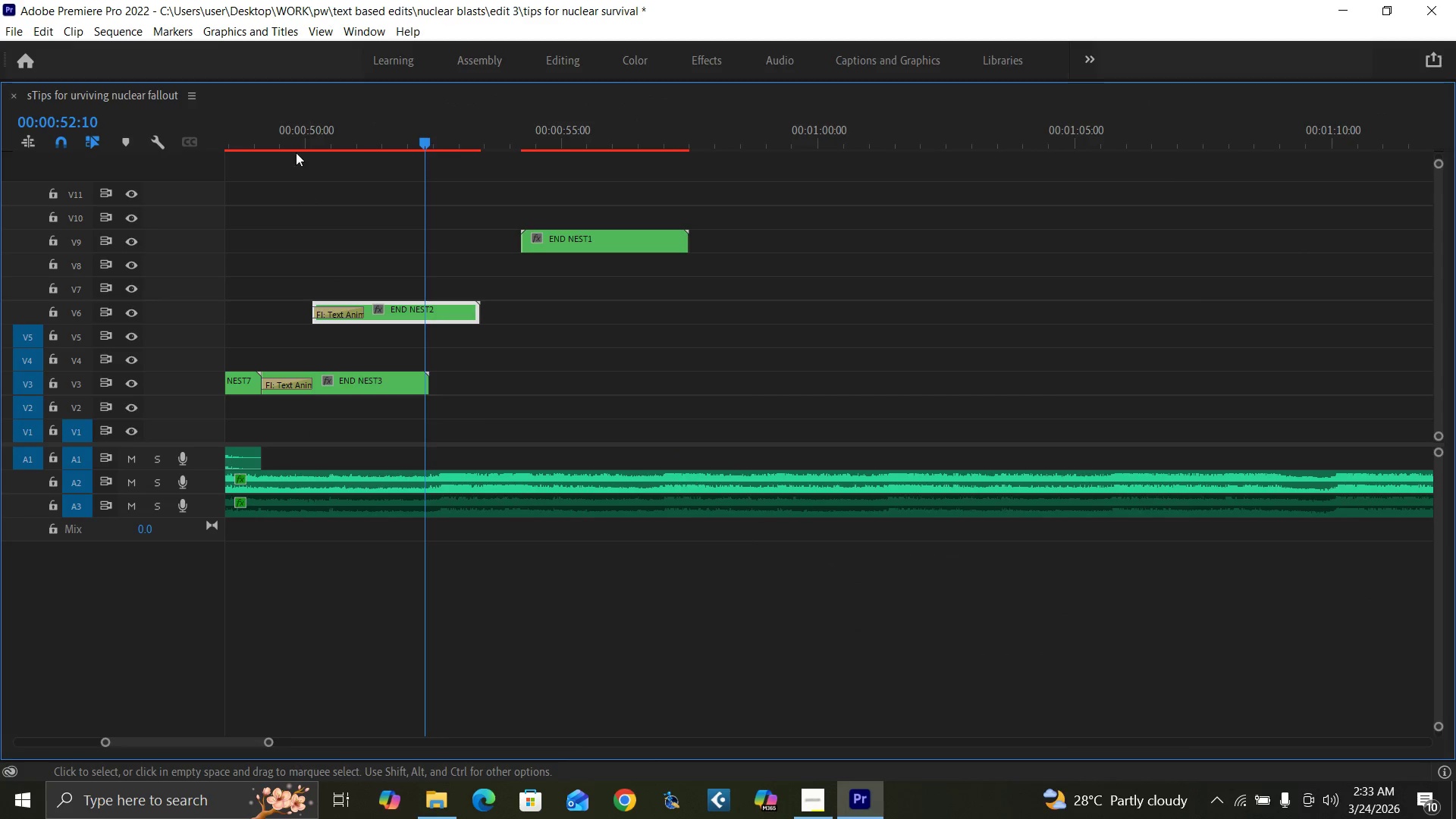 
left_click([307, 141])
 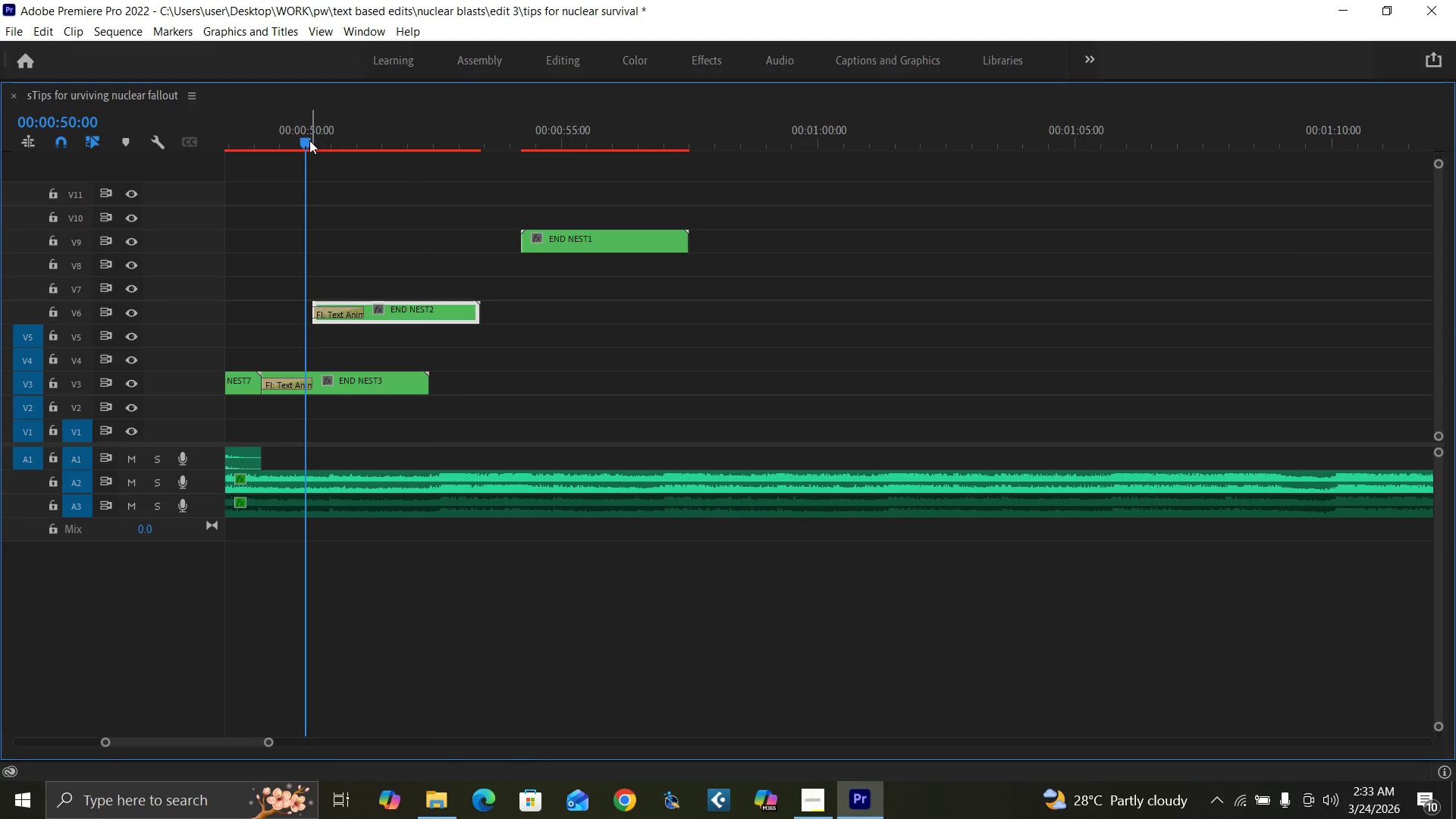 
left_click_drag(start_coordinate=[307, 140], to_coordinate=[317, 151])
 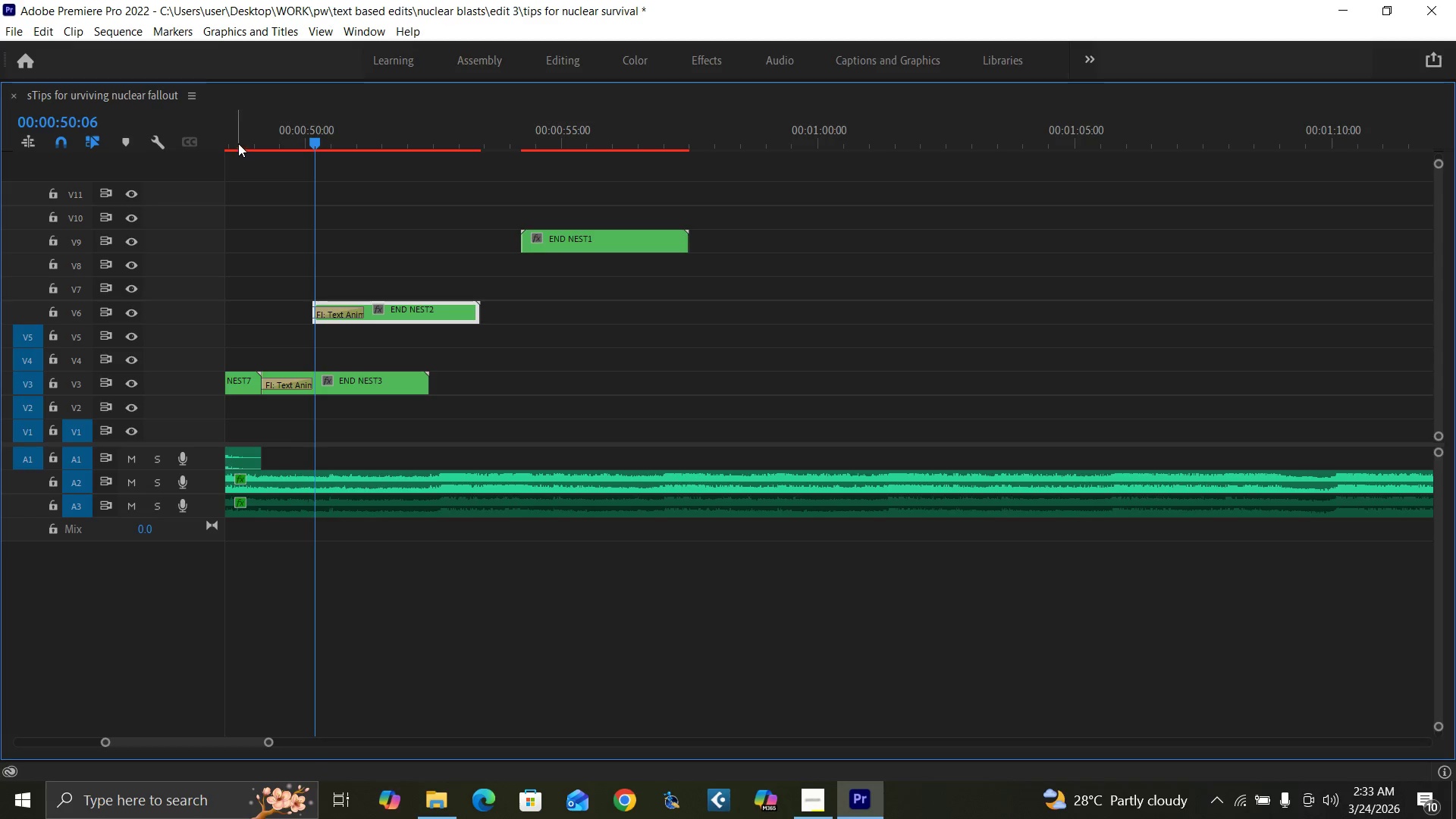 
left_click([240, 142])
 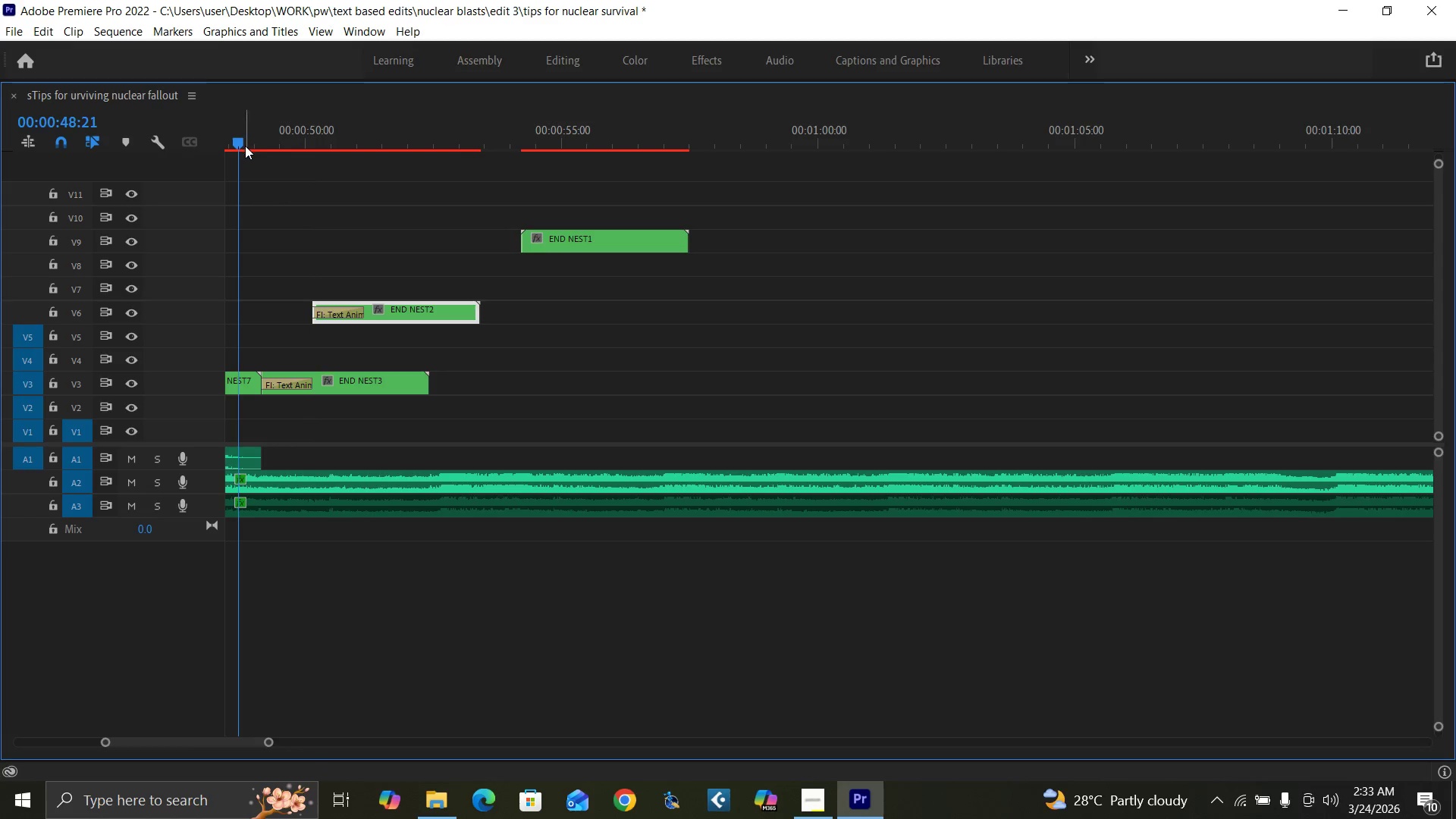 
key(Backquote)
 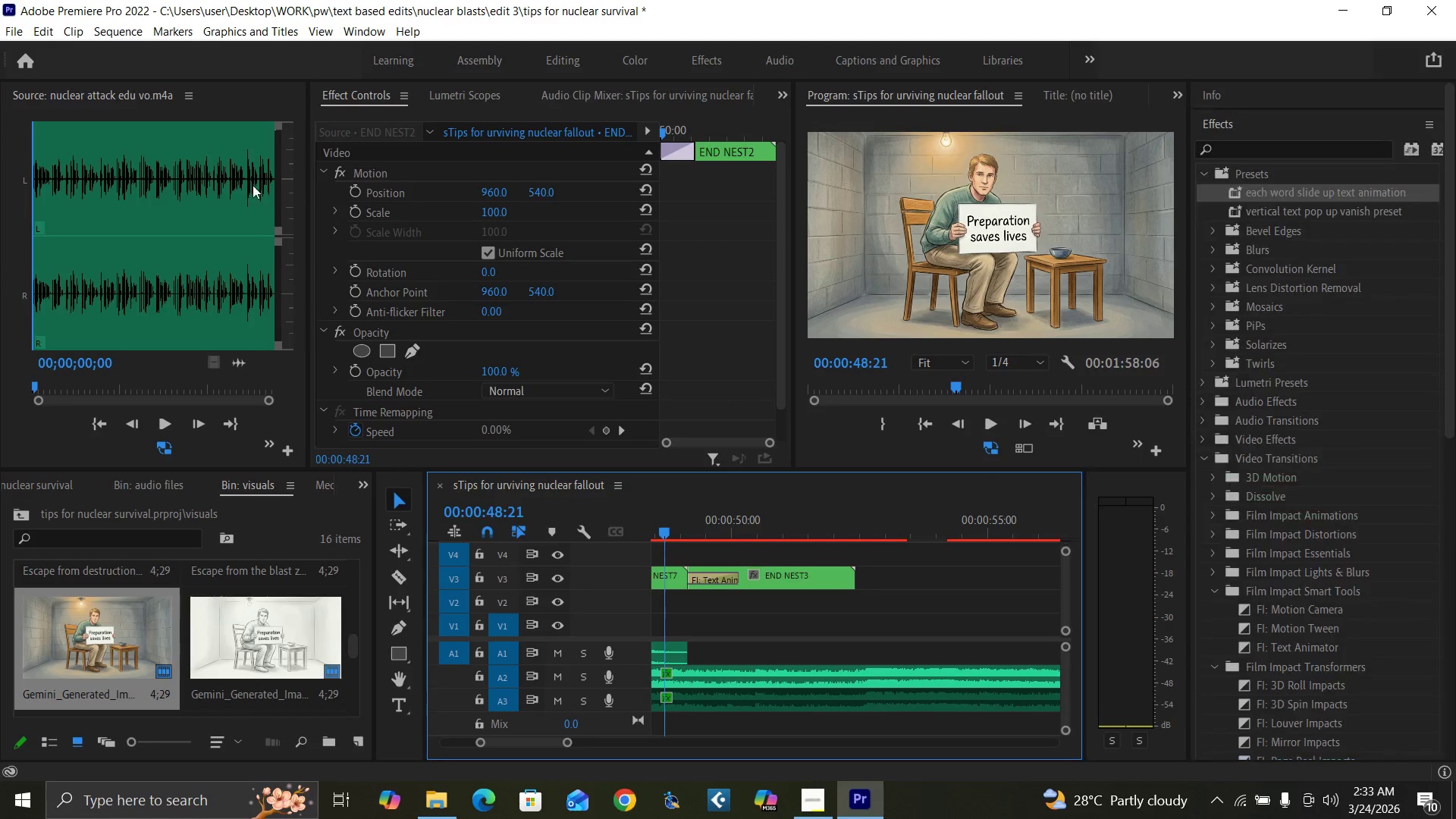 
key(Space)
 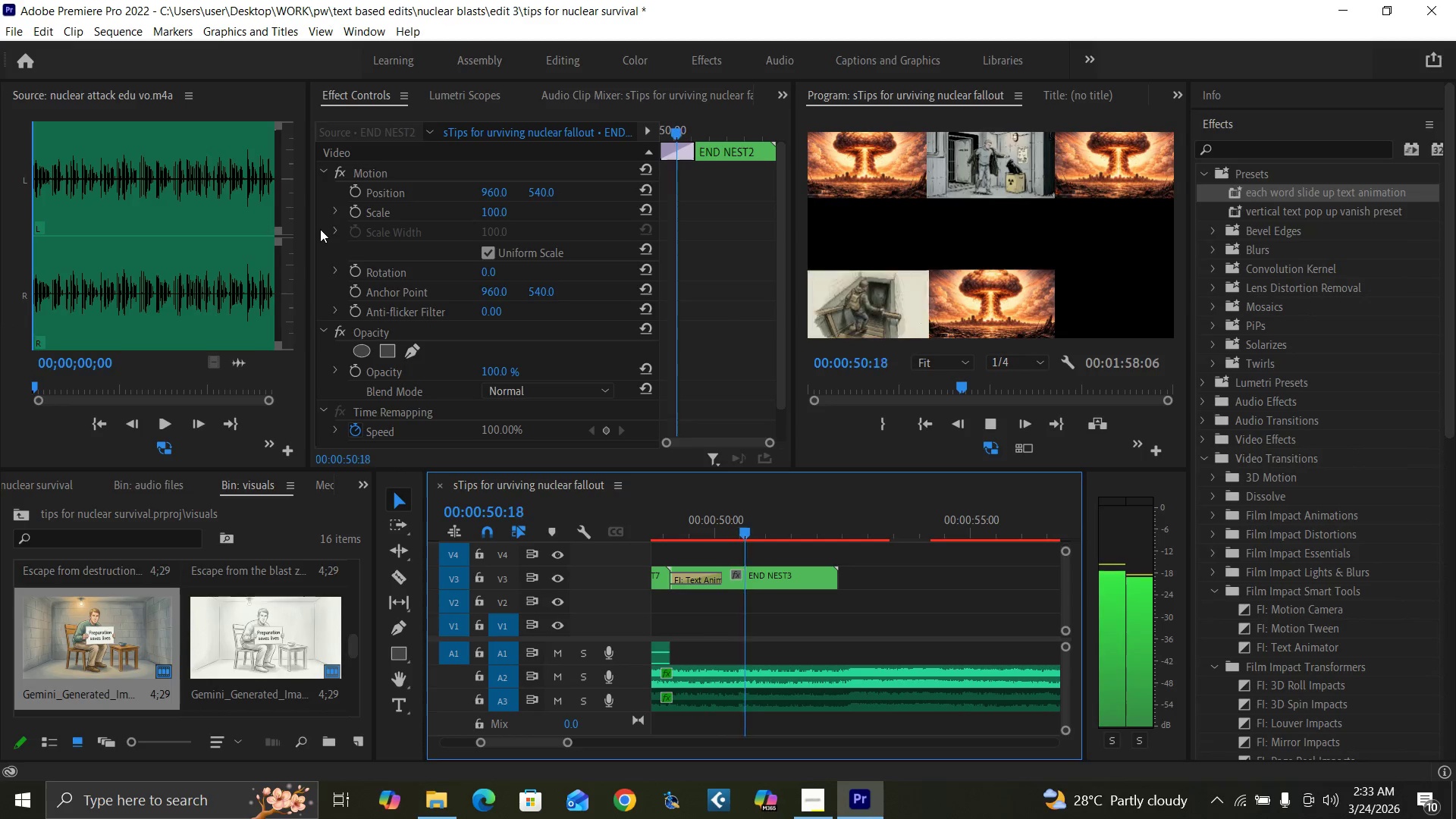 
key(Space)
 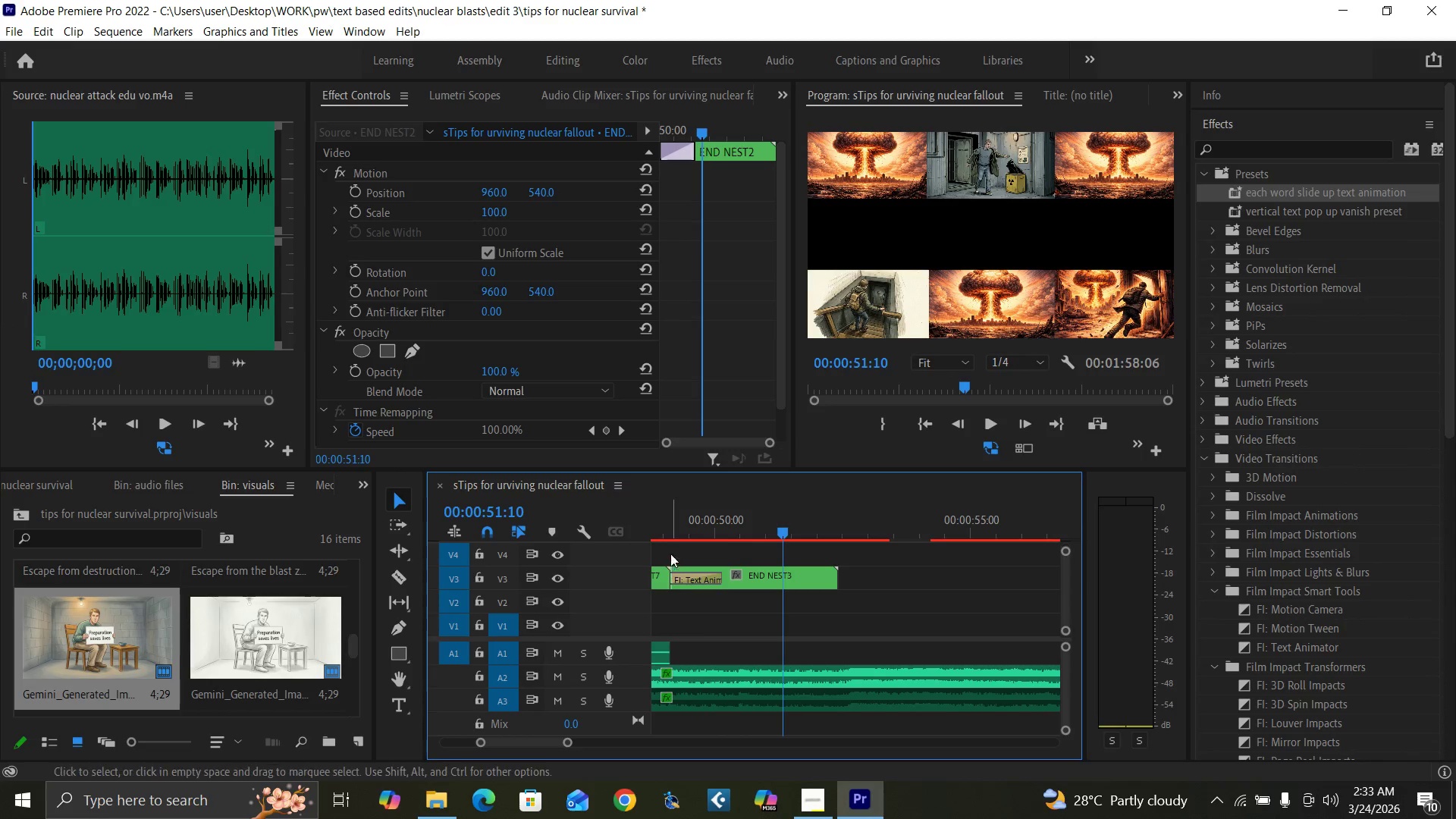 
left_click([664, 529])
 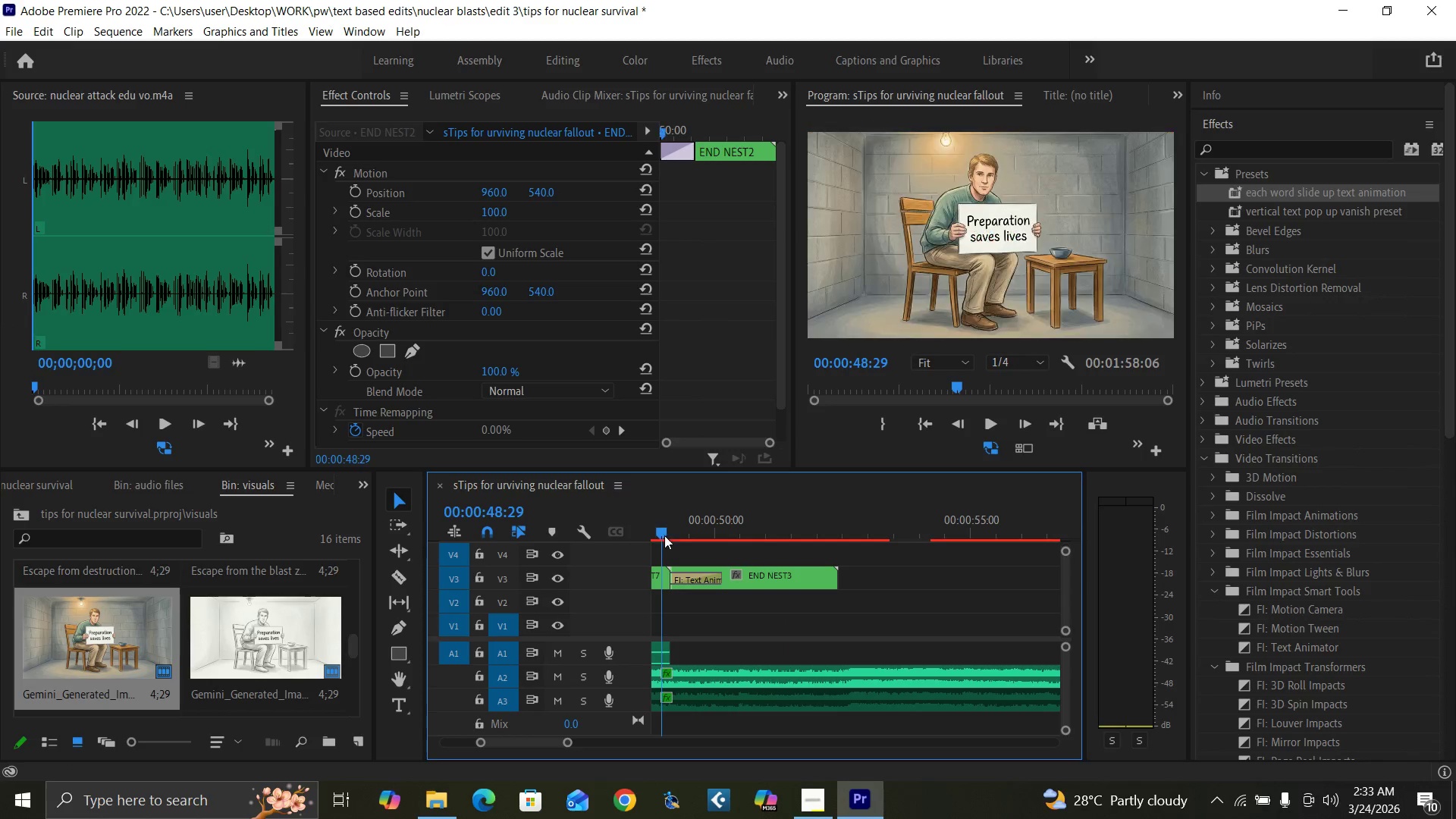 
key(Space)
 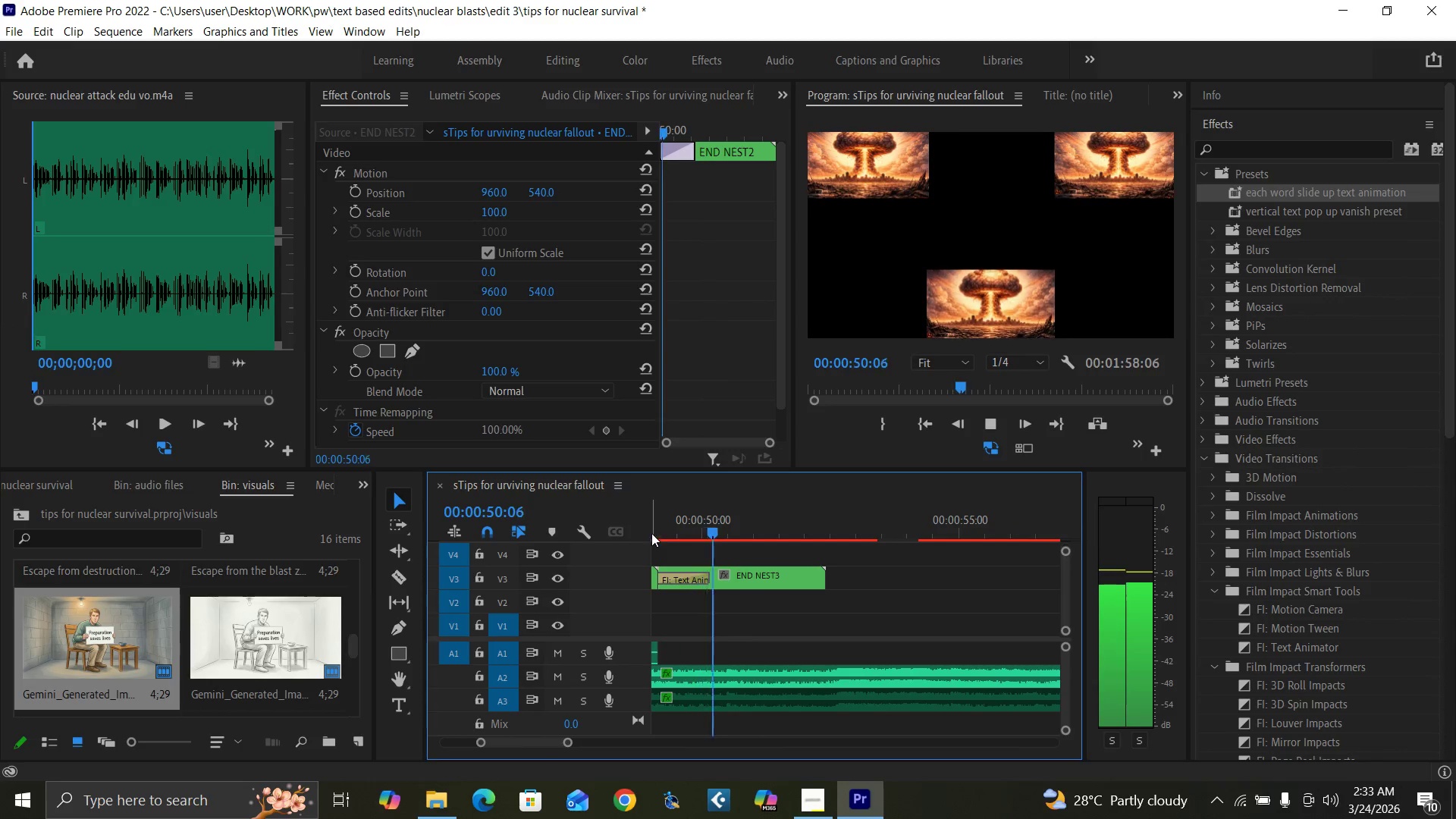 
key(Space)
 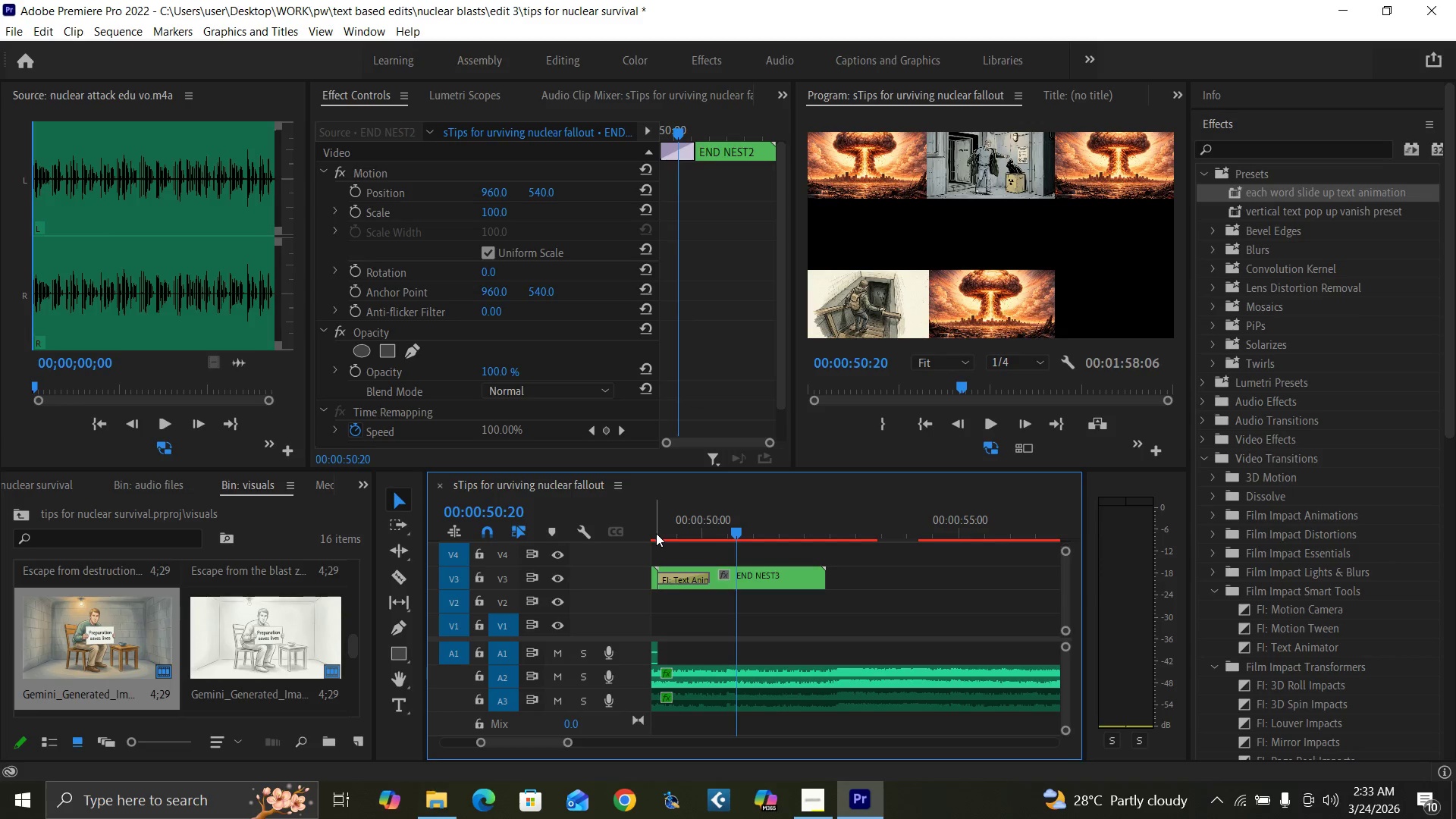 
key(Backquote)
 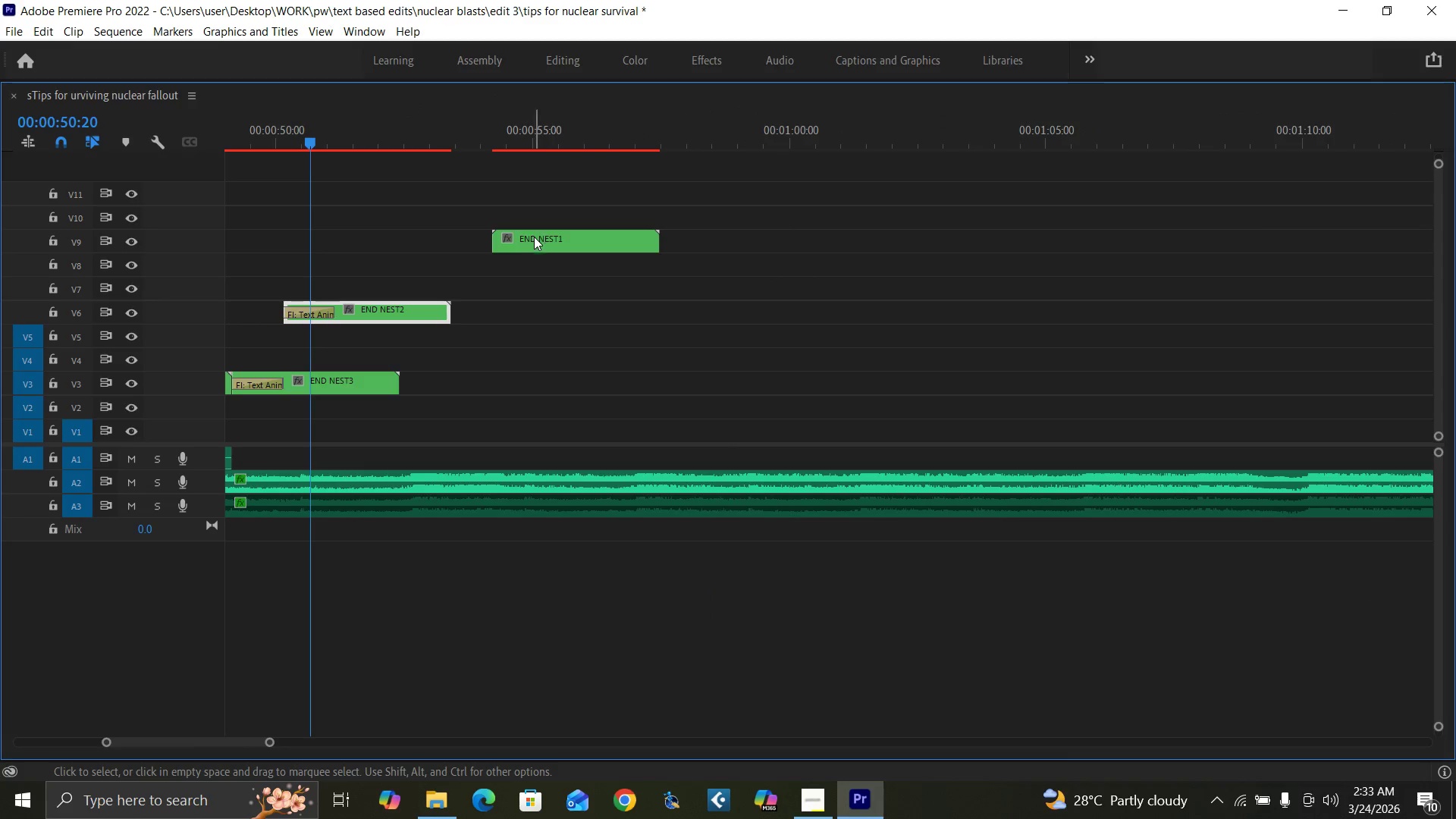 
left_click_drag(start_coordinate=[543, 240], to_coordinate=[364, 244])
 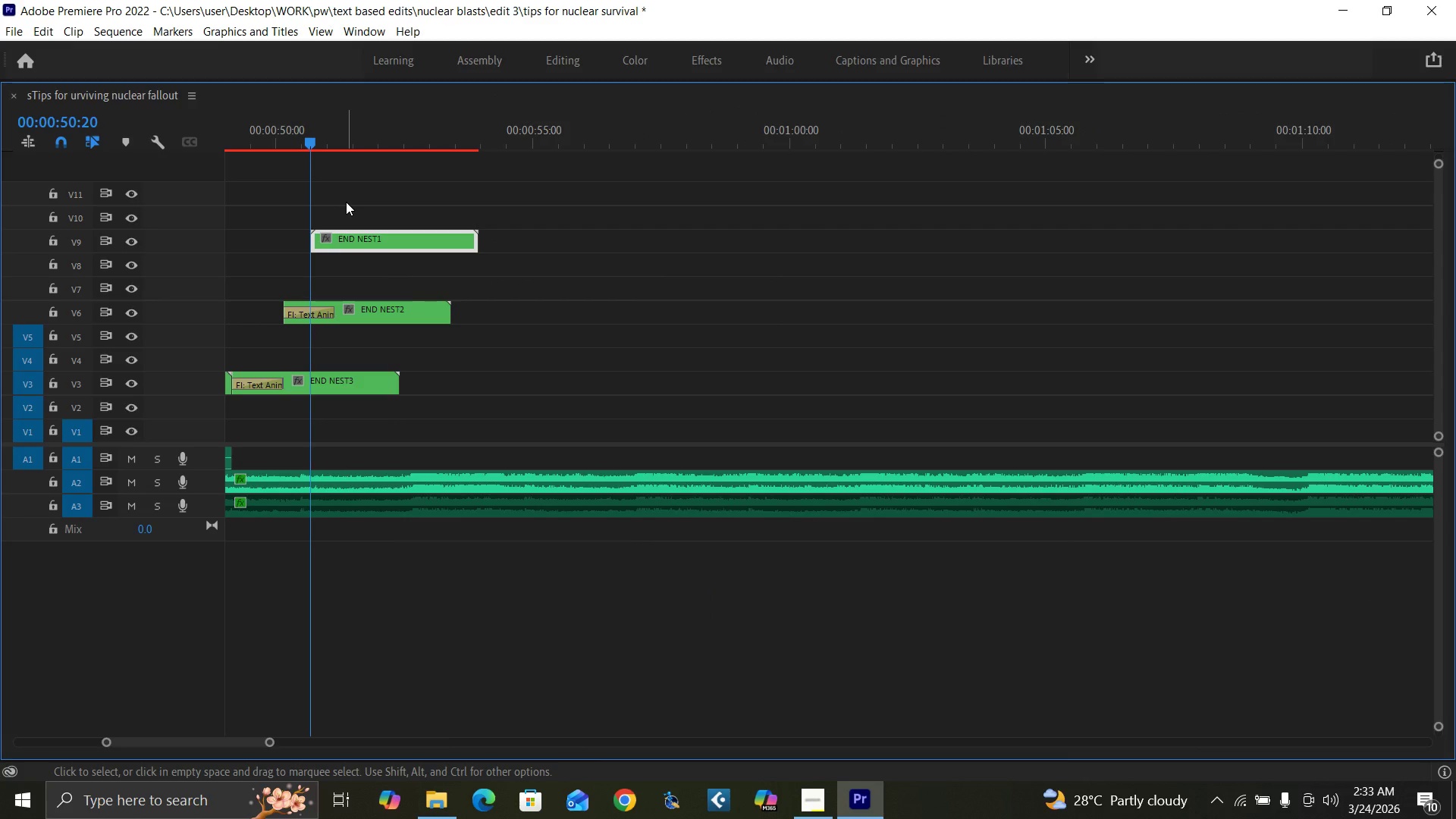 
key(Backquote)
 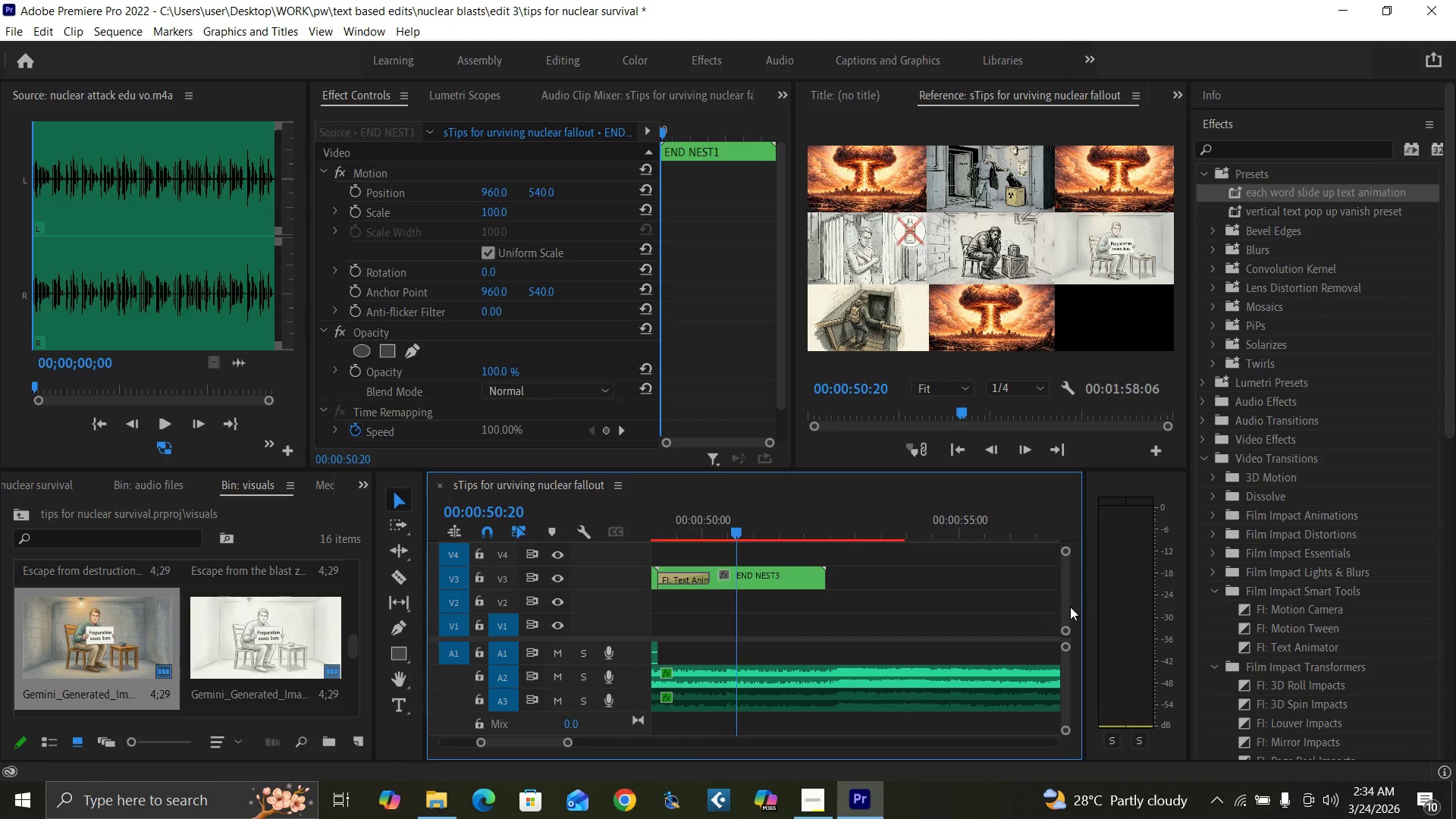 
left_click_drag(start_coordinate=[1065, 599], to_coordinate=[1064, 595])
 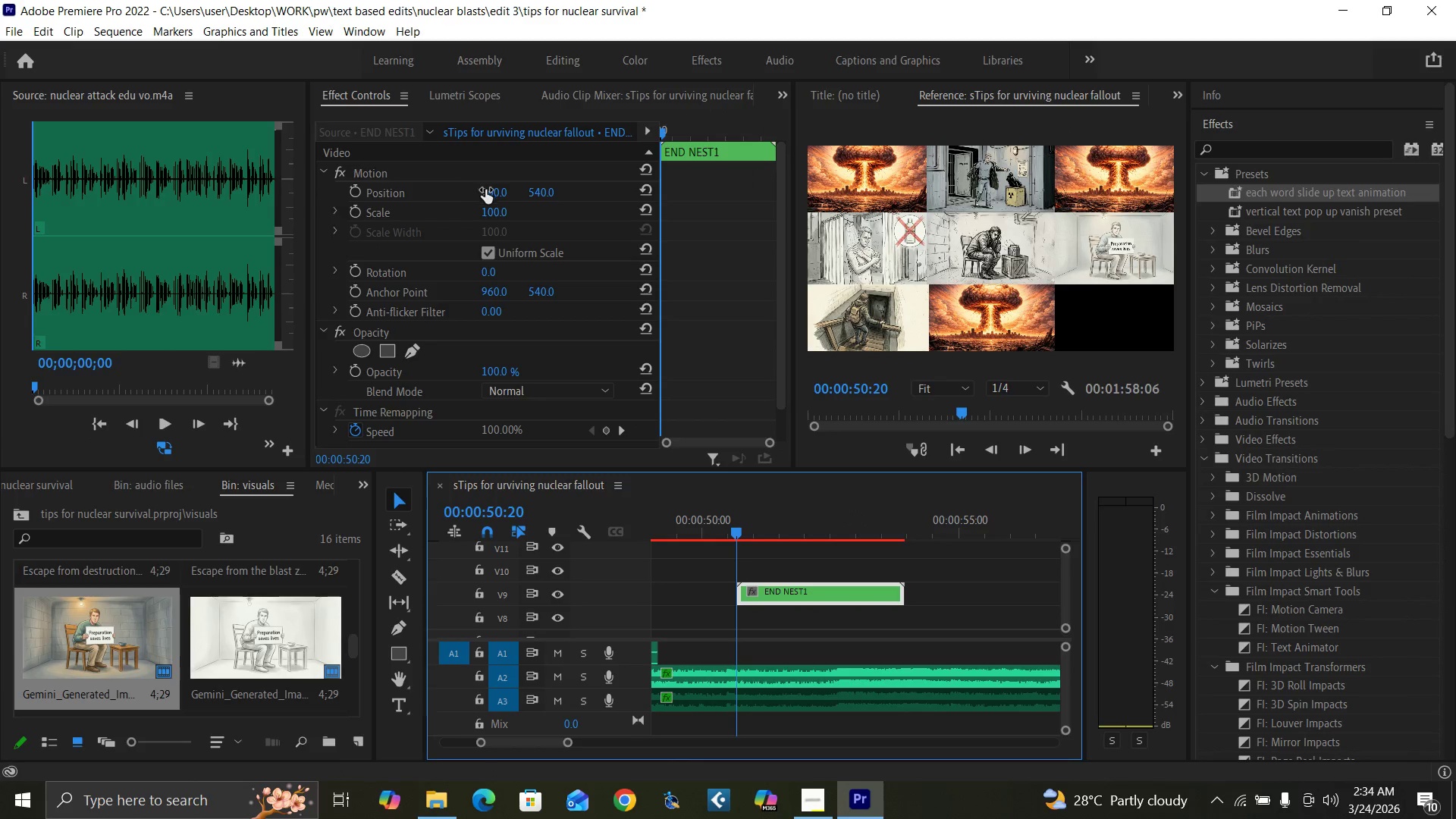 
left_click_drag(start_coordinate=[485, 190], to_coordinate=[652, 158])
 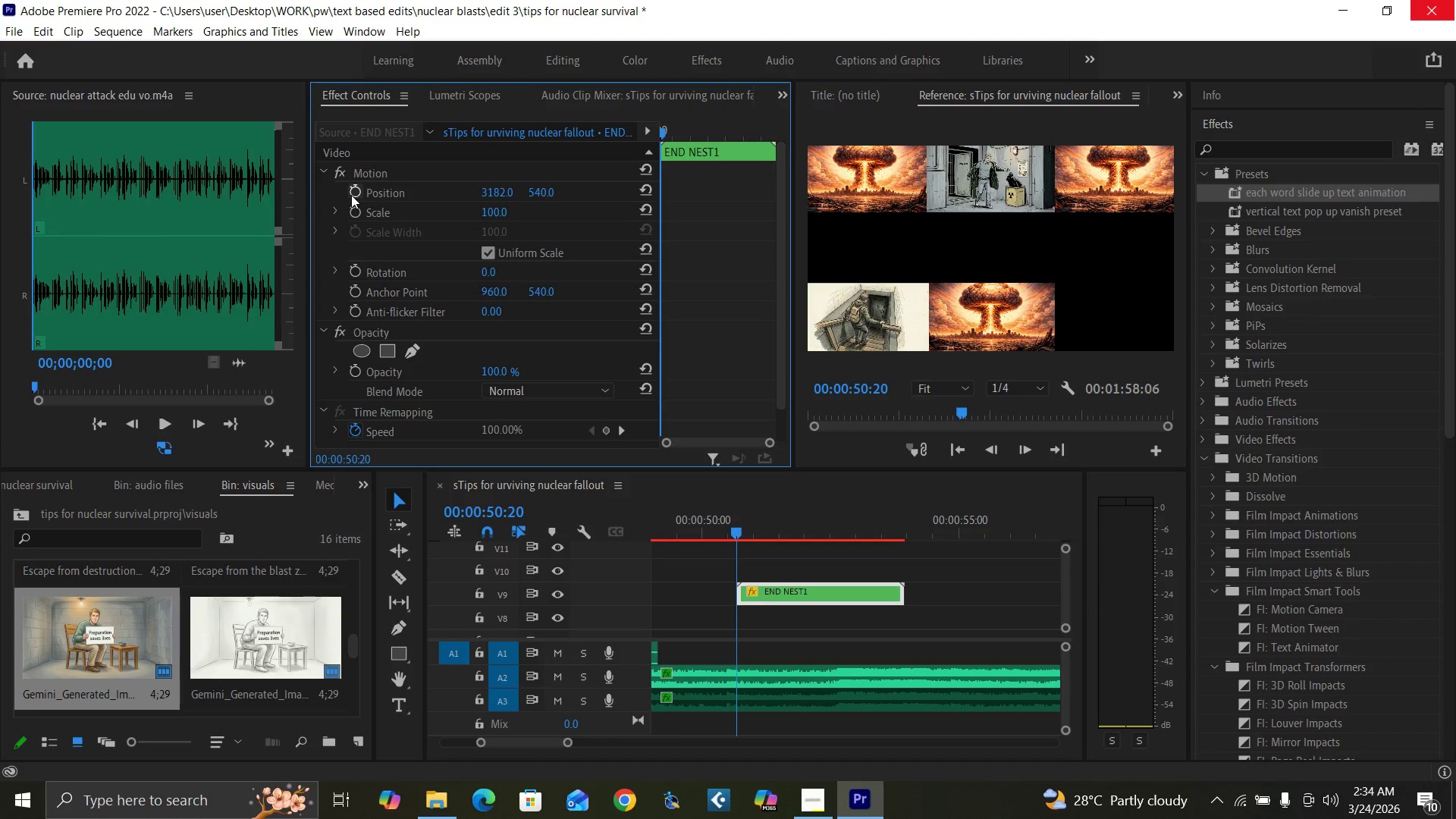 
left_click([351, 195])
 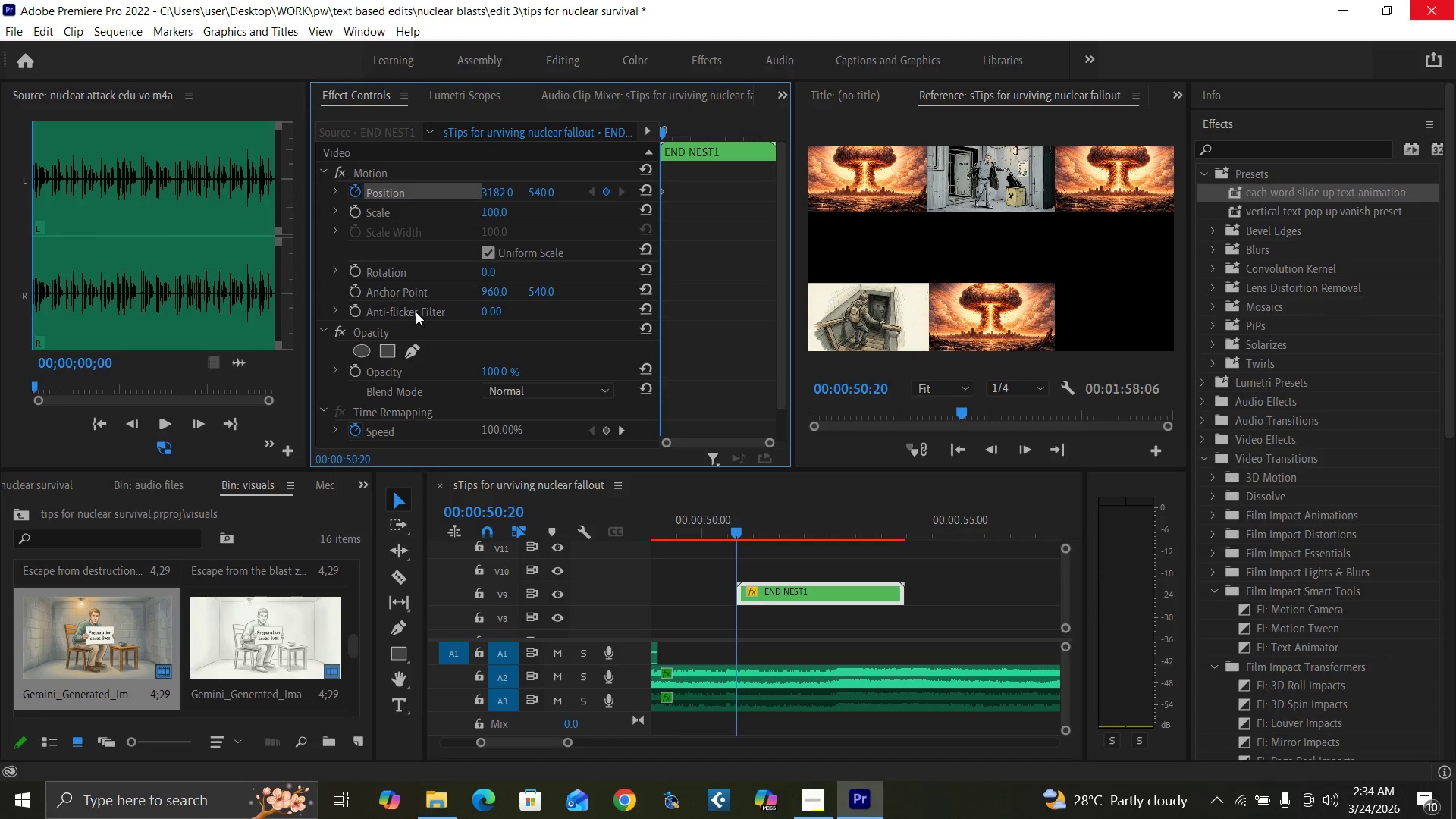 
key(Space)
 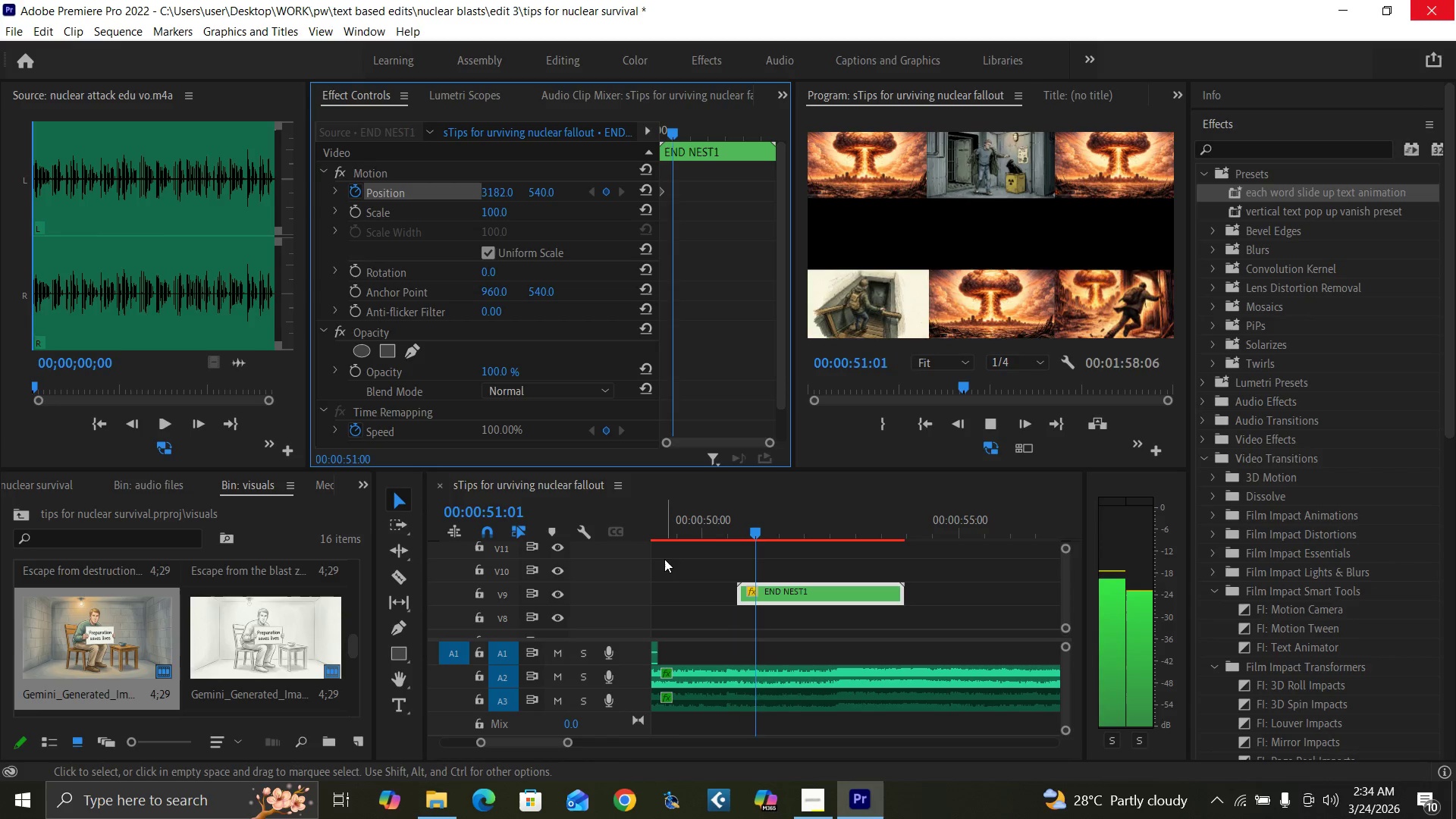 
key(Space)
 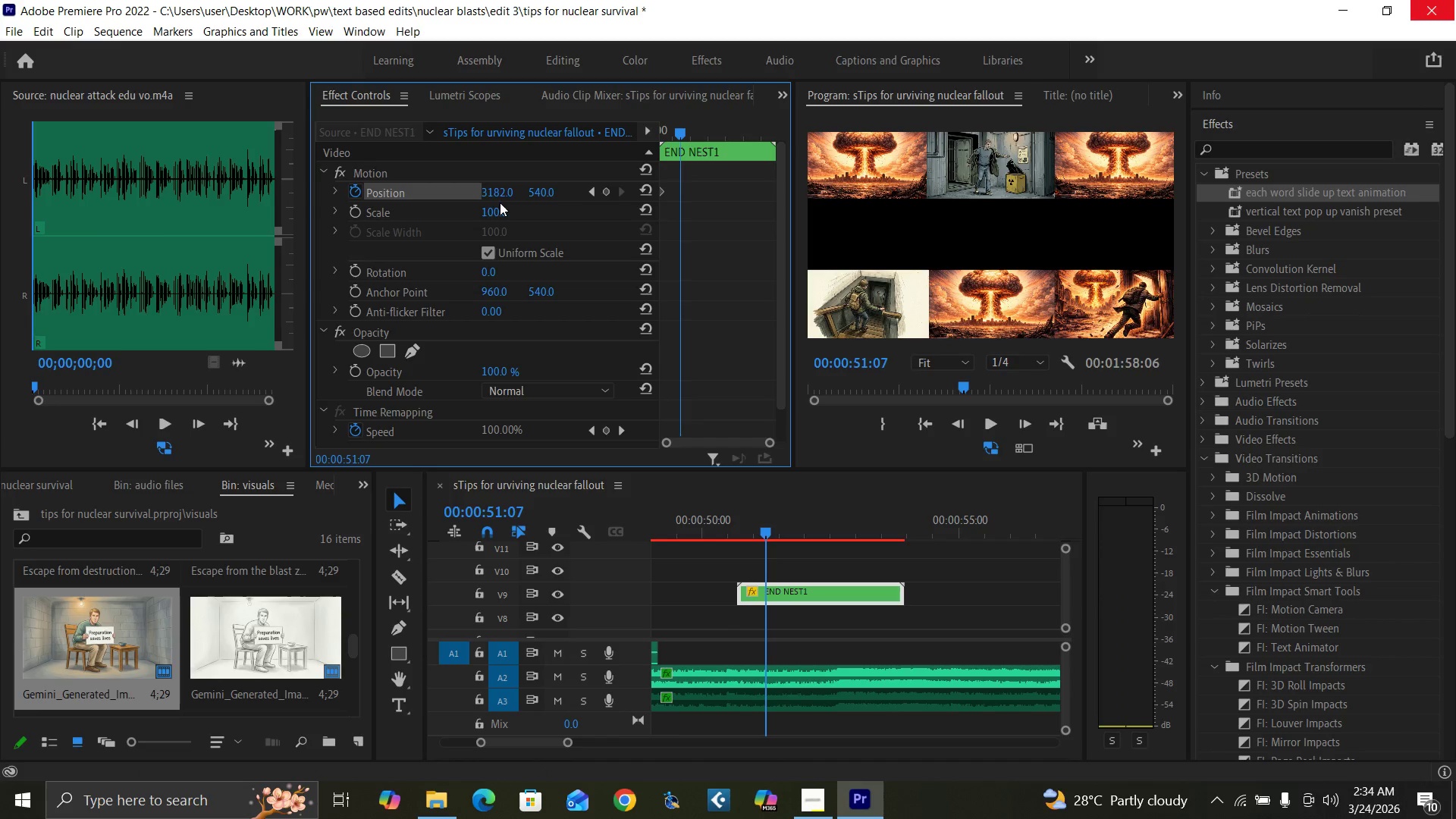 
left_click([491, 193])
 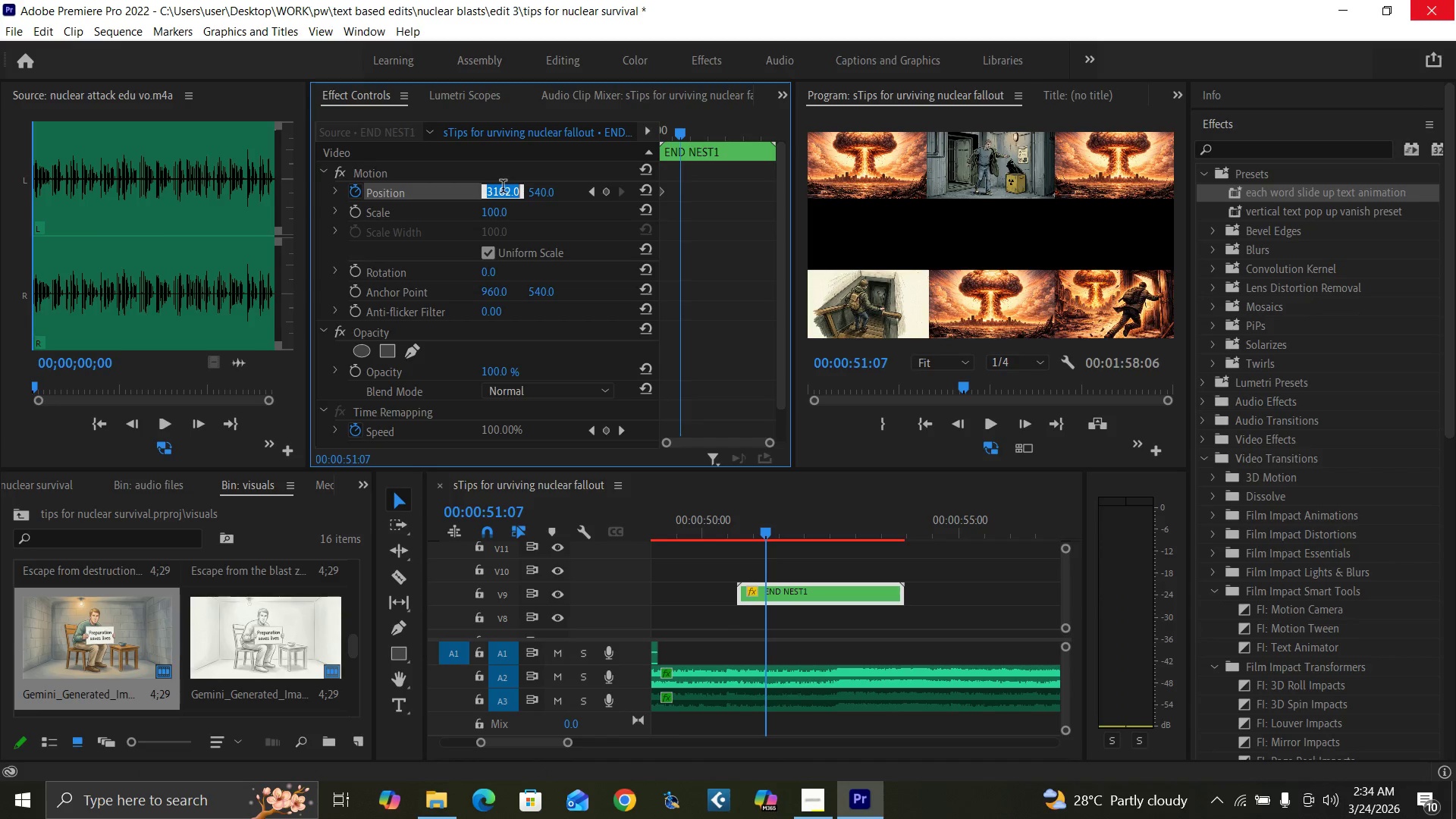 
type(960)
 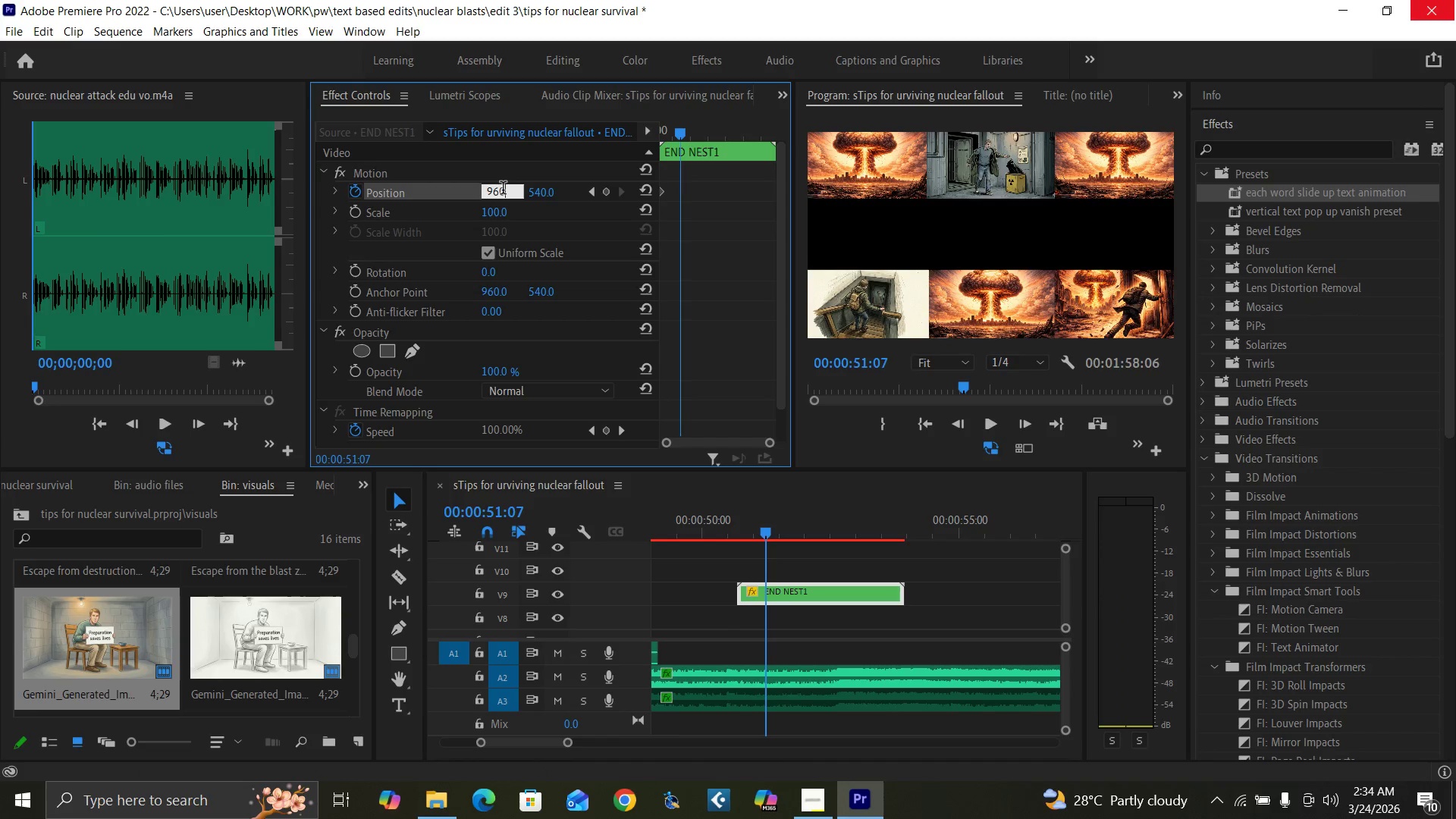 
key(Enter)
 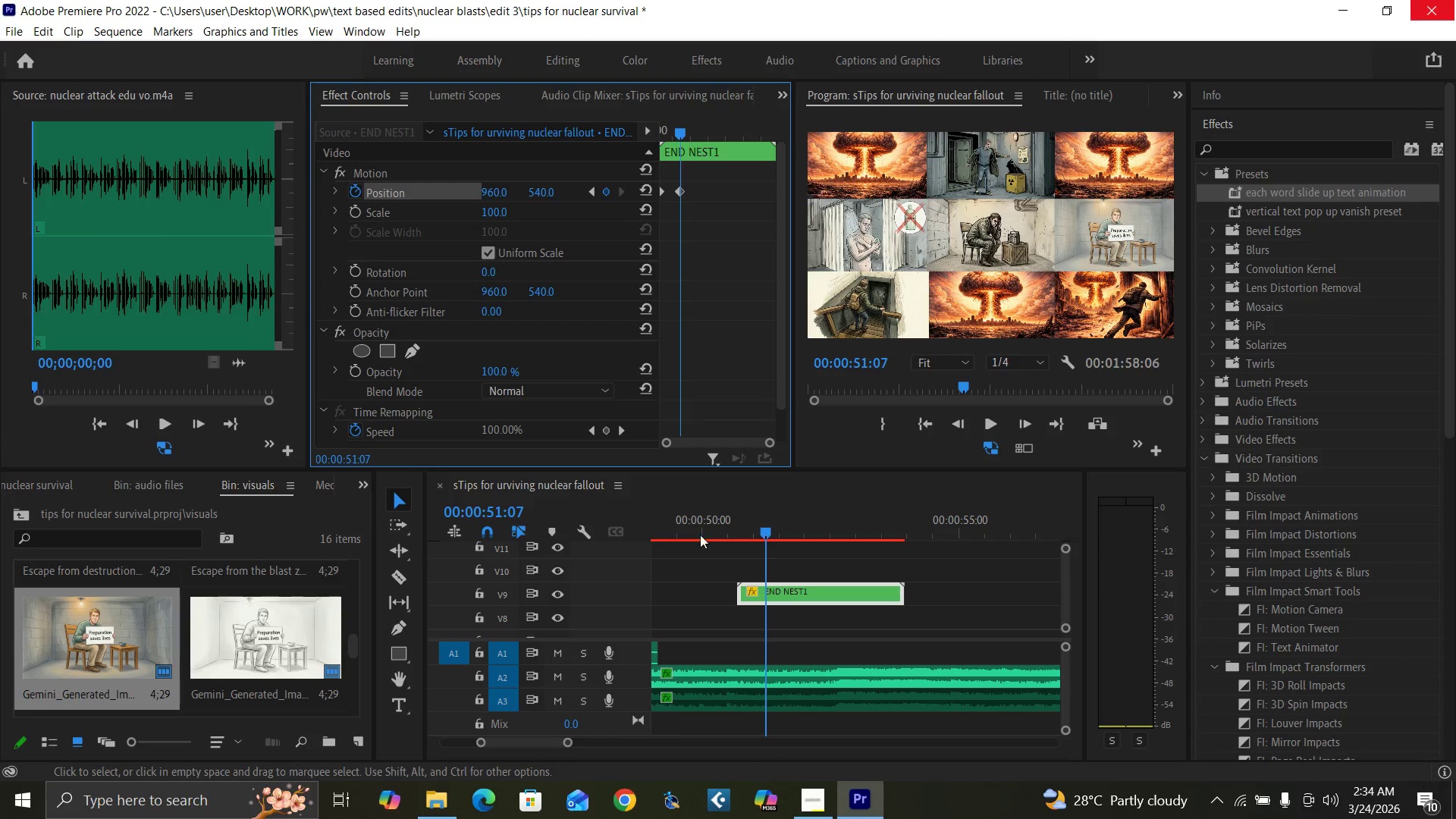 
left_click([680, 529])
 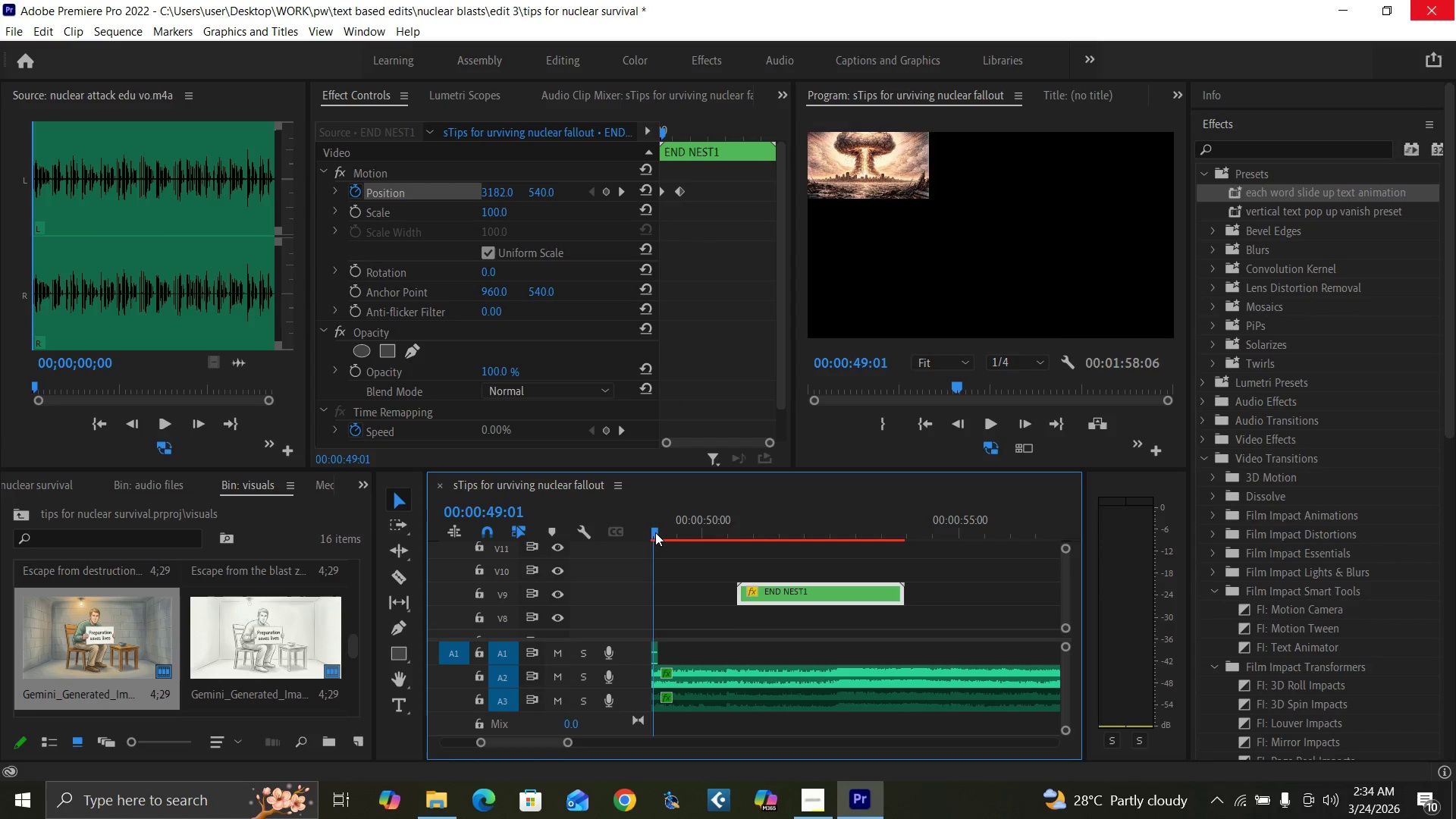 
key(Space)
 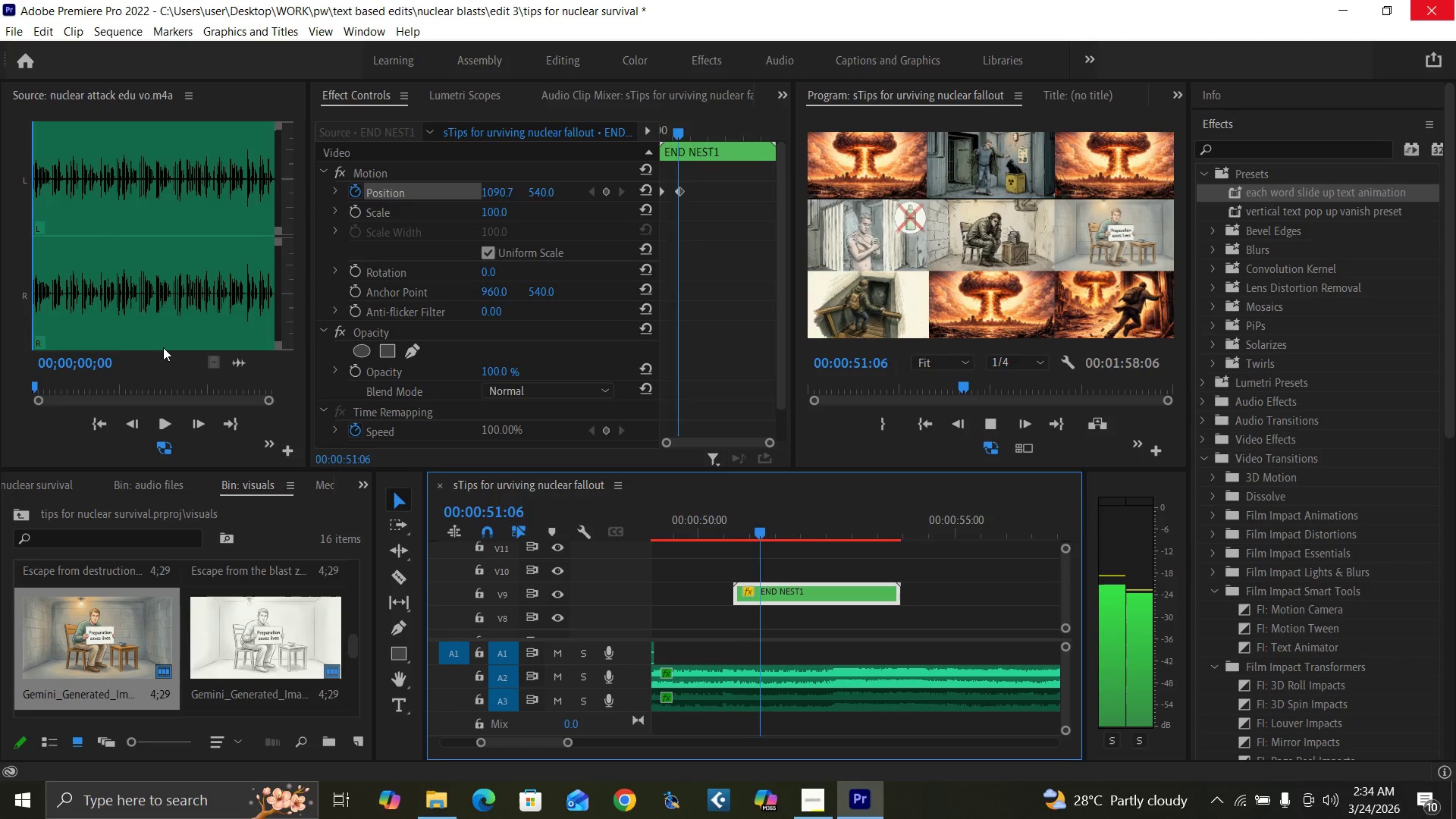 
key(Space)
 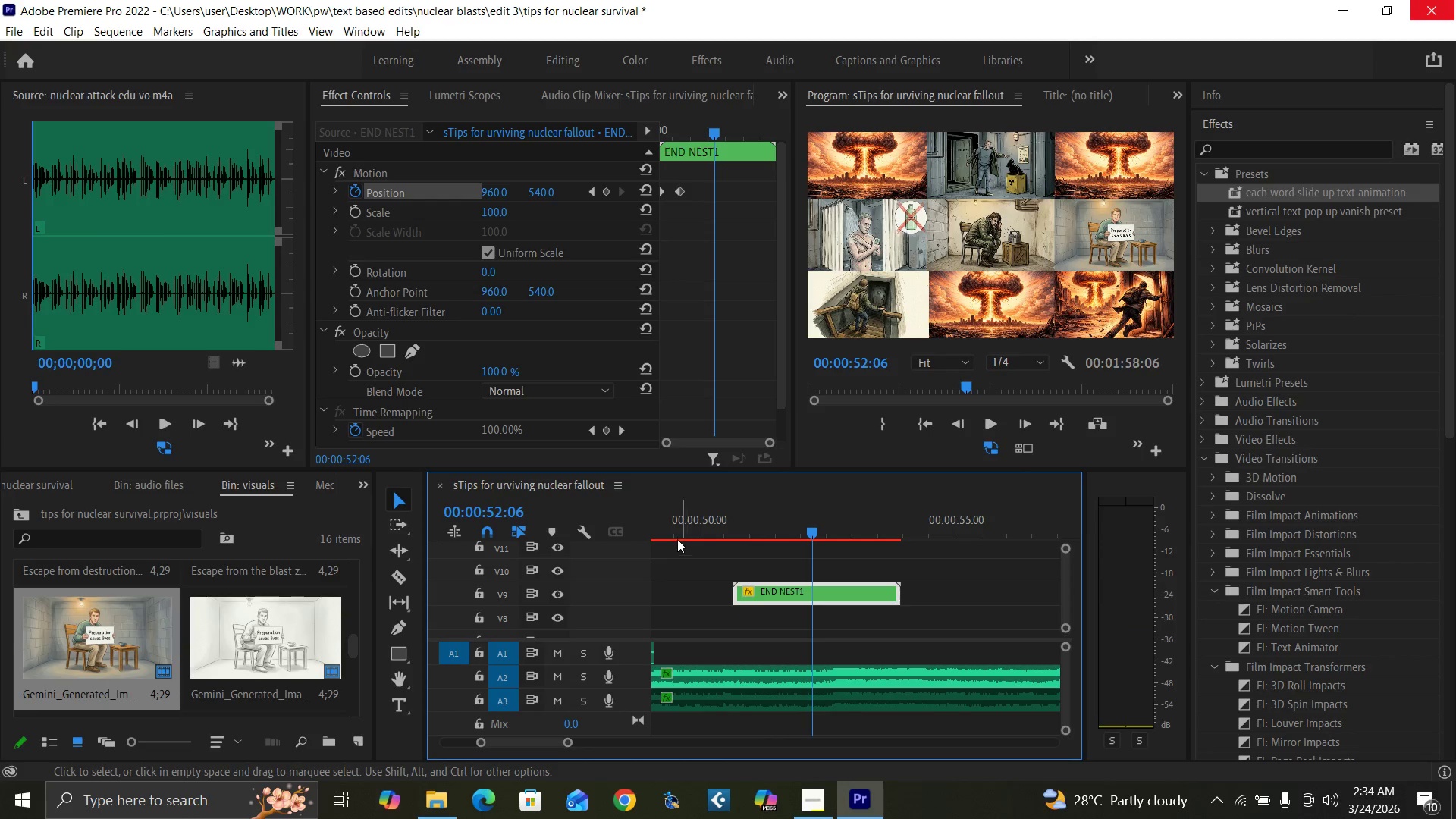 
left_click([670, 528])
 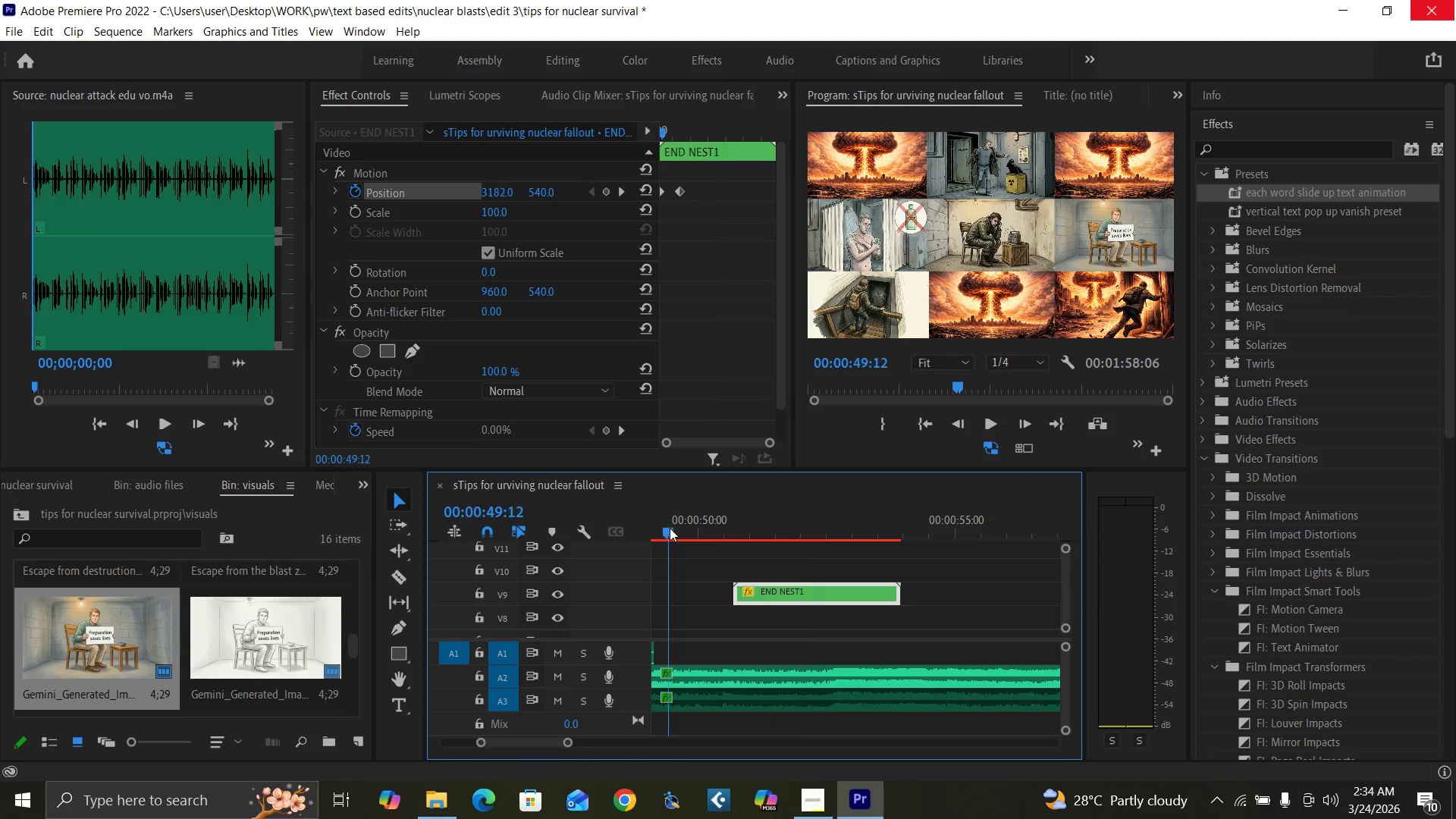 
key(Space)
 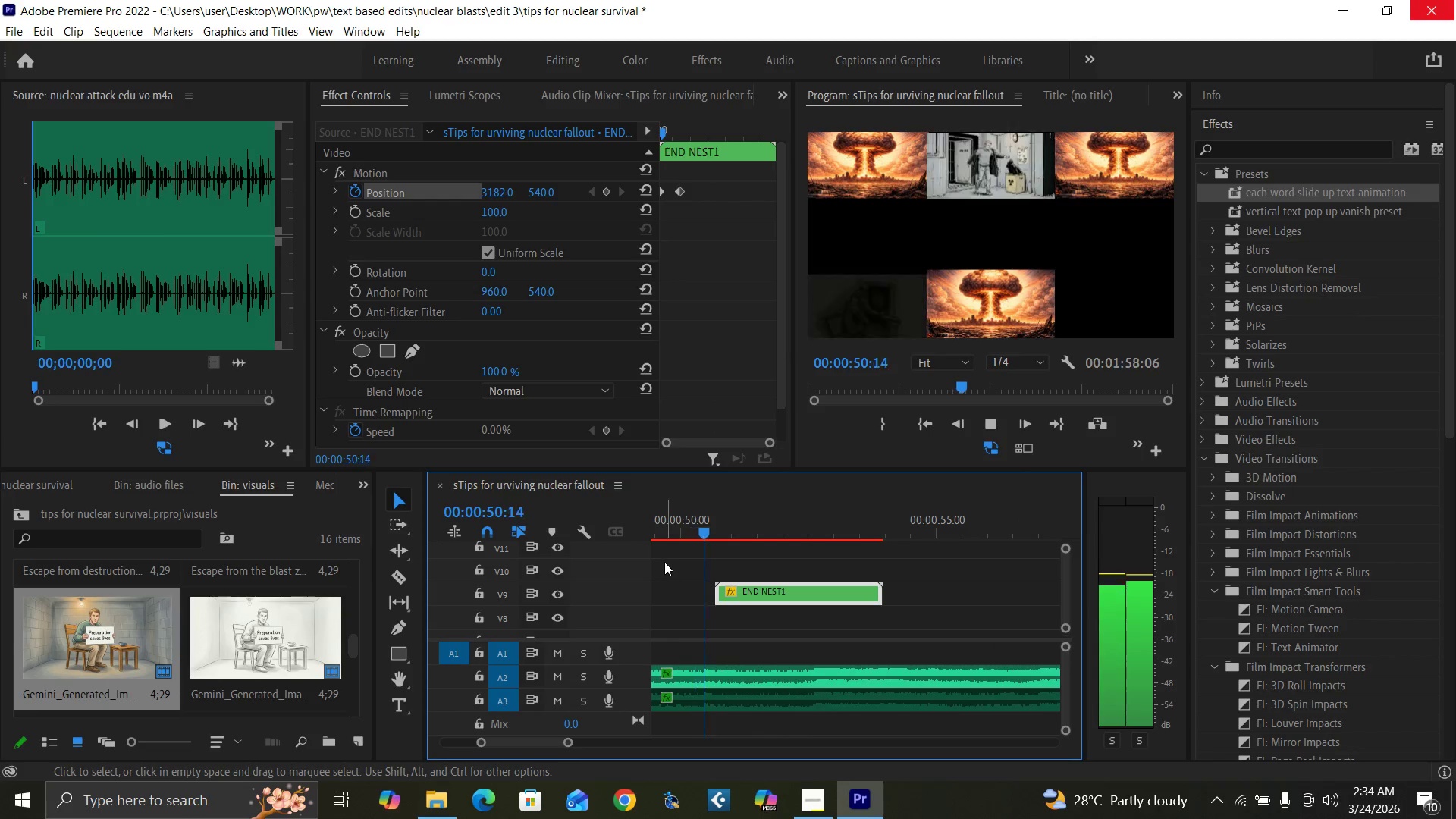 
key(Space)
 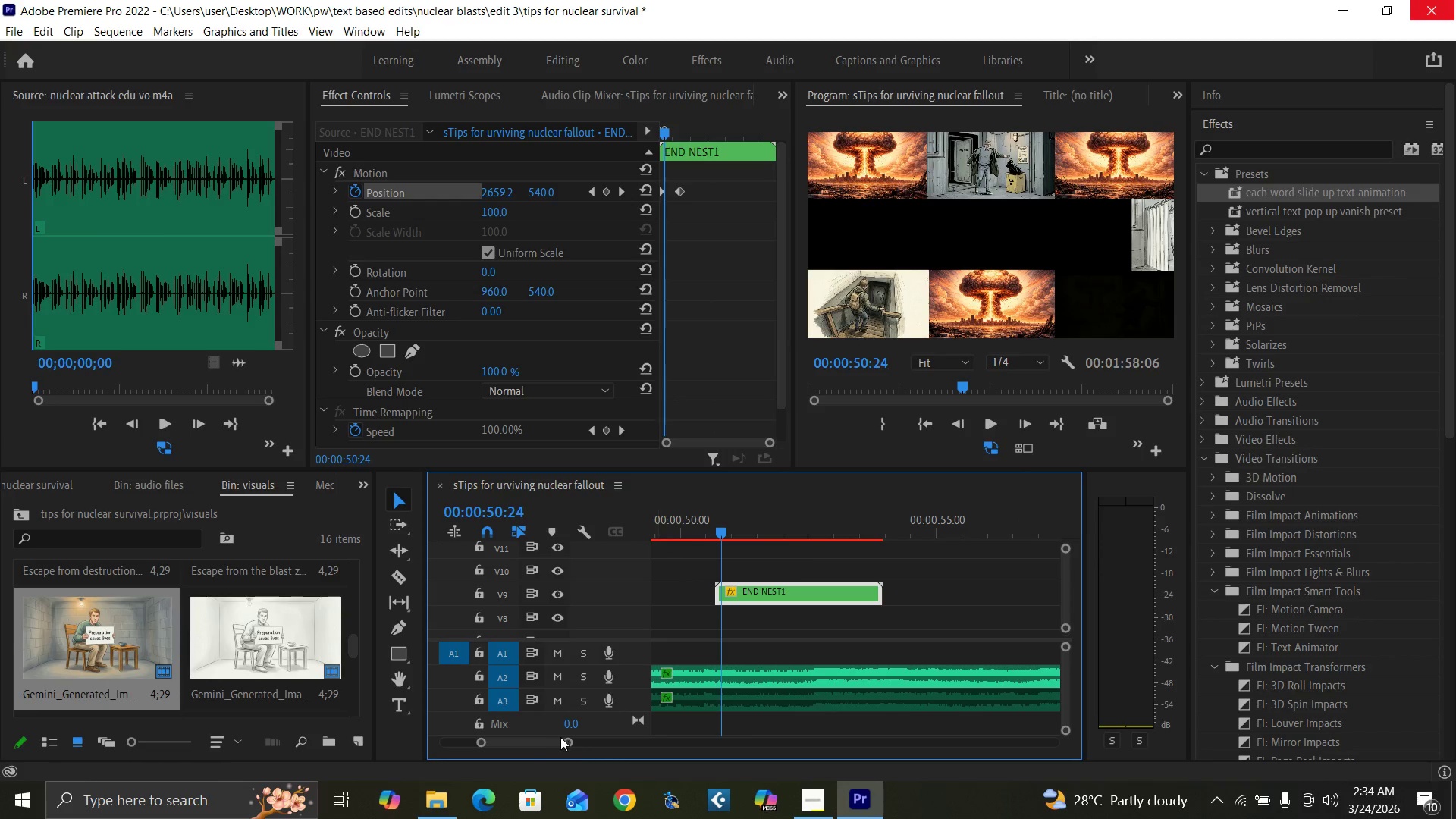 
left_click_drag(start_coordinate=[566, 742], to_coordinate=[576, 746])
 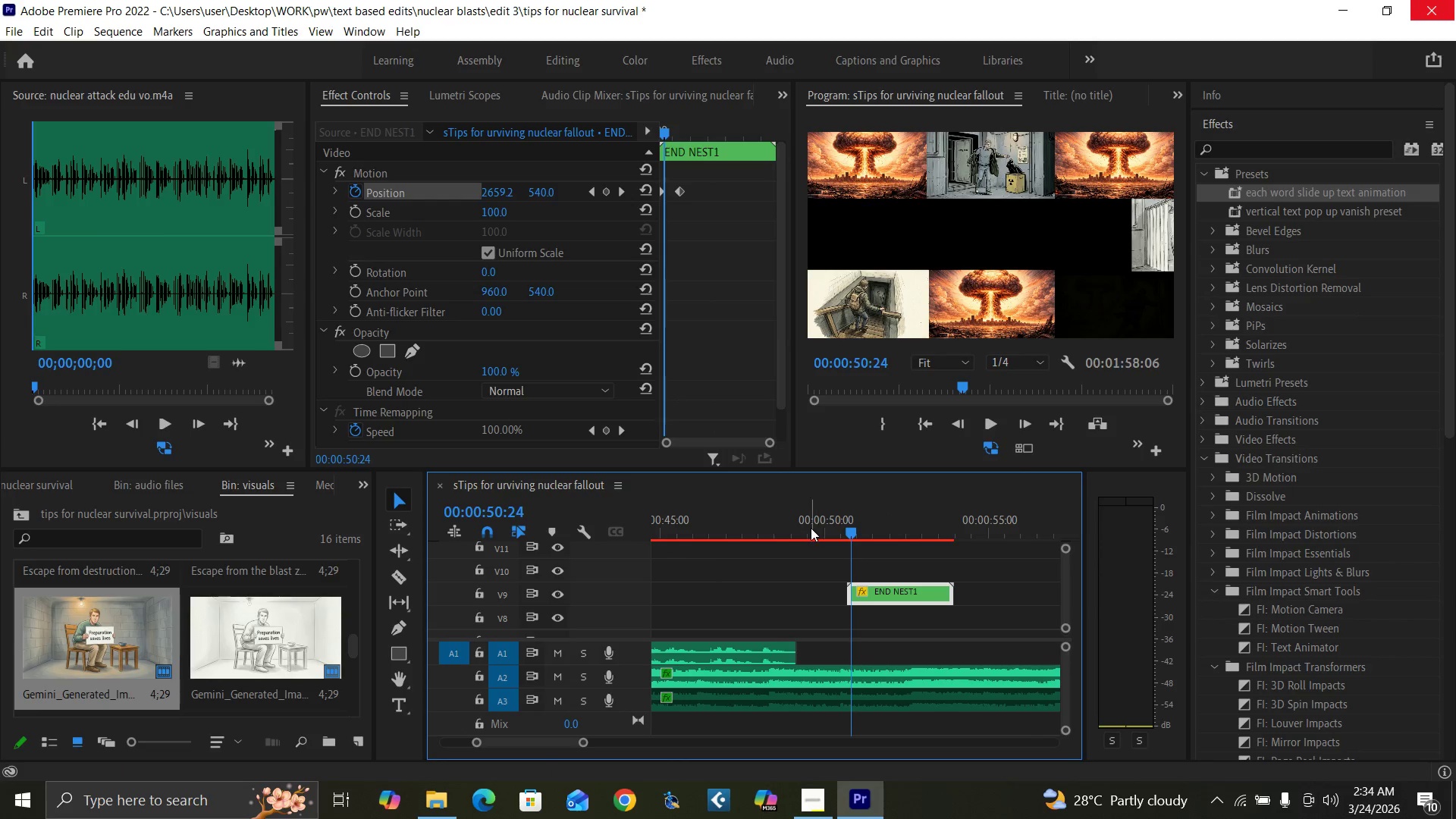 
left_click([804, 528])
 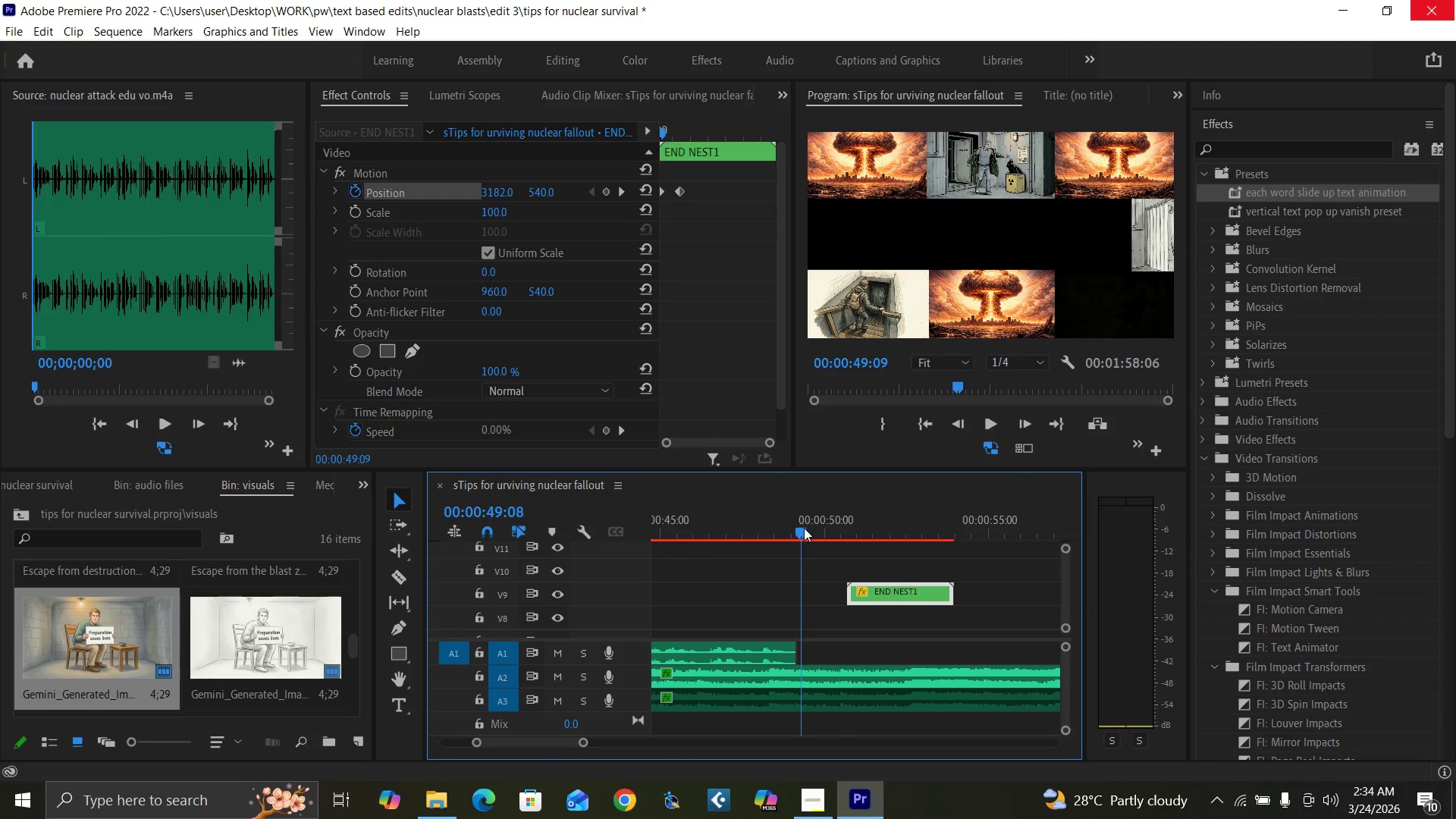 
key(Space)
 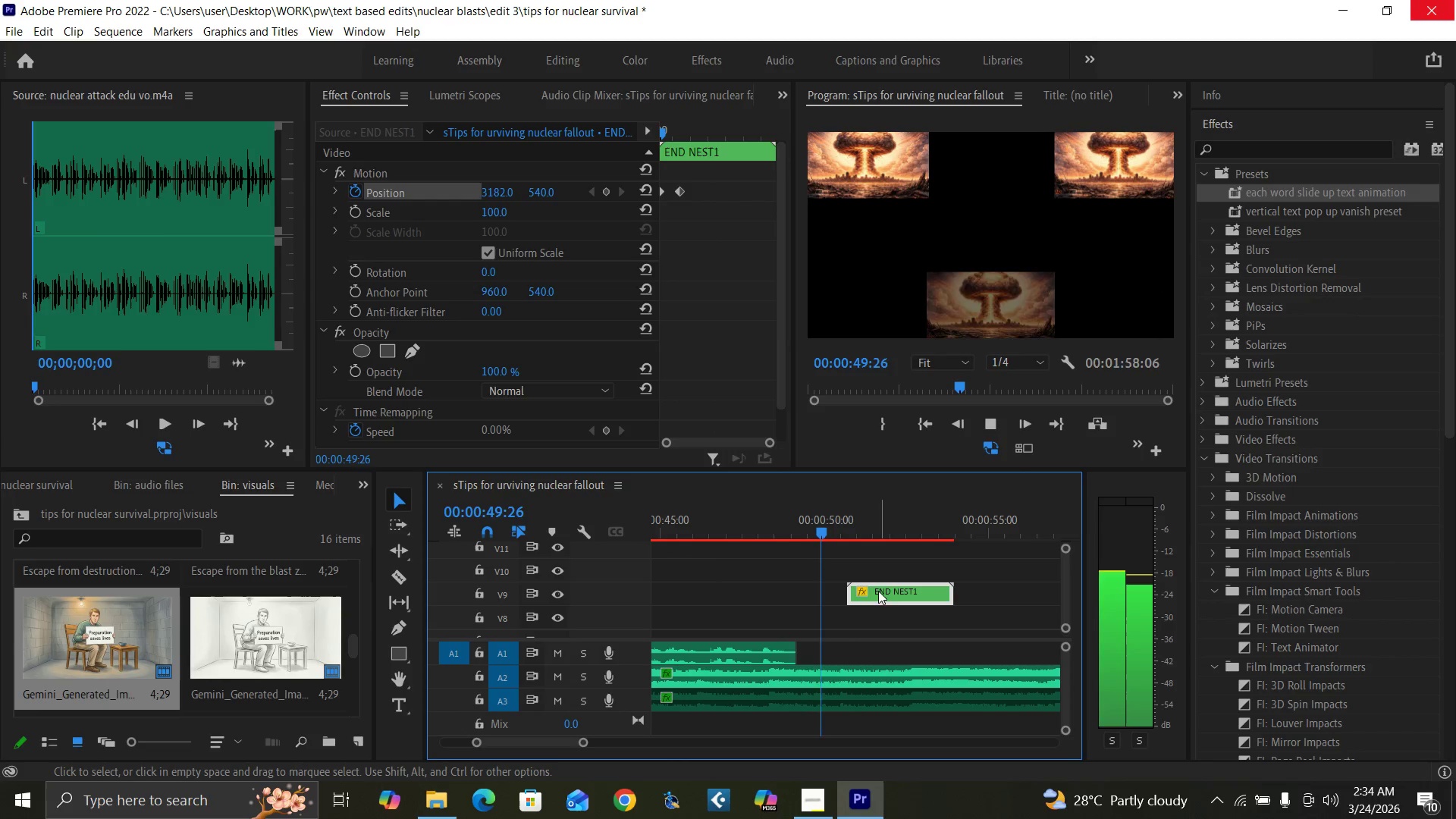 
key(Space)
 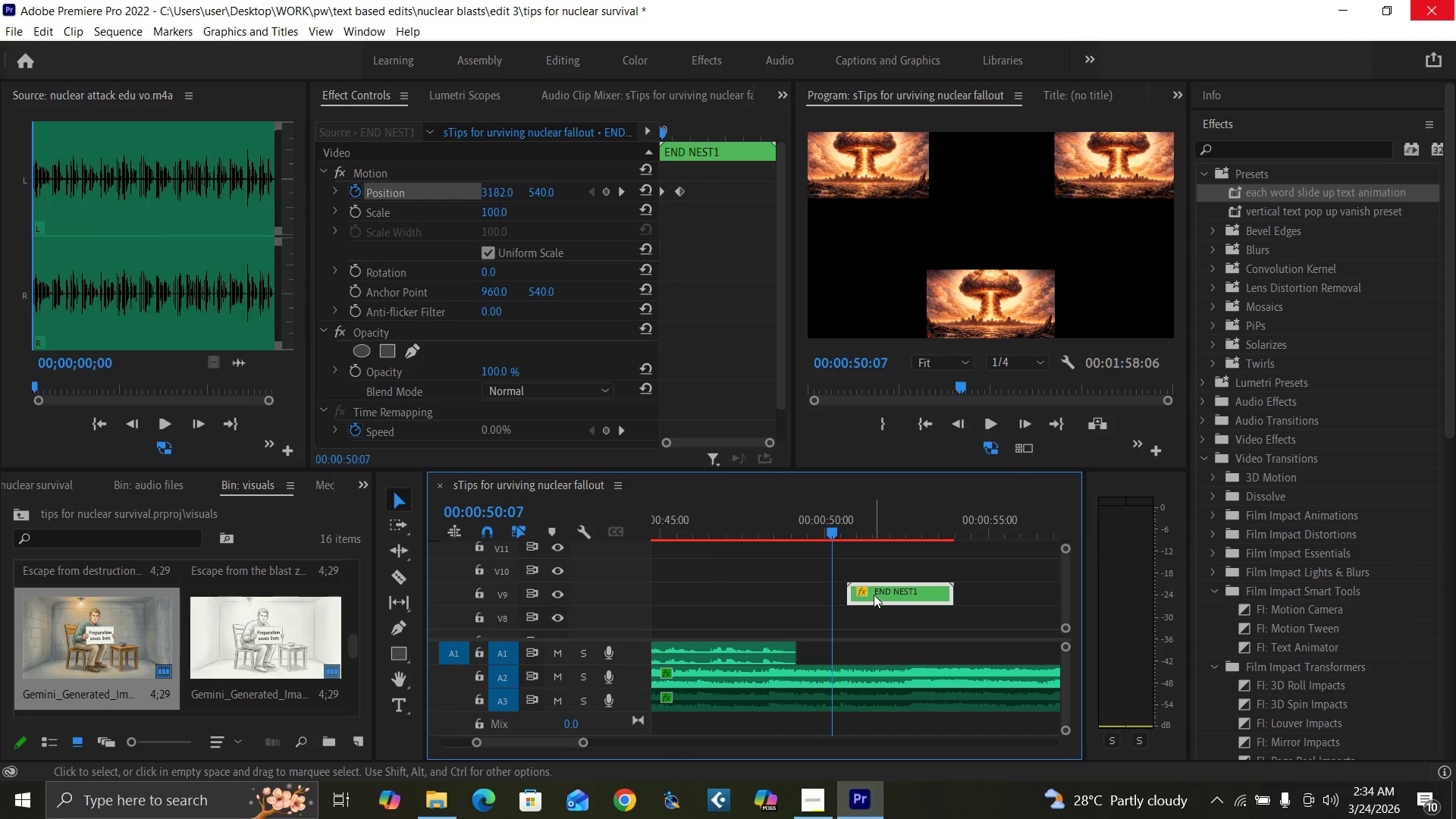 
left_click_drag(start_coordinate=[874, 595], to_coordinate=[864, 589])
 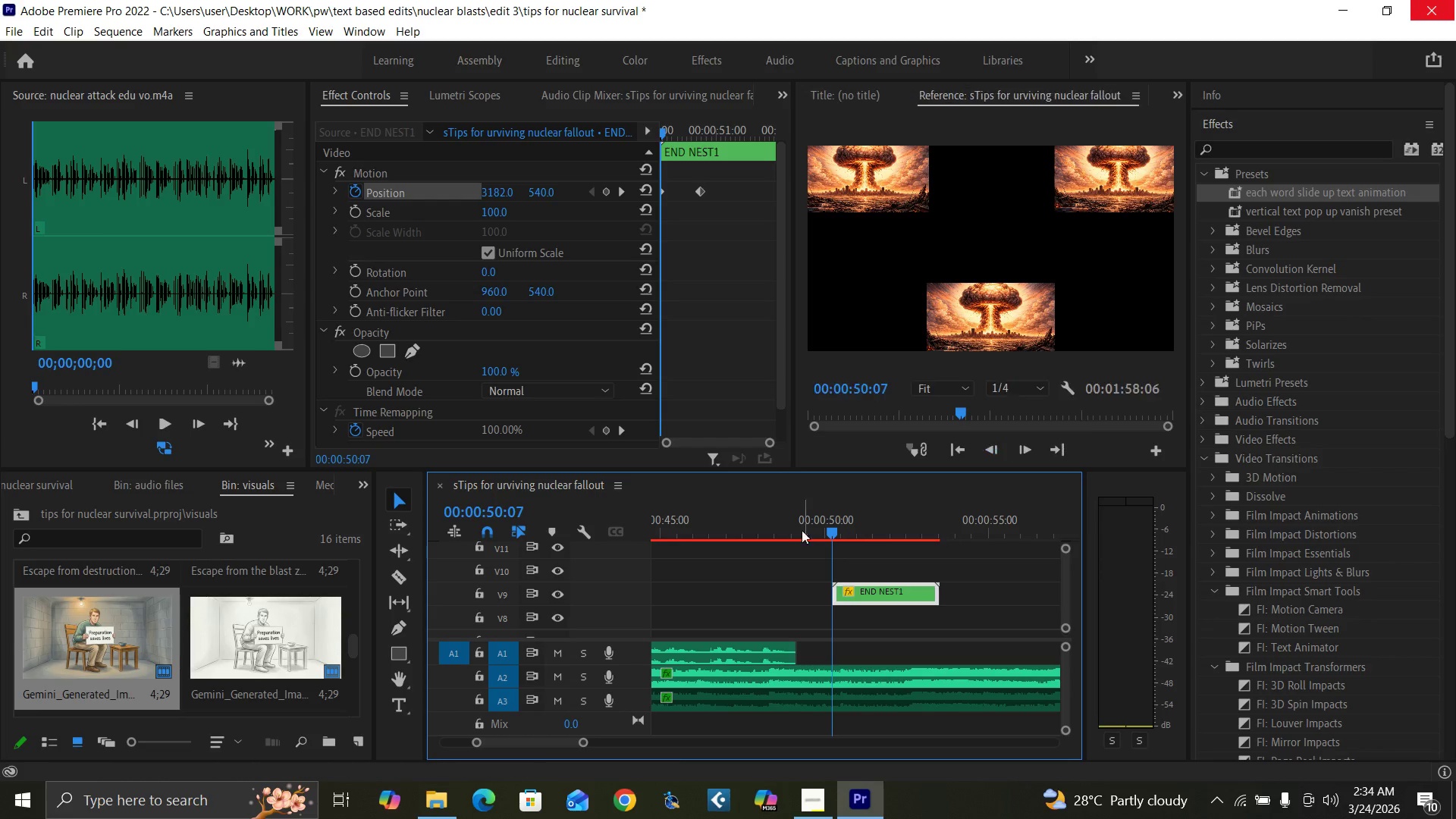 
left_click([794, 522])
 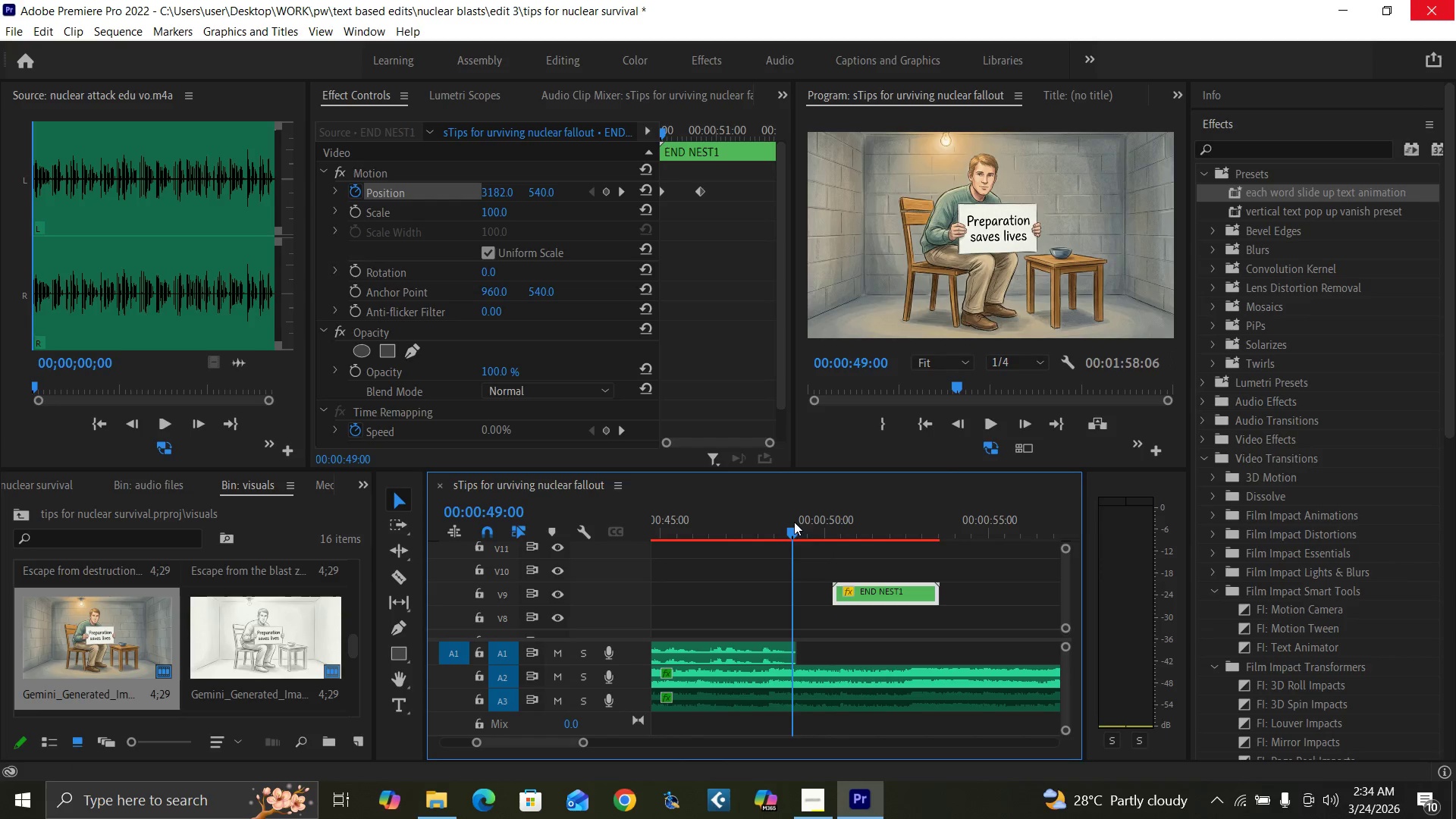 
key(Space)
 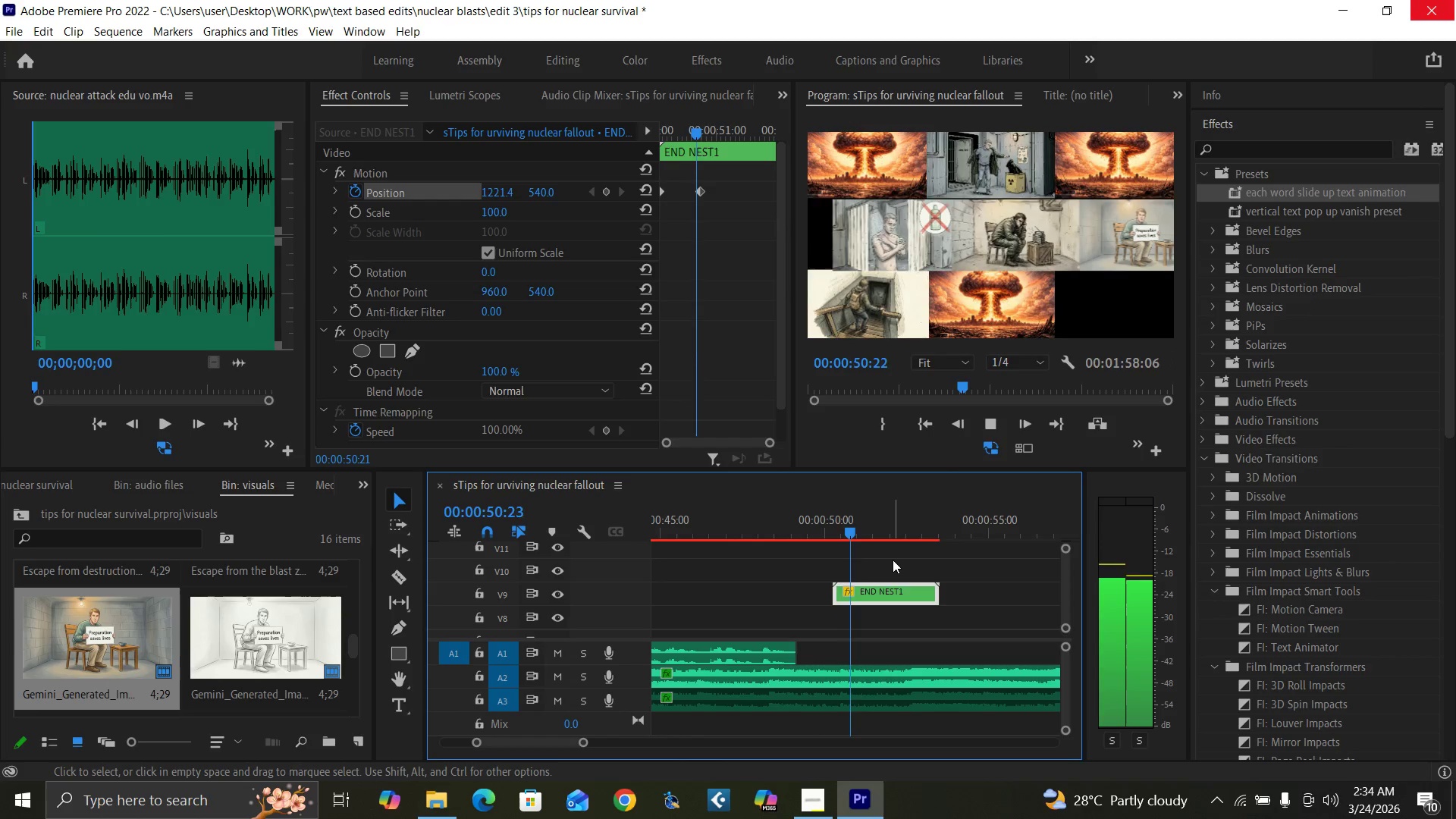 
key(Space)
 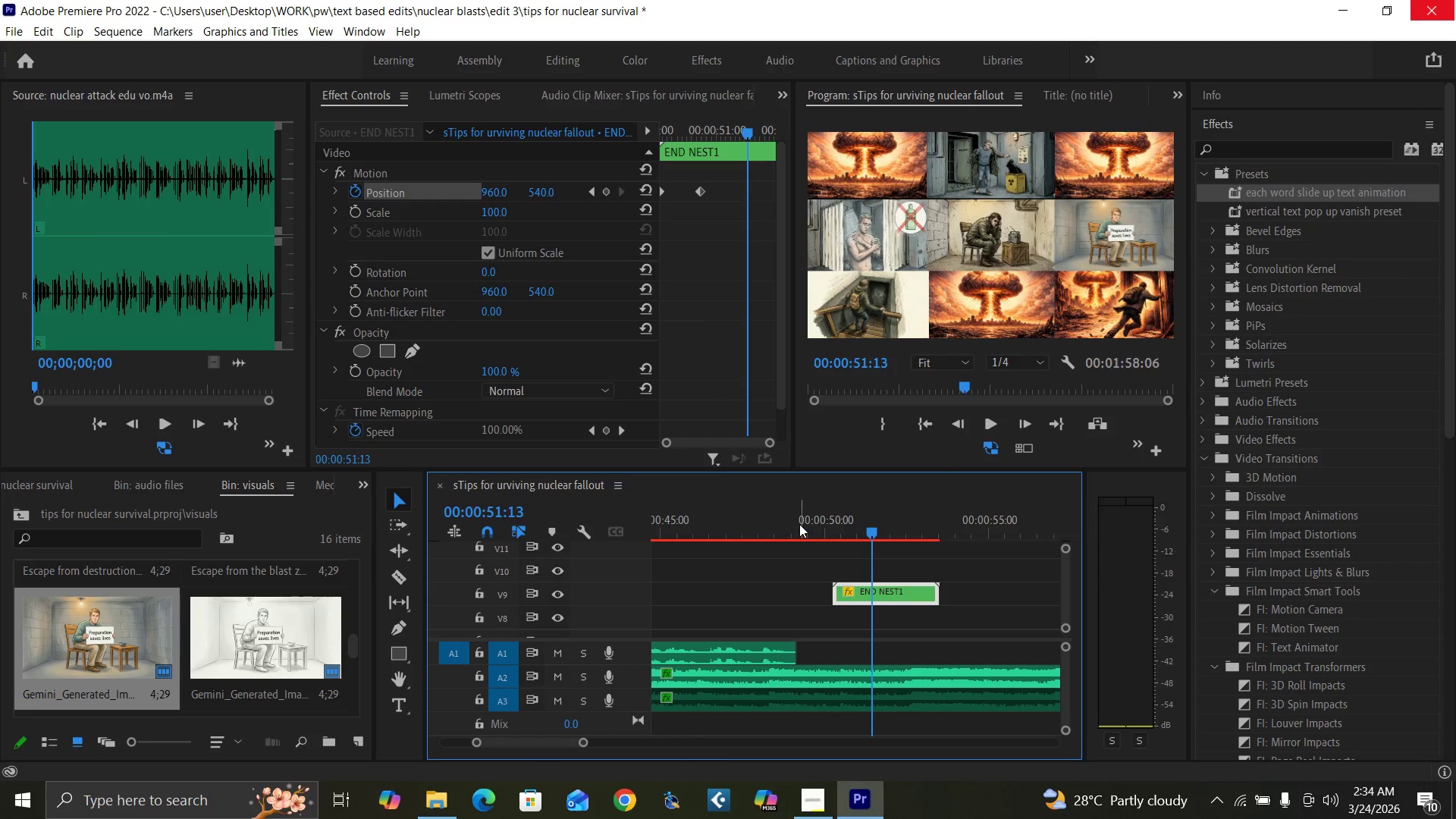 
left_click([799, 524])
 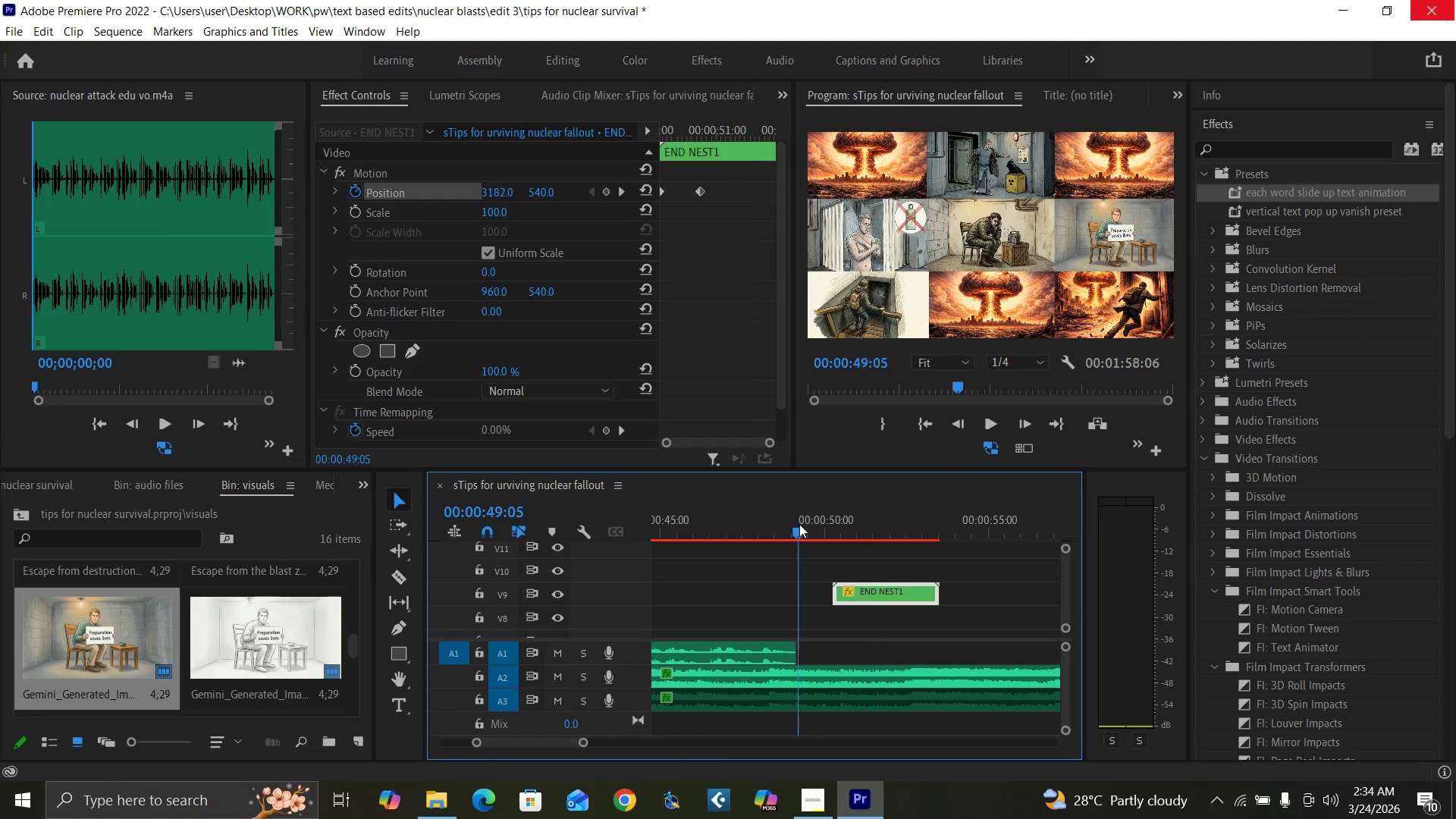 
key(Space)
 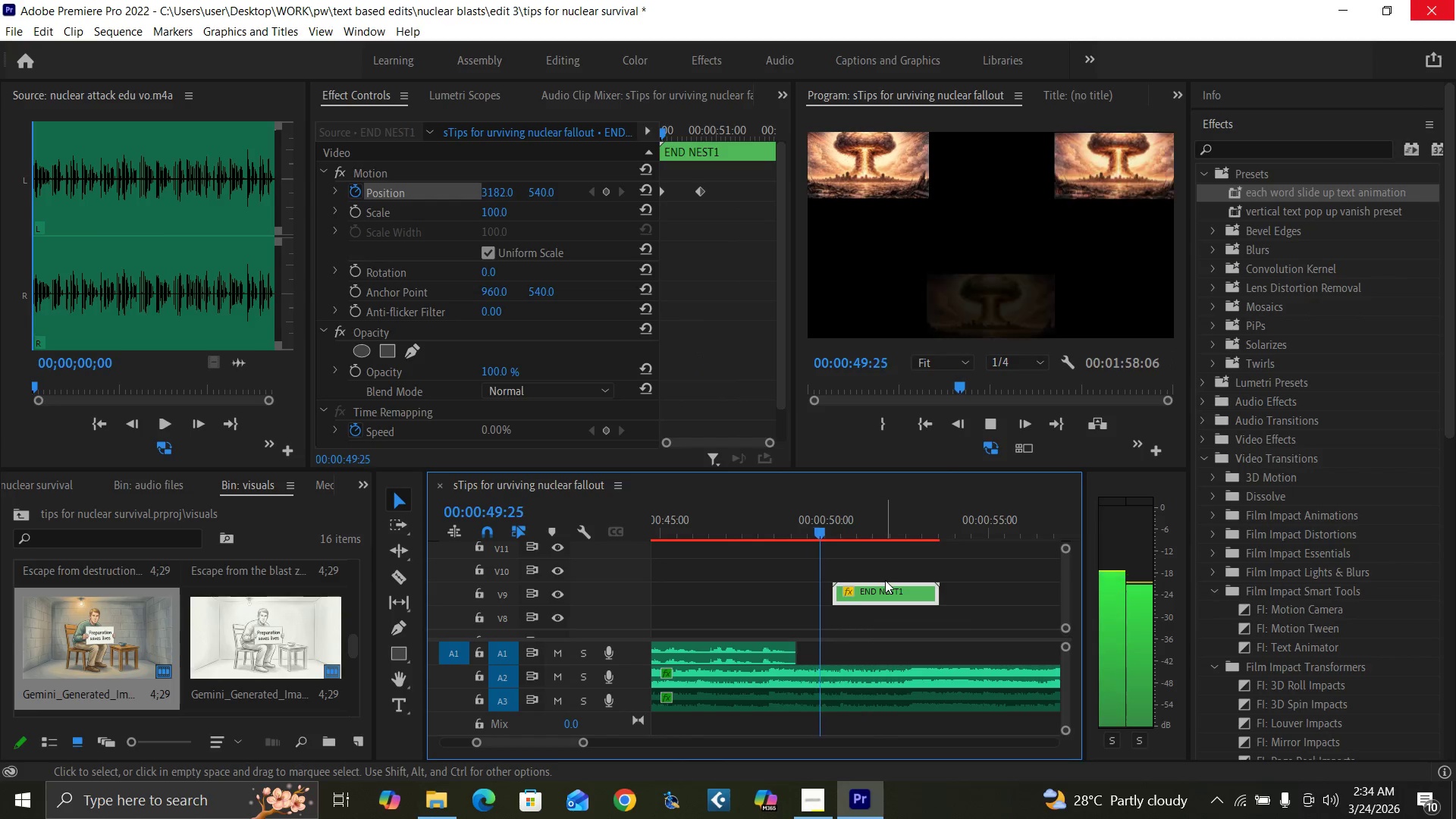 
key(Space)
 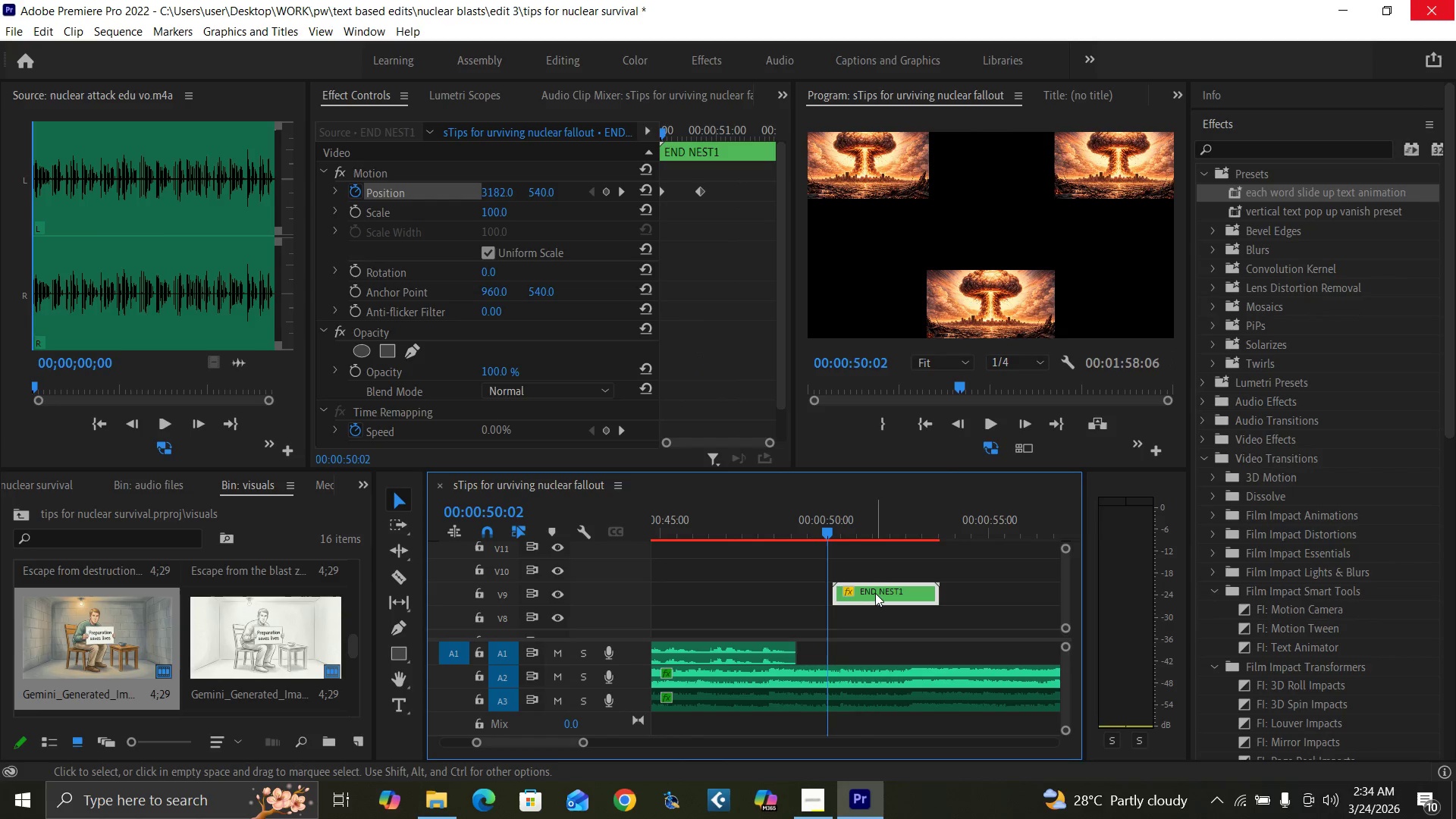 
left_click_drag(start_coordinate=[875, 593], to_coordinate=[871, 594])
 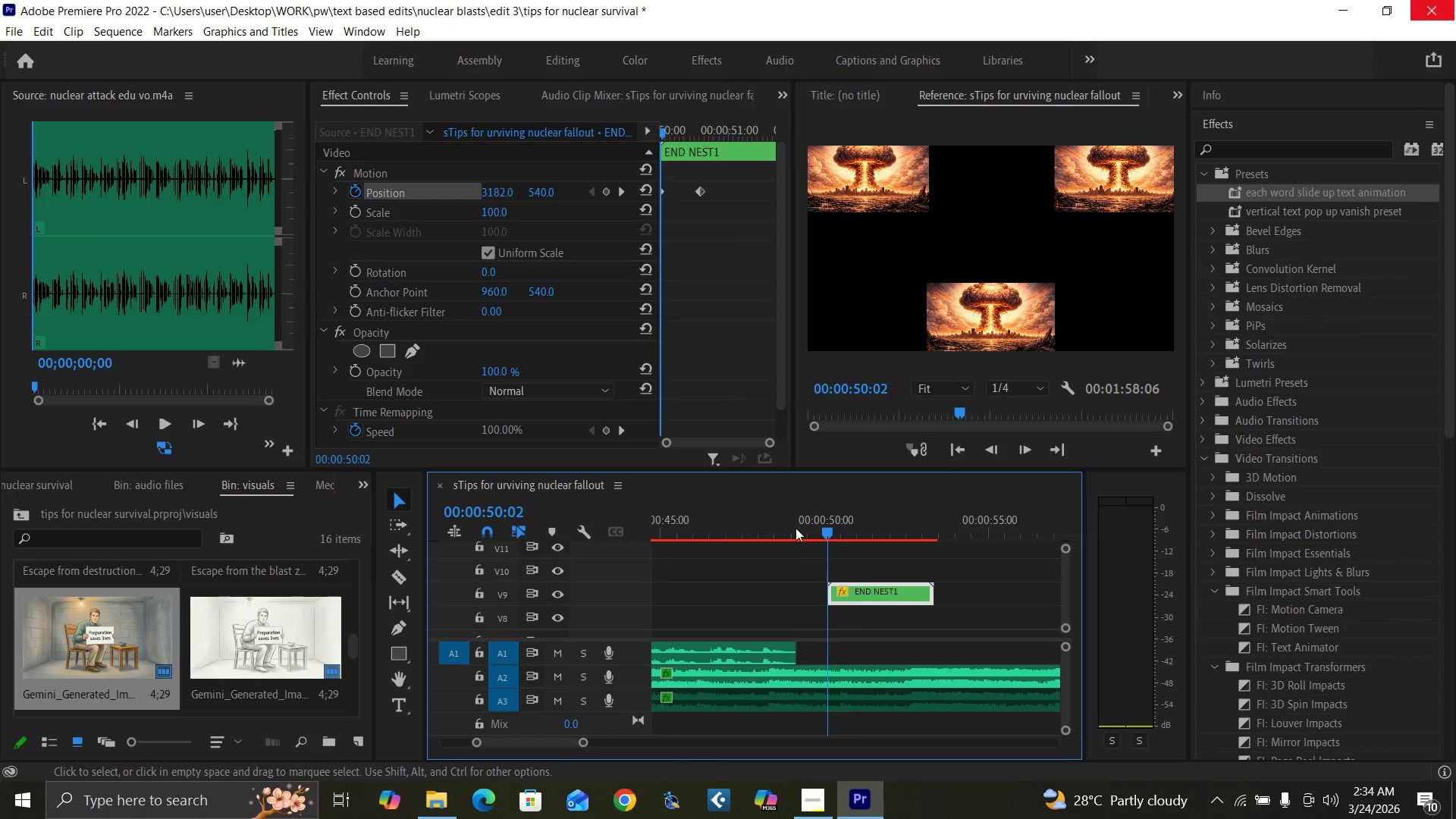 
left_click([792, 526])
 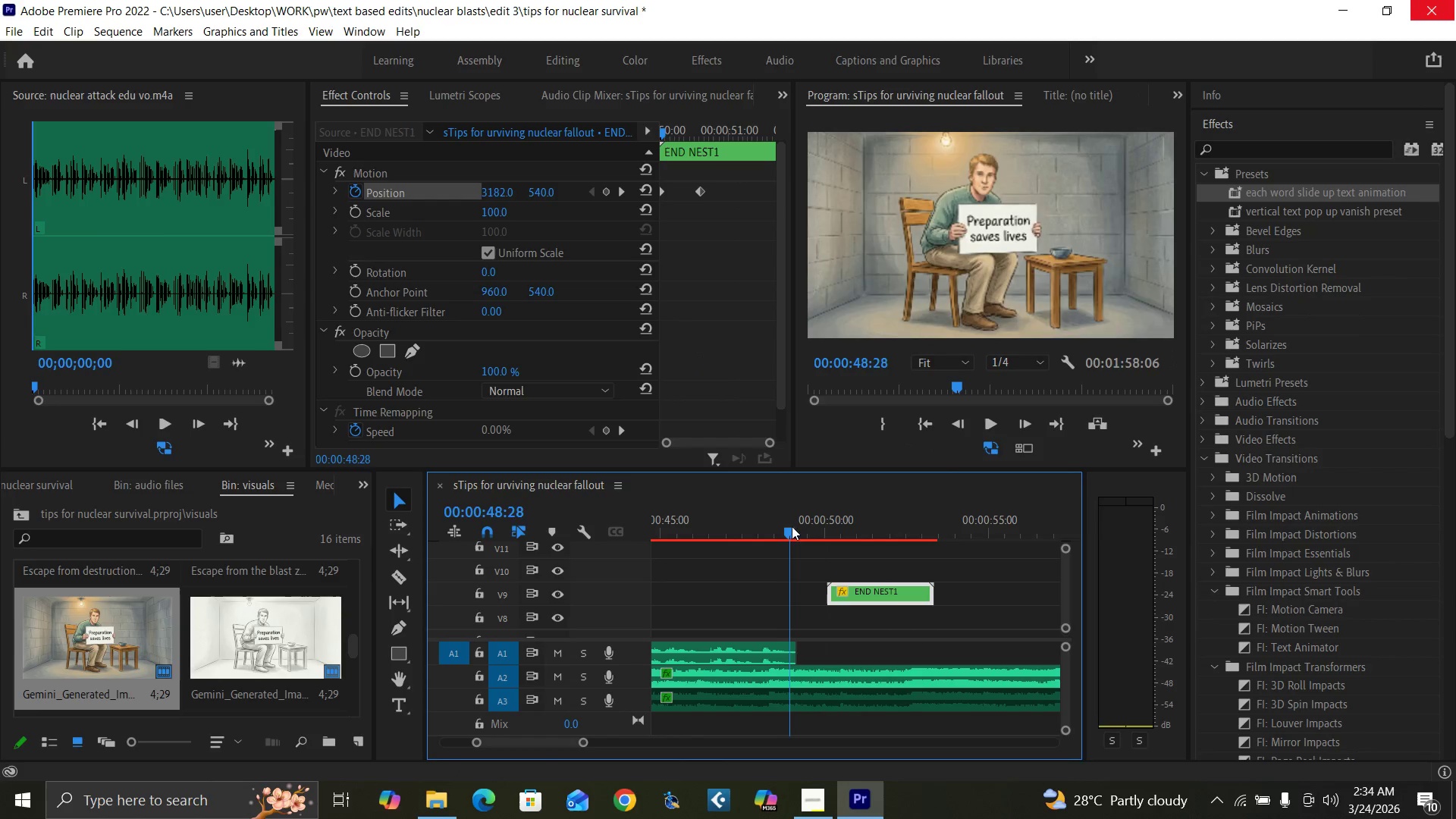 
key(Space)
 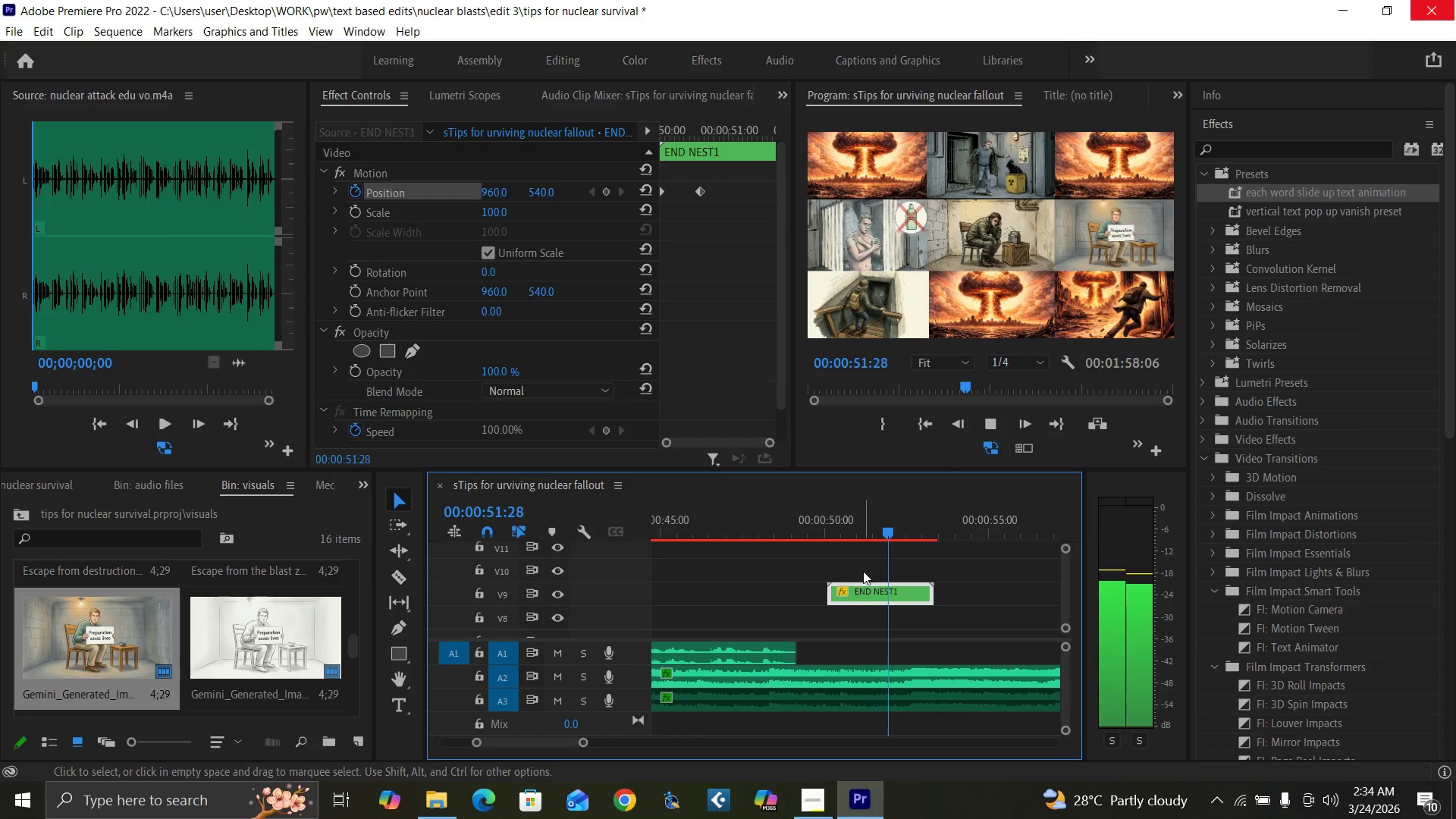 
key(Space)
 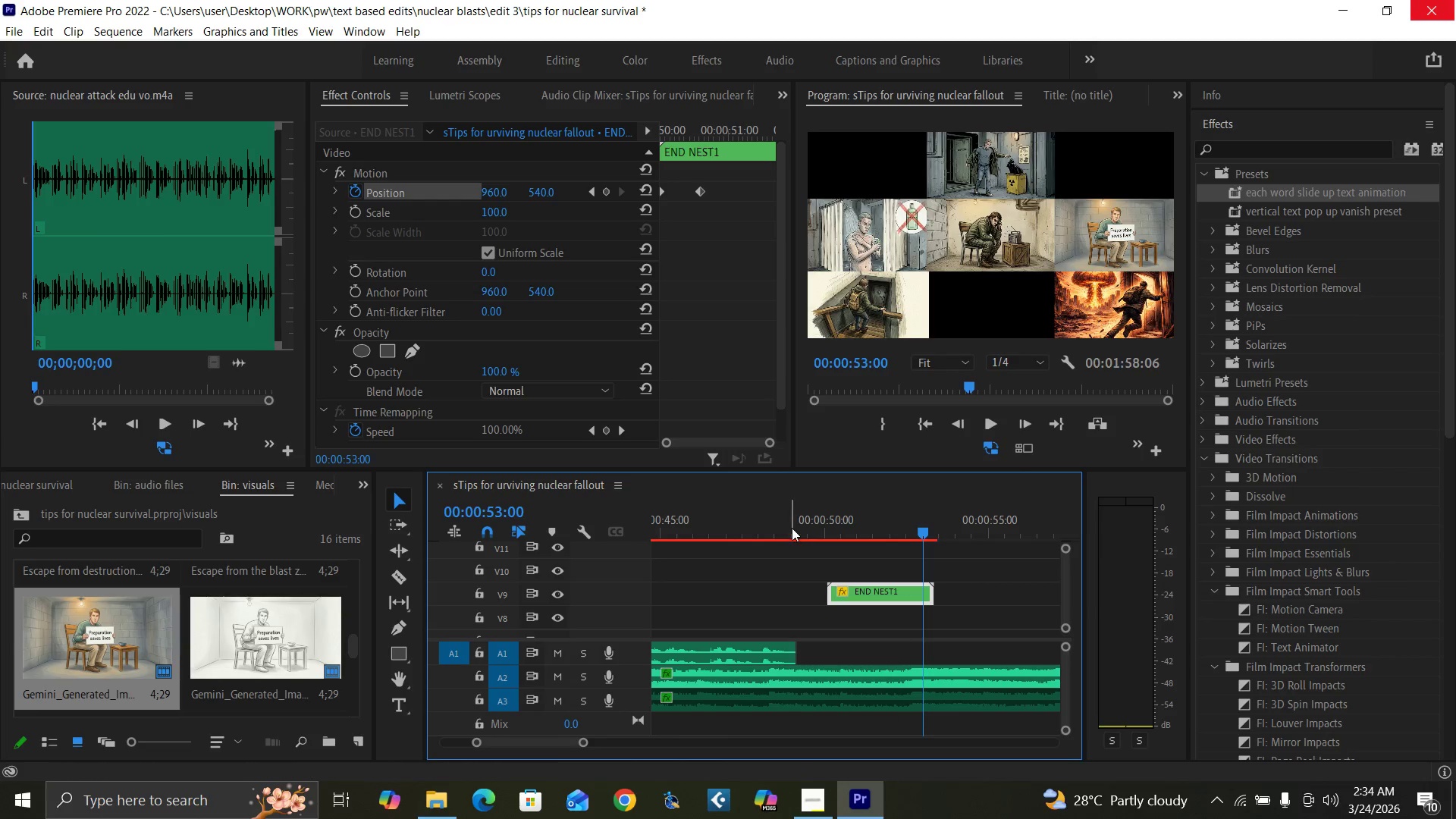 
key(Space)
 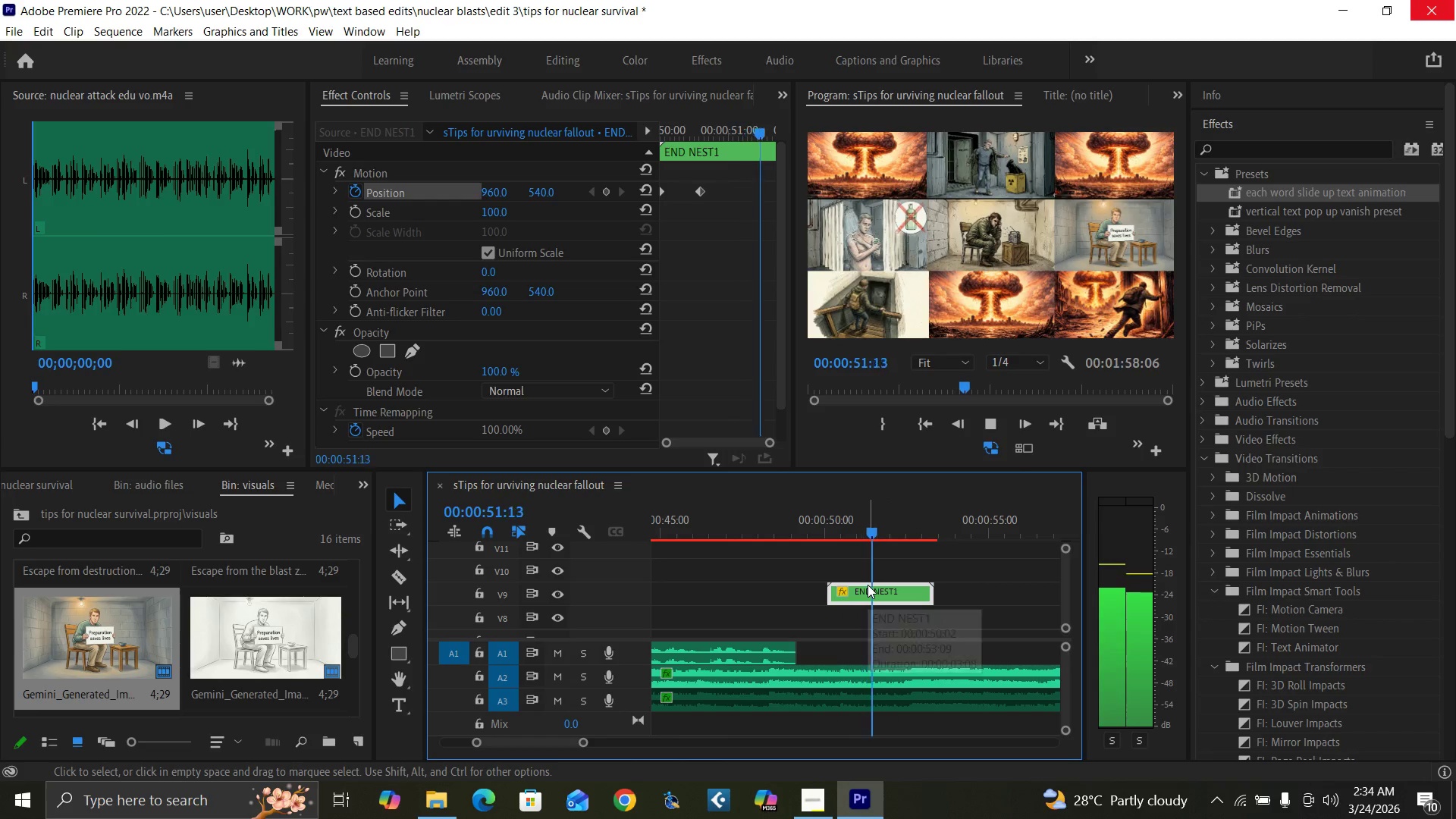 
key(Space)
 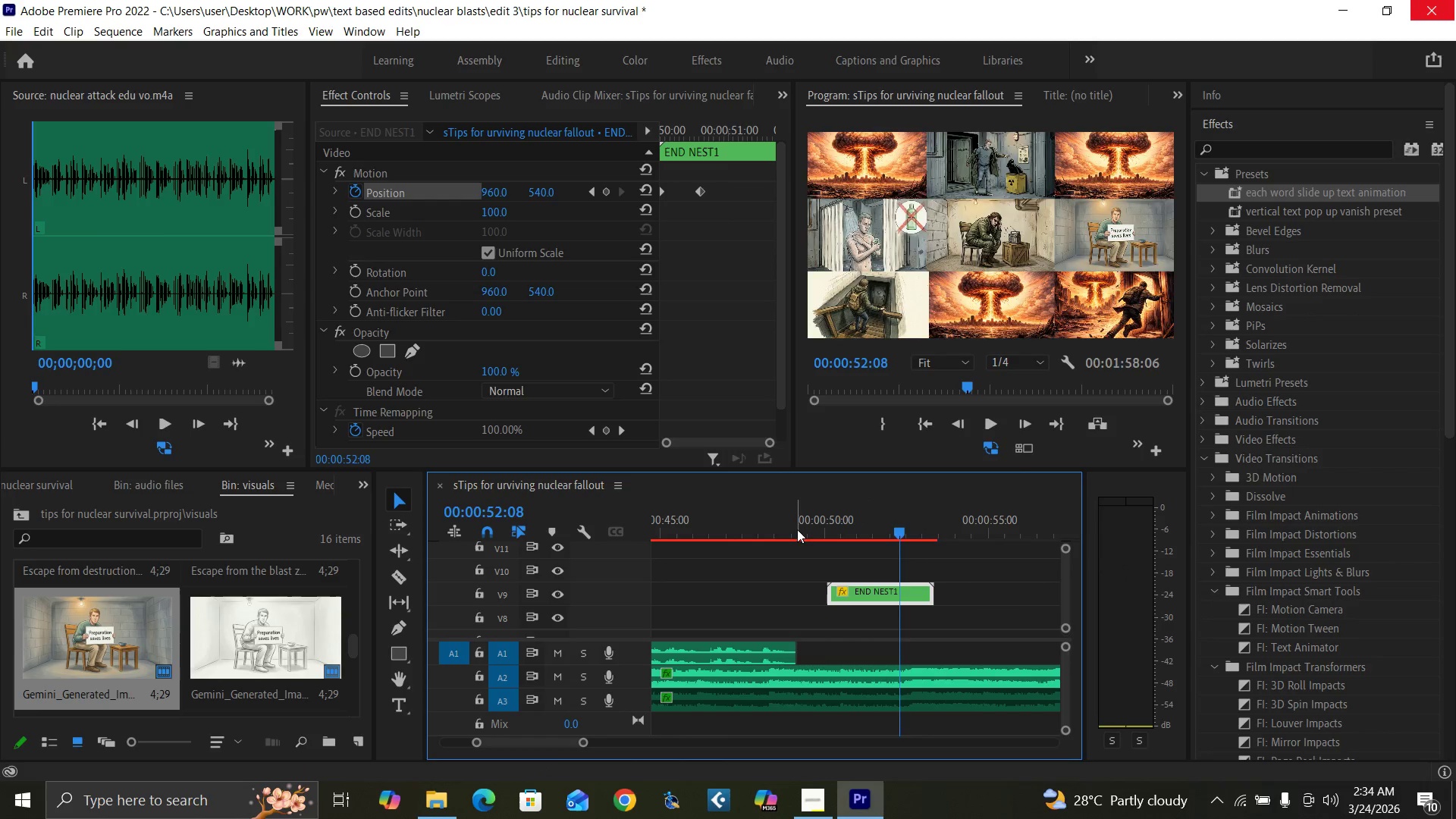 
key(Space)
 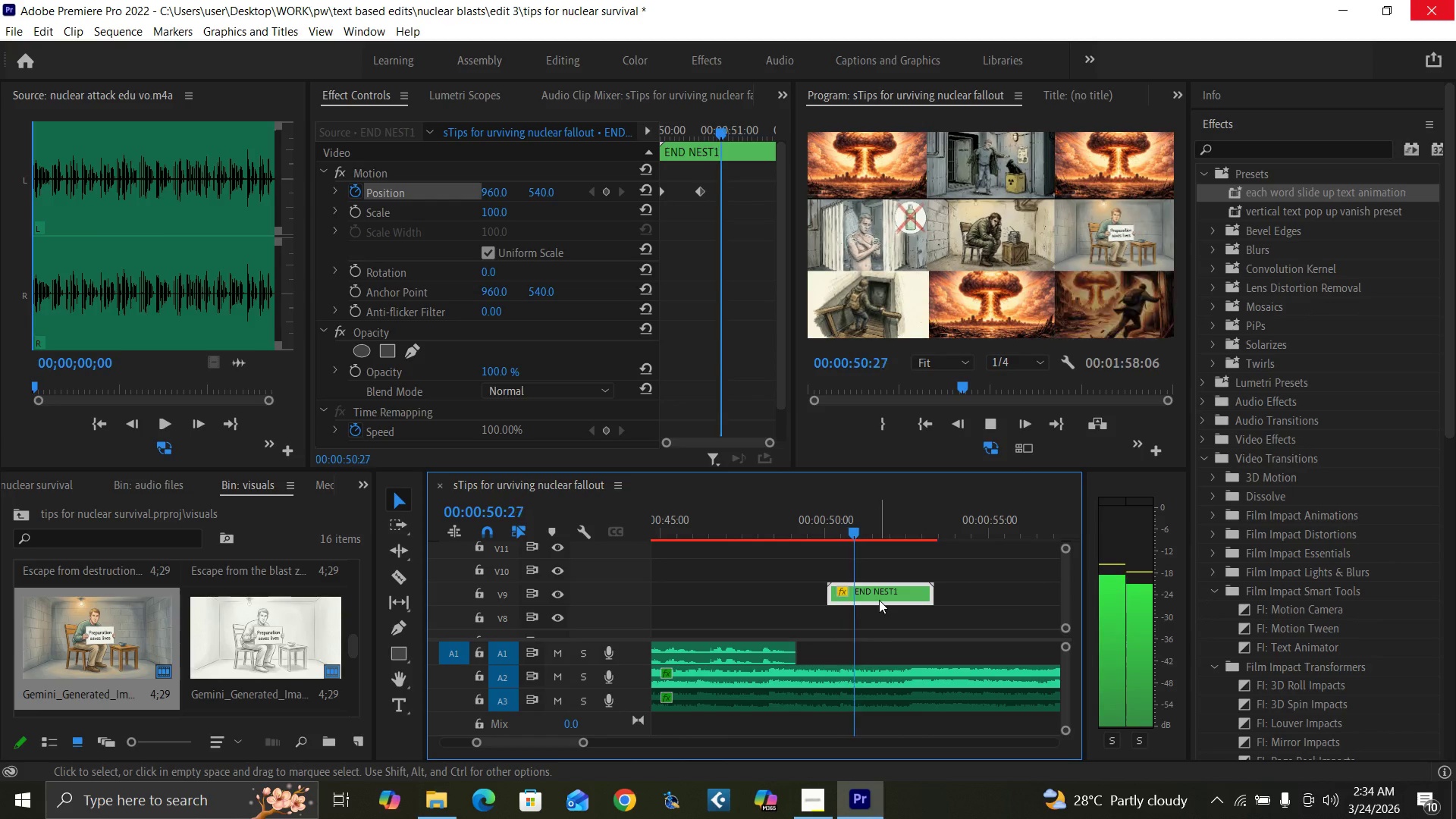 
key(Space)
 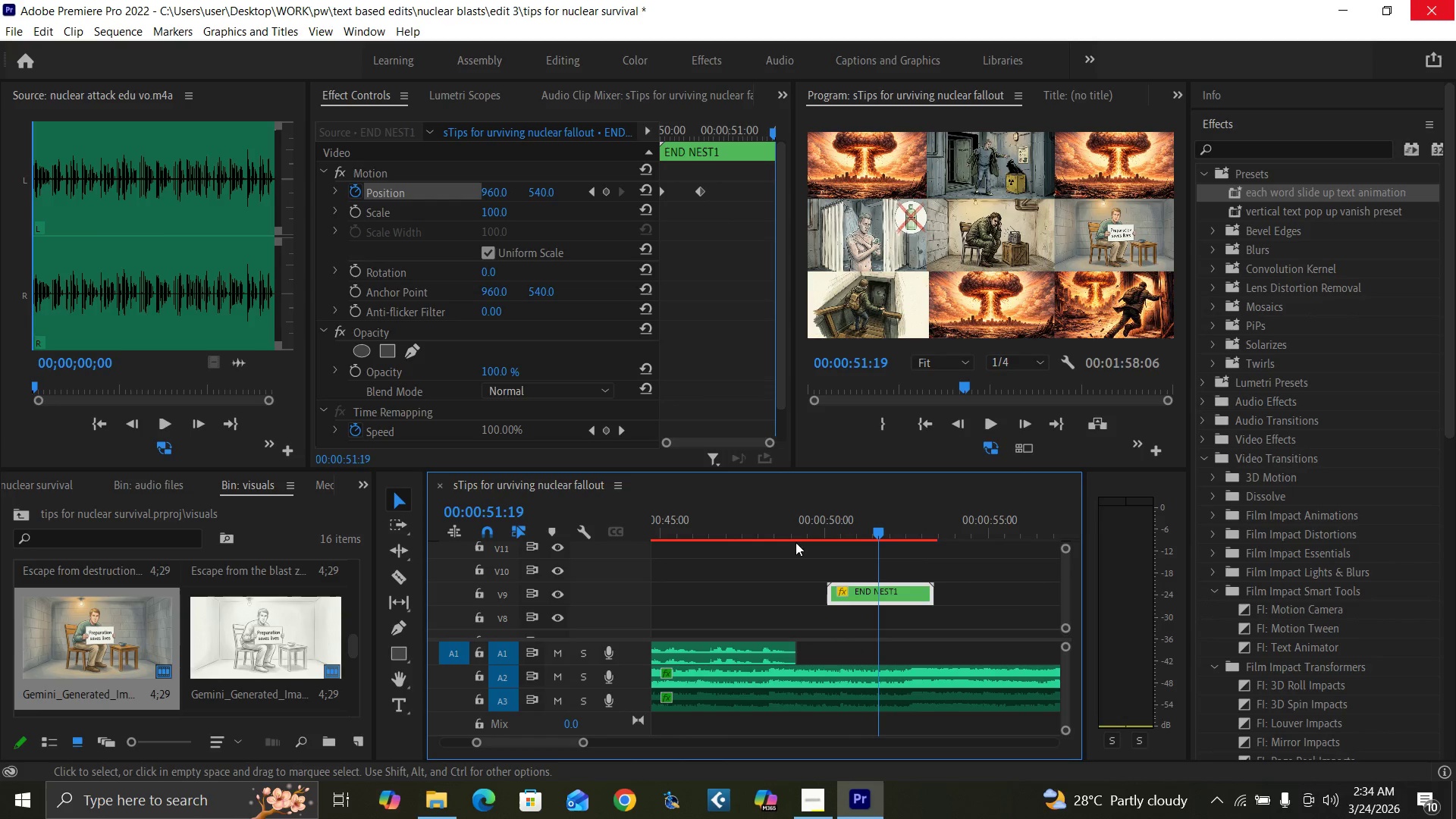 
left_click([793, 536])
 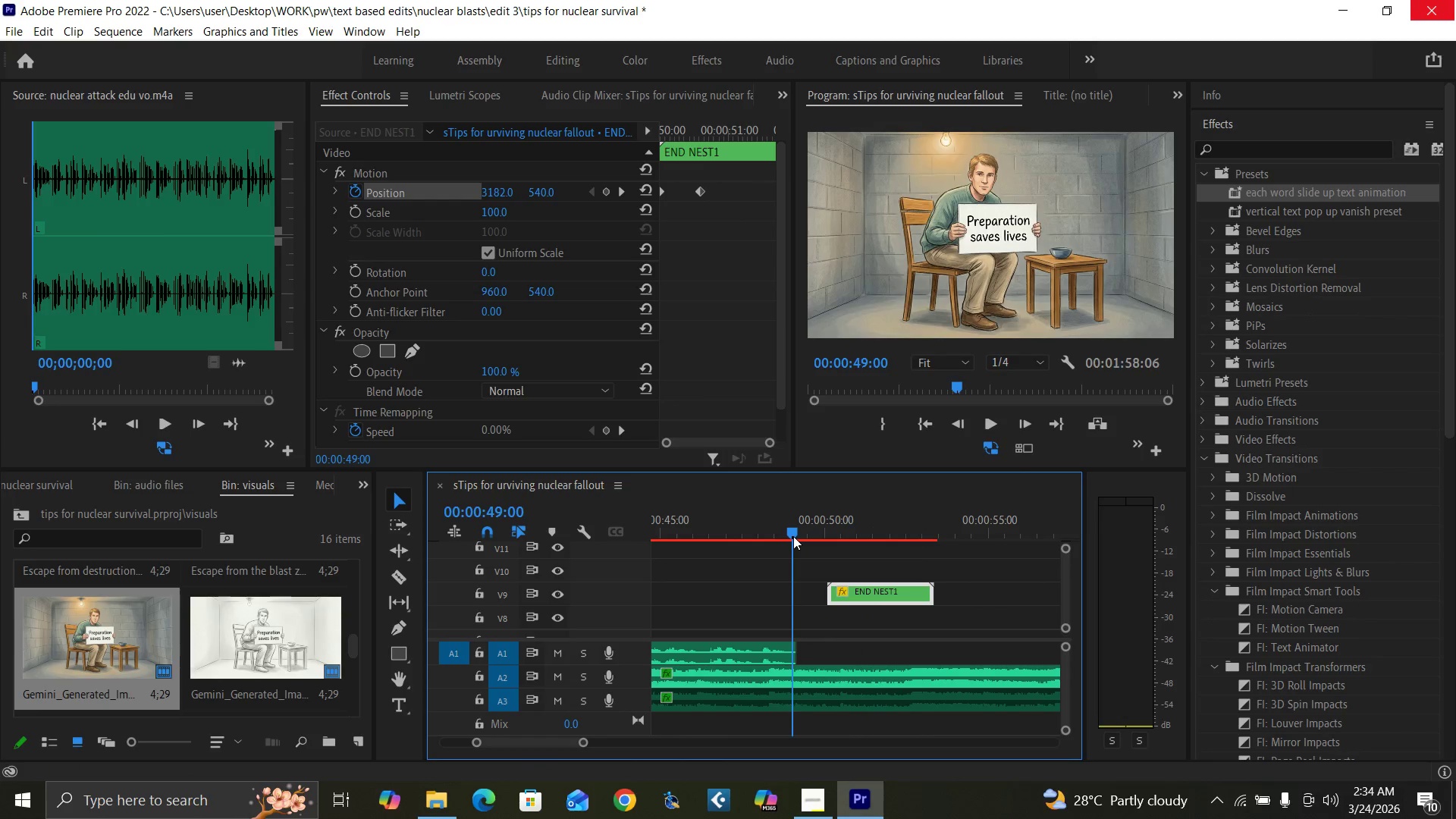 
key(Space)
 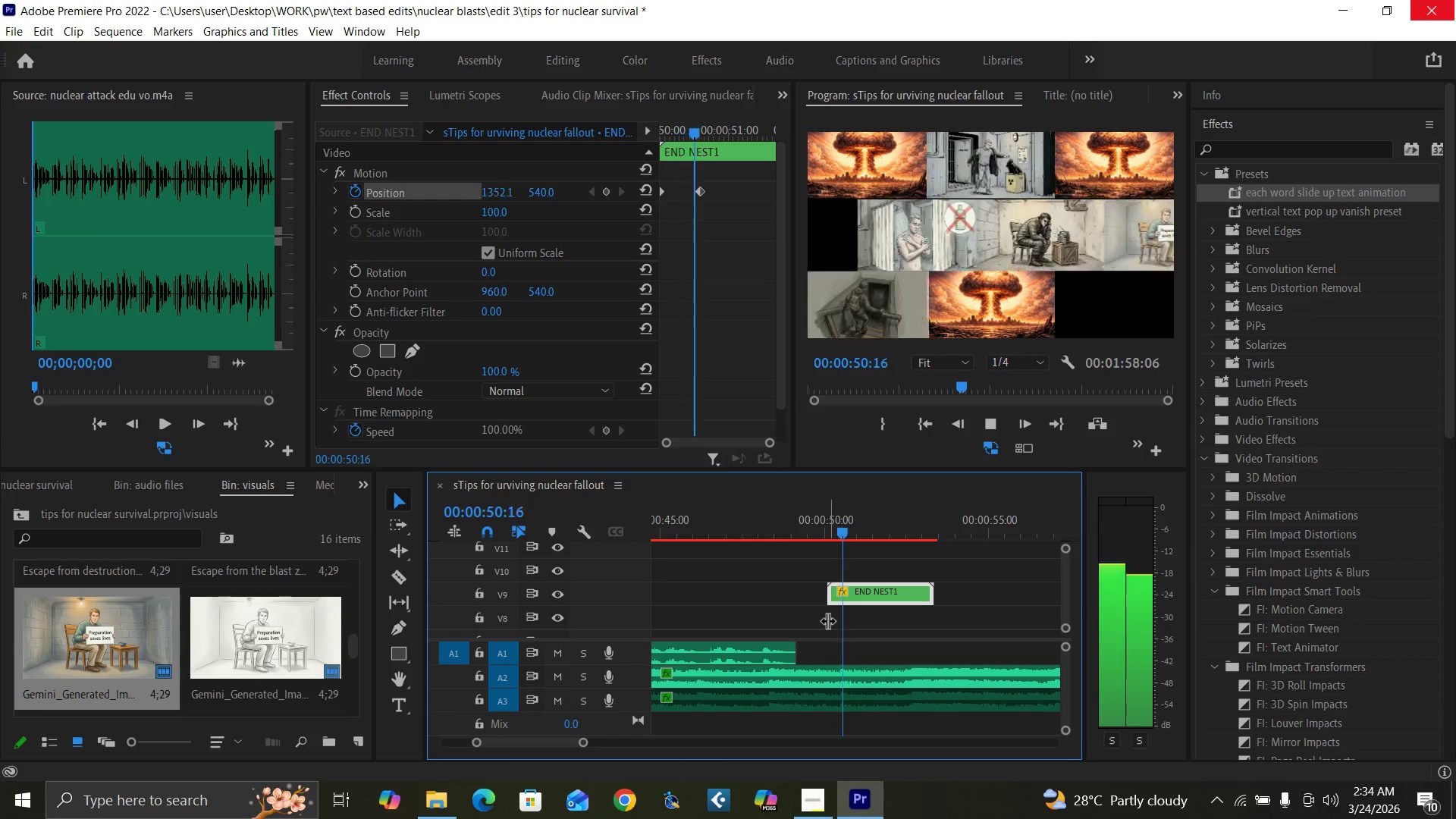 
key(Space)
 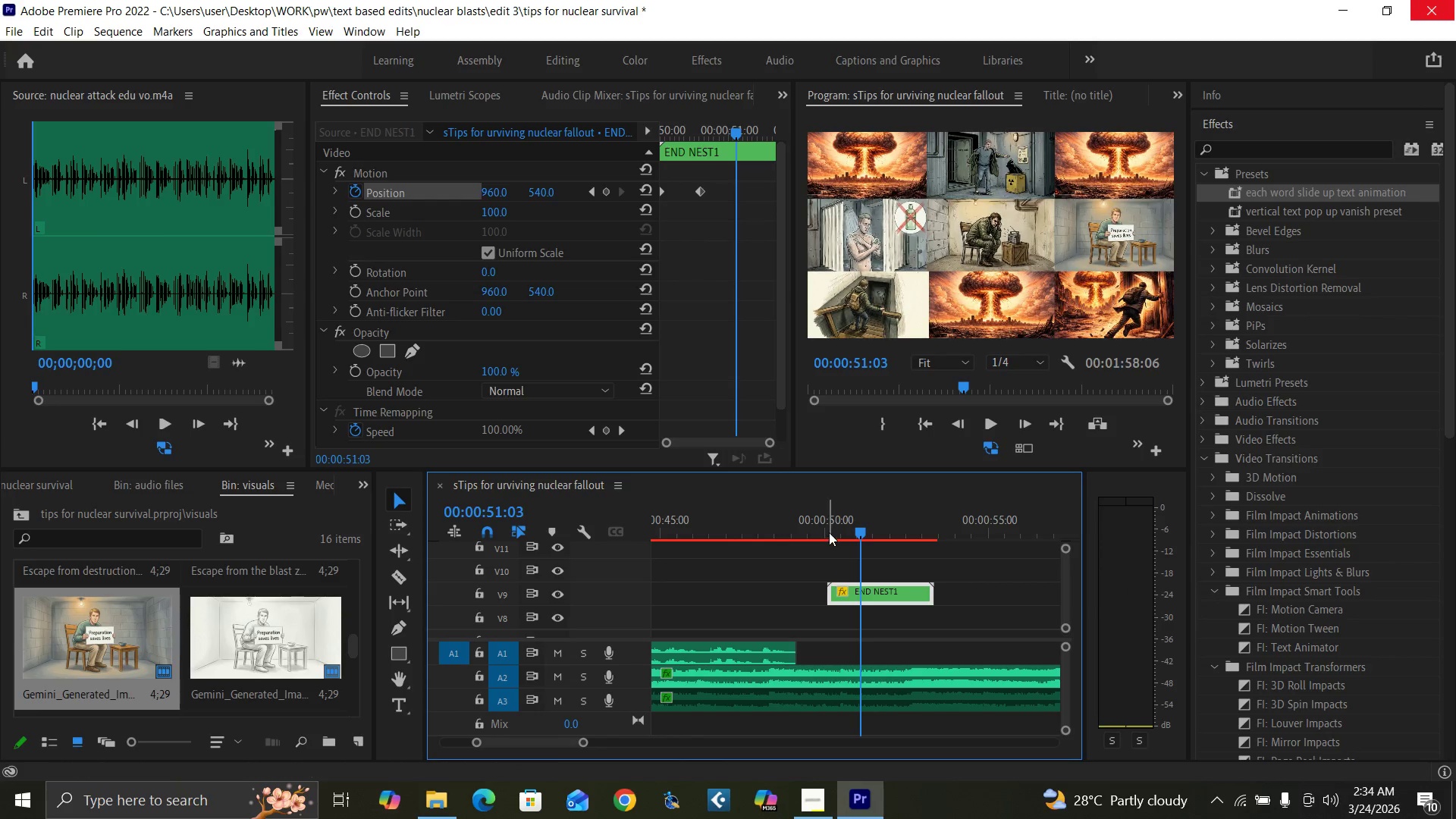 
left_click([829, 531])
 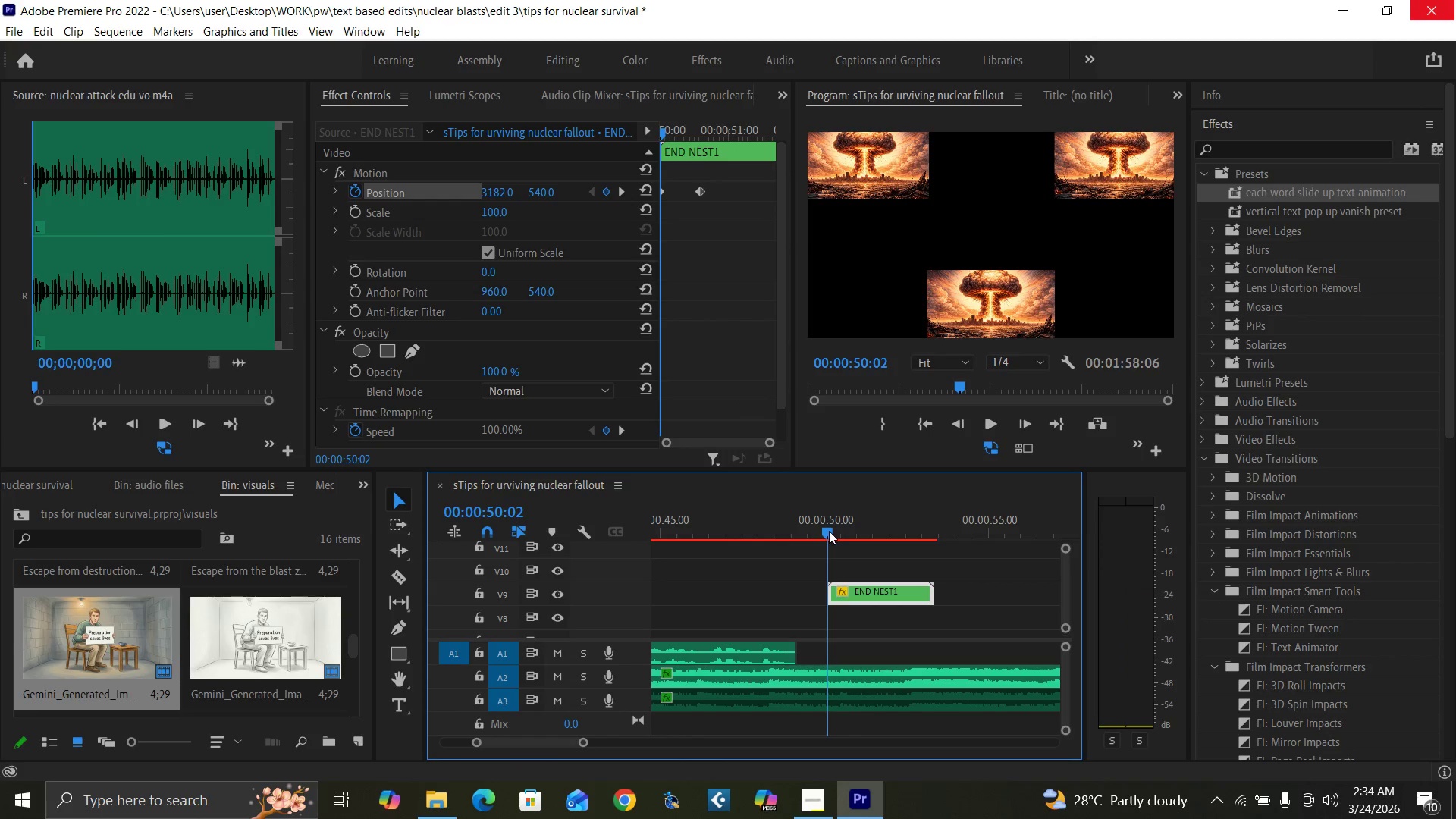 
key(Equal)
 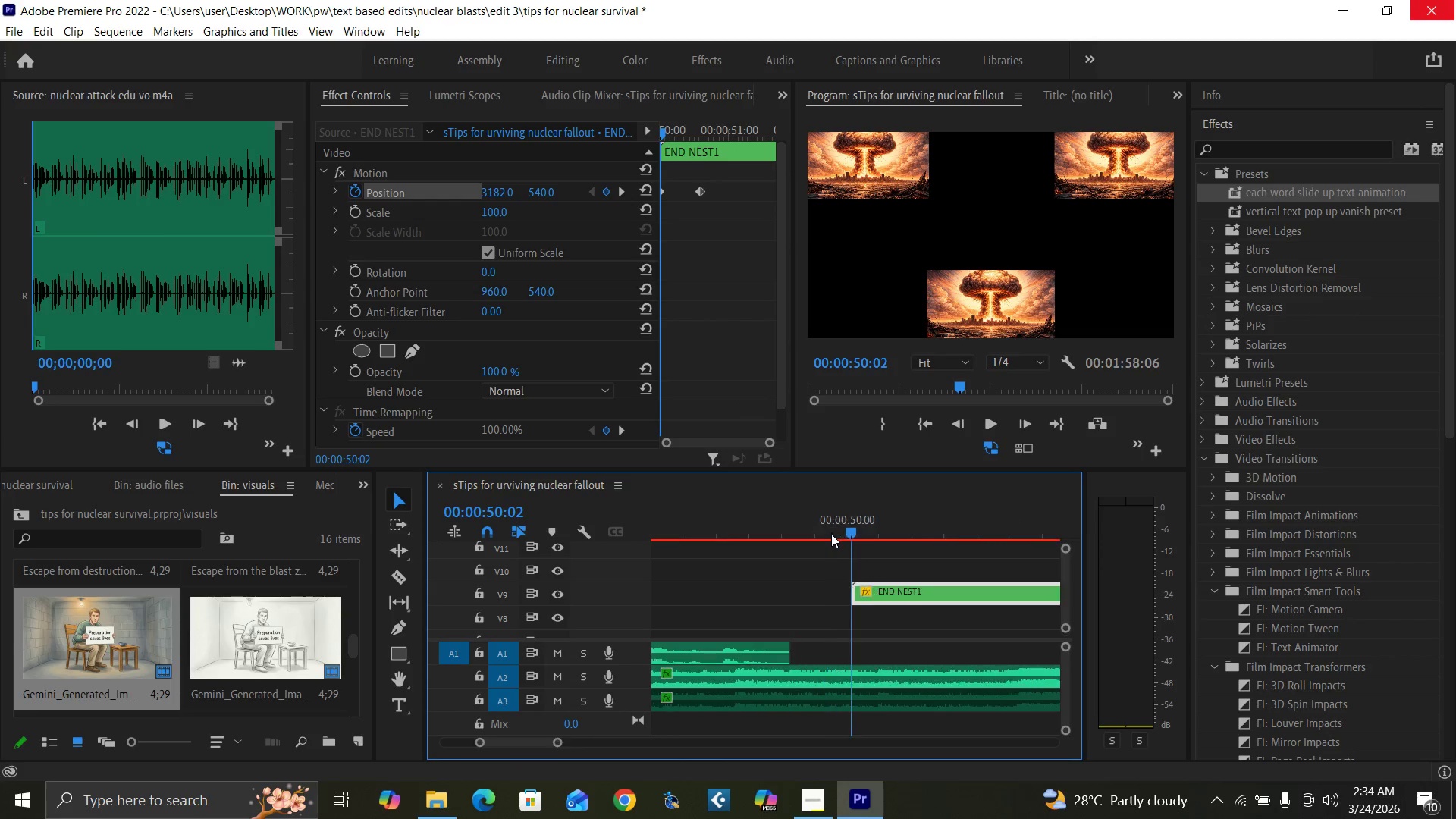 
key(Equal)
 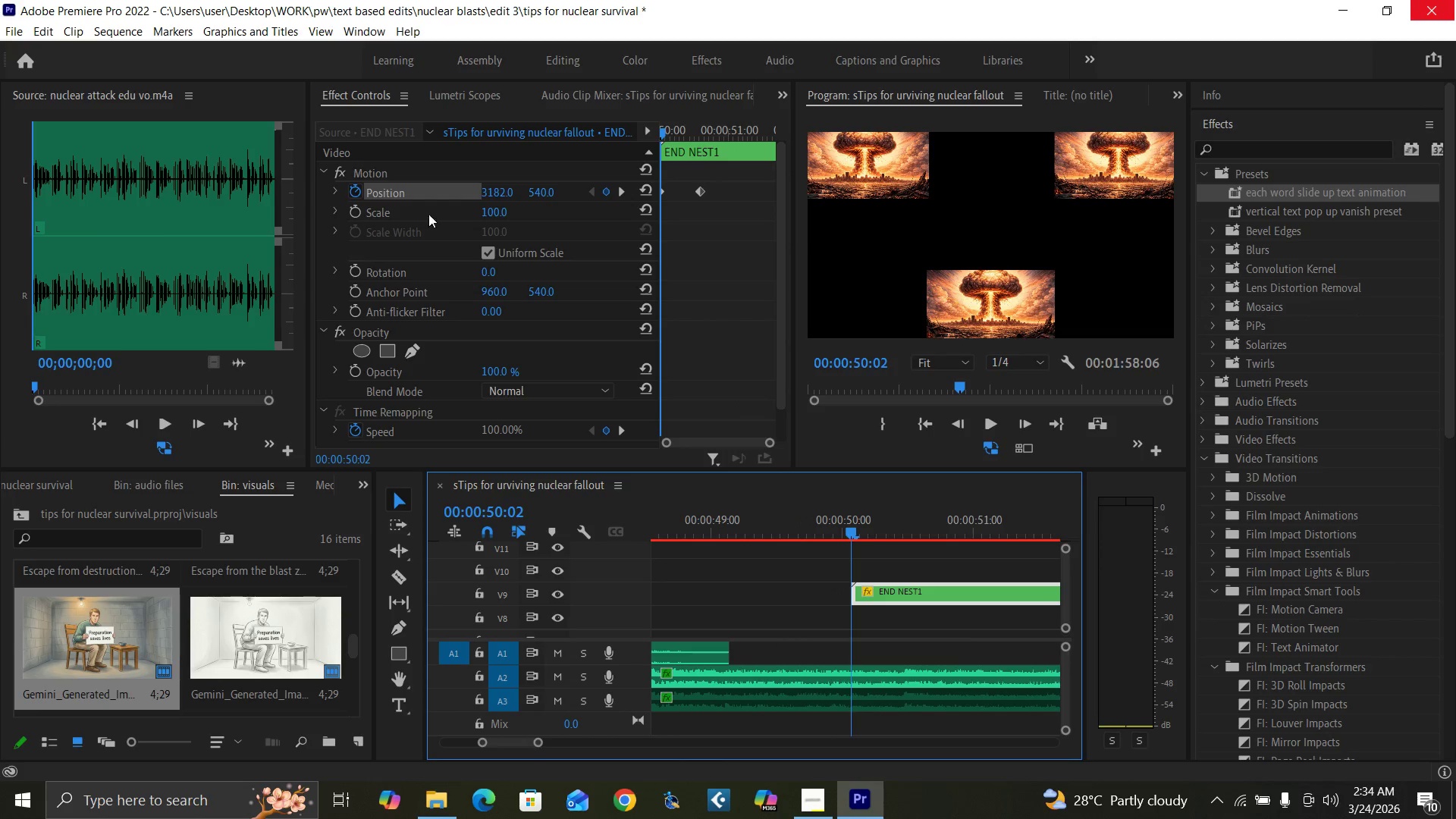 
left_click([492, 210])
 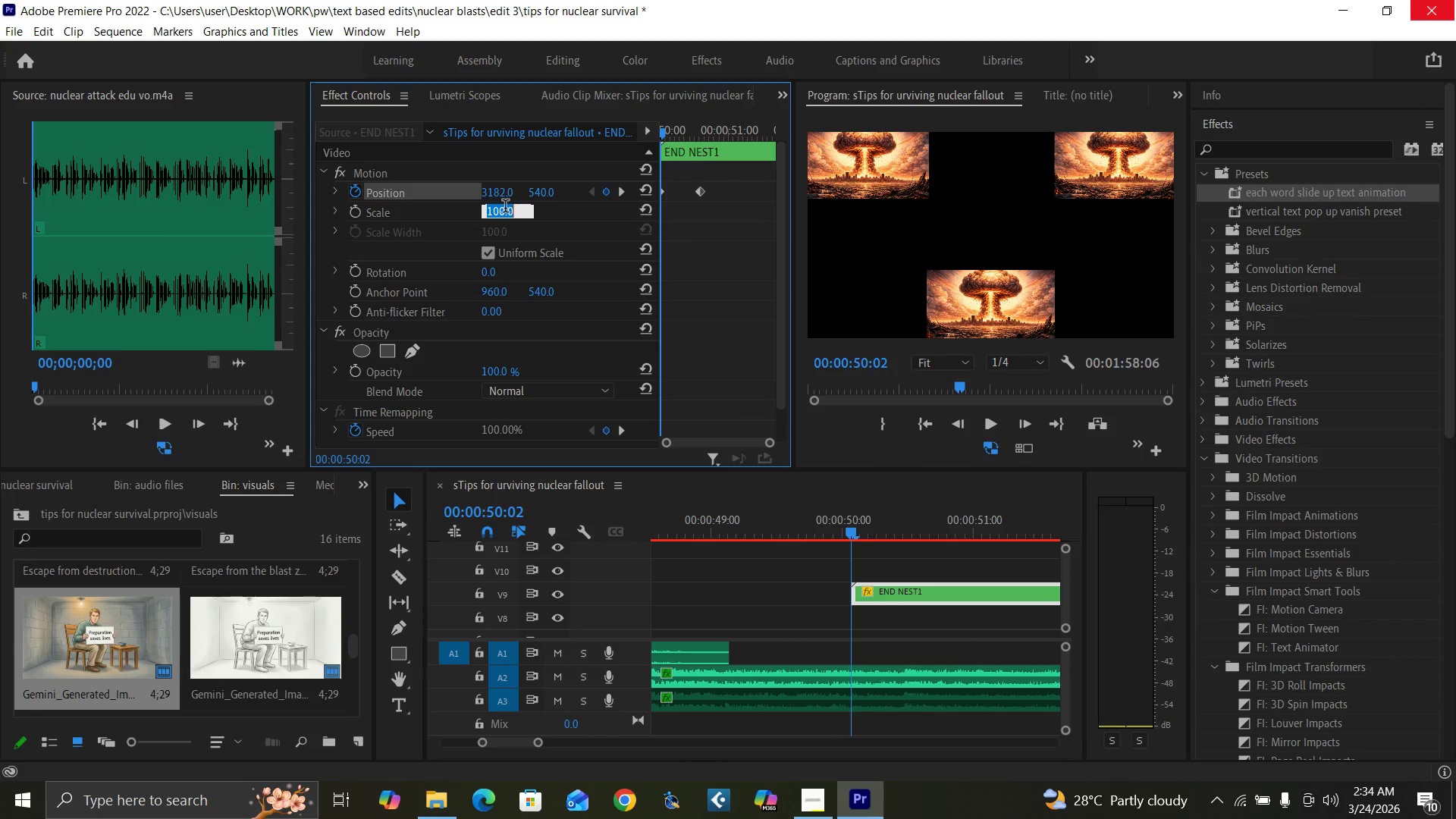 
type(80)
 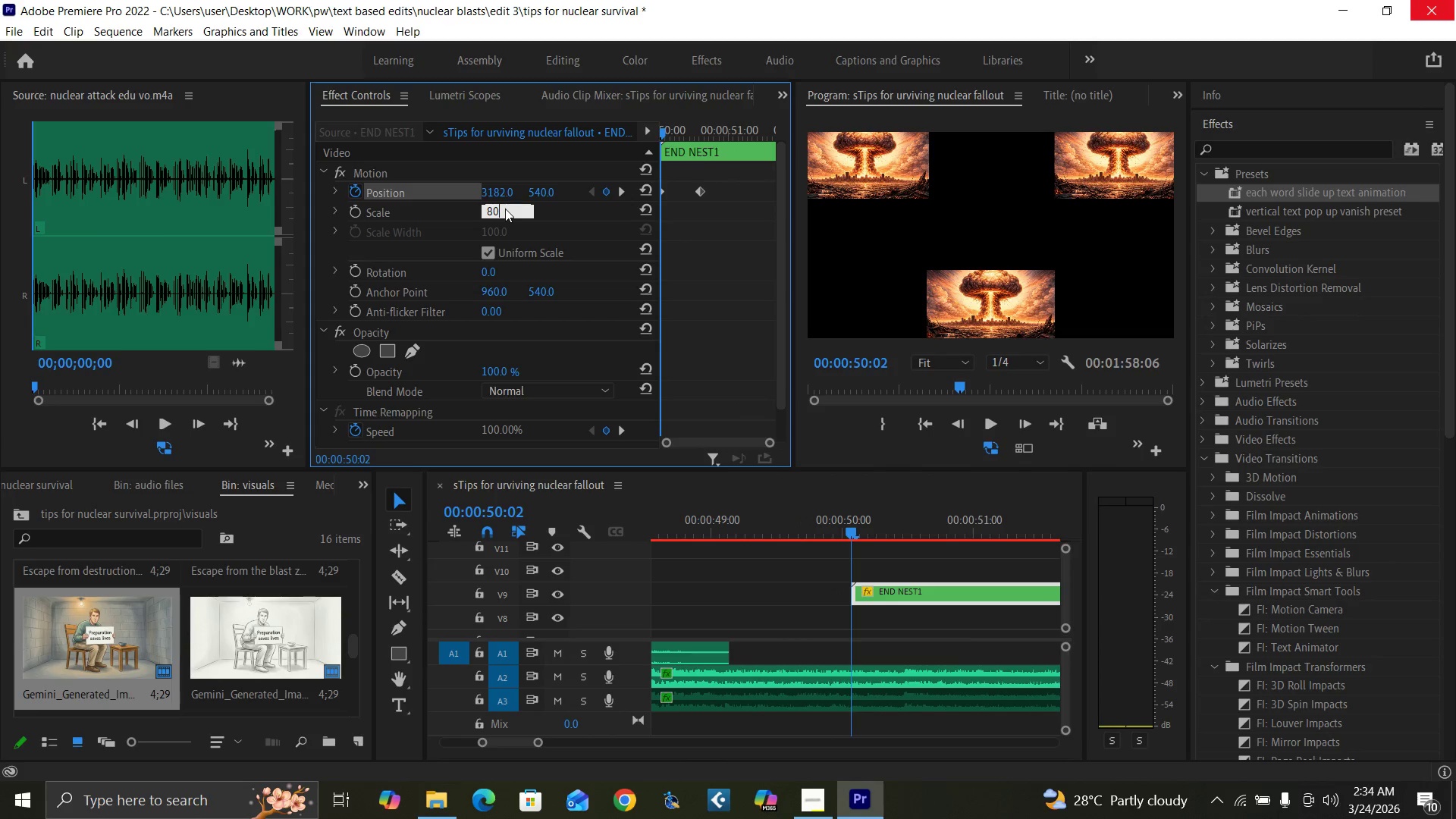 
key(Enter)
 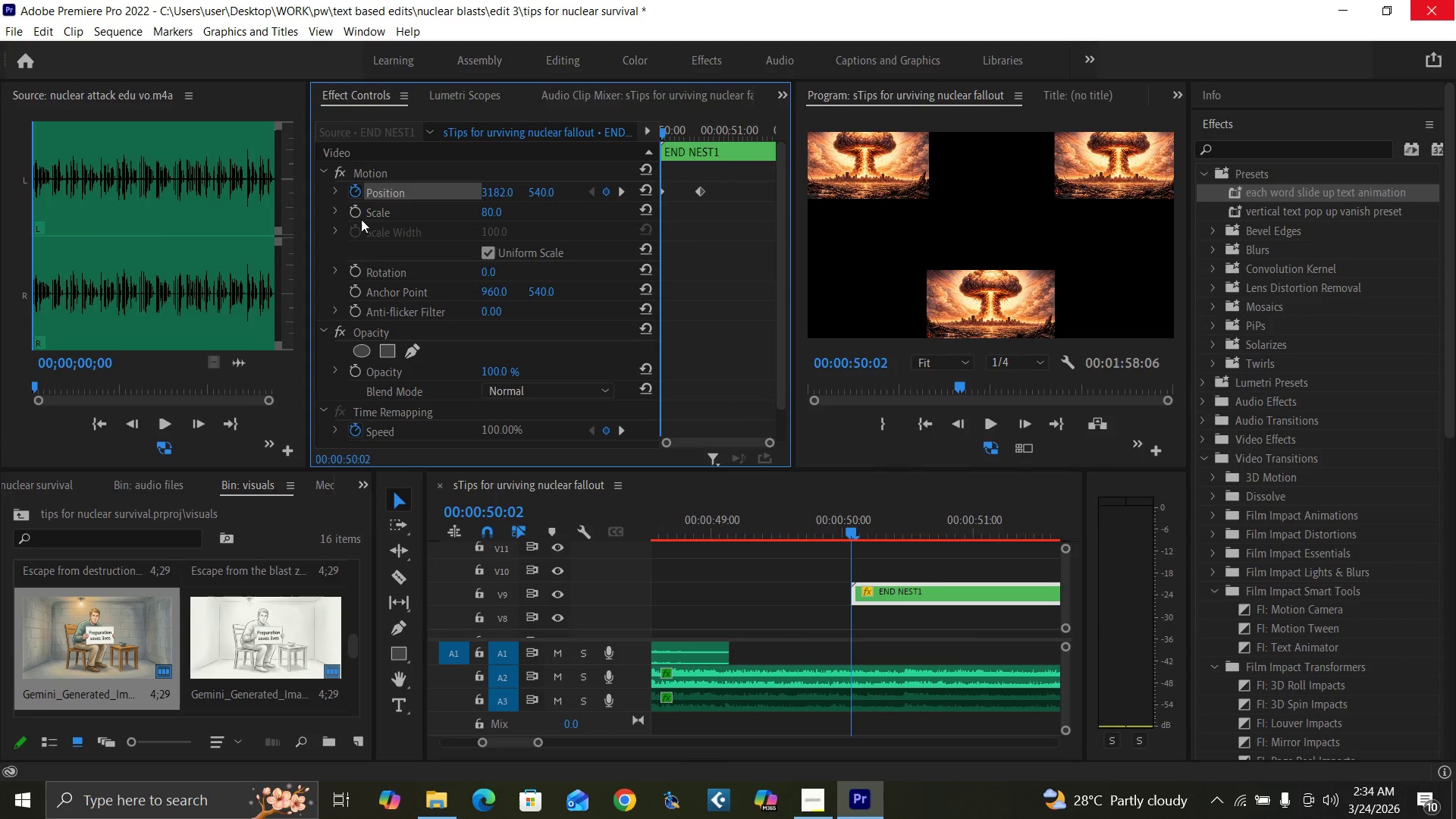 
left_click([353, 212])
 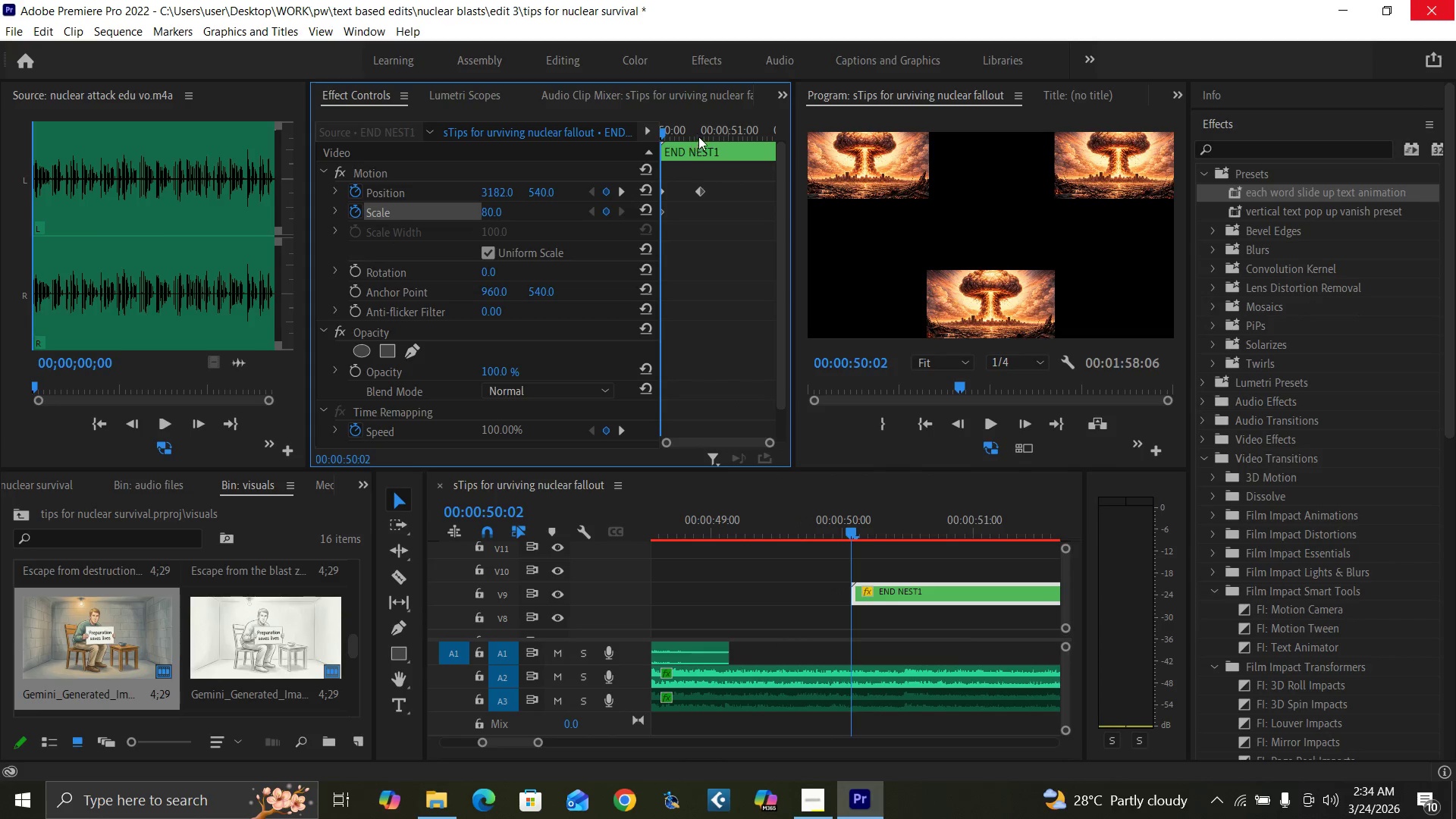 
left_click([704, 135])
 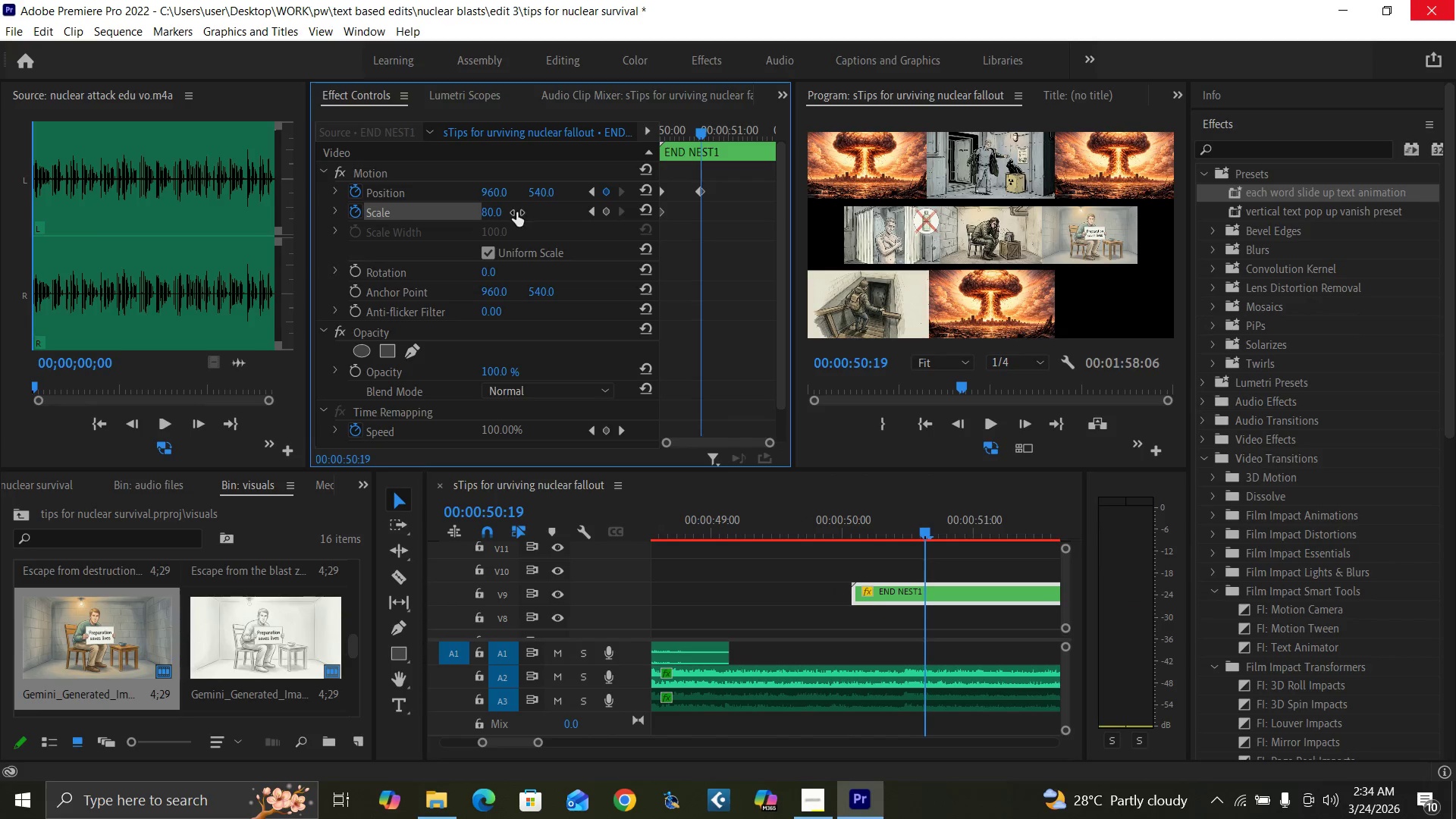 
left_click([493, 215])
 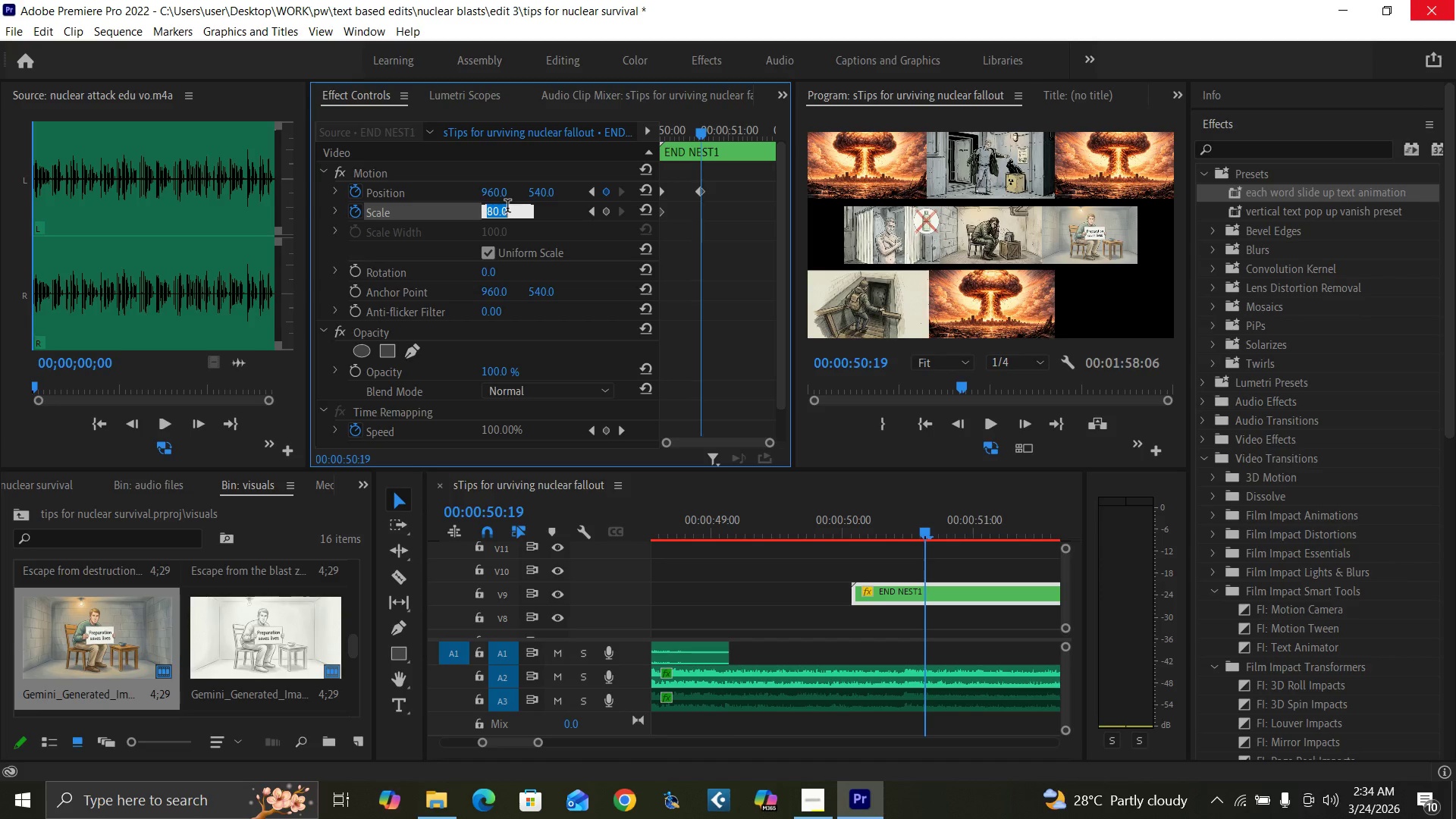 
type(100)
 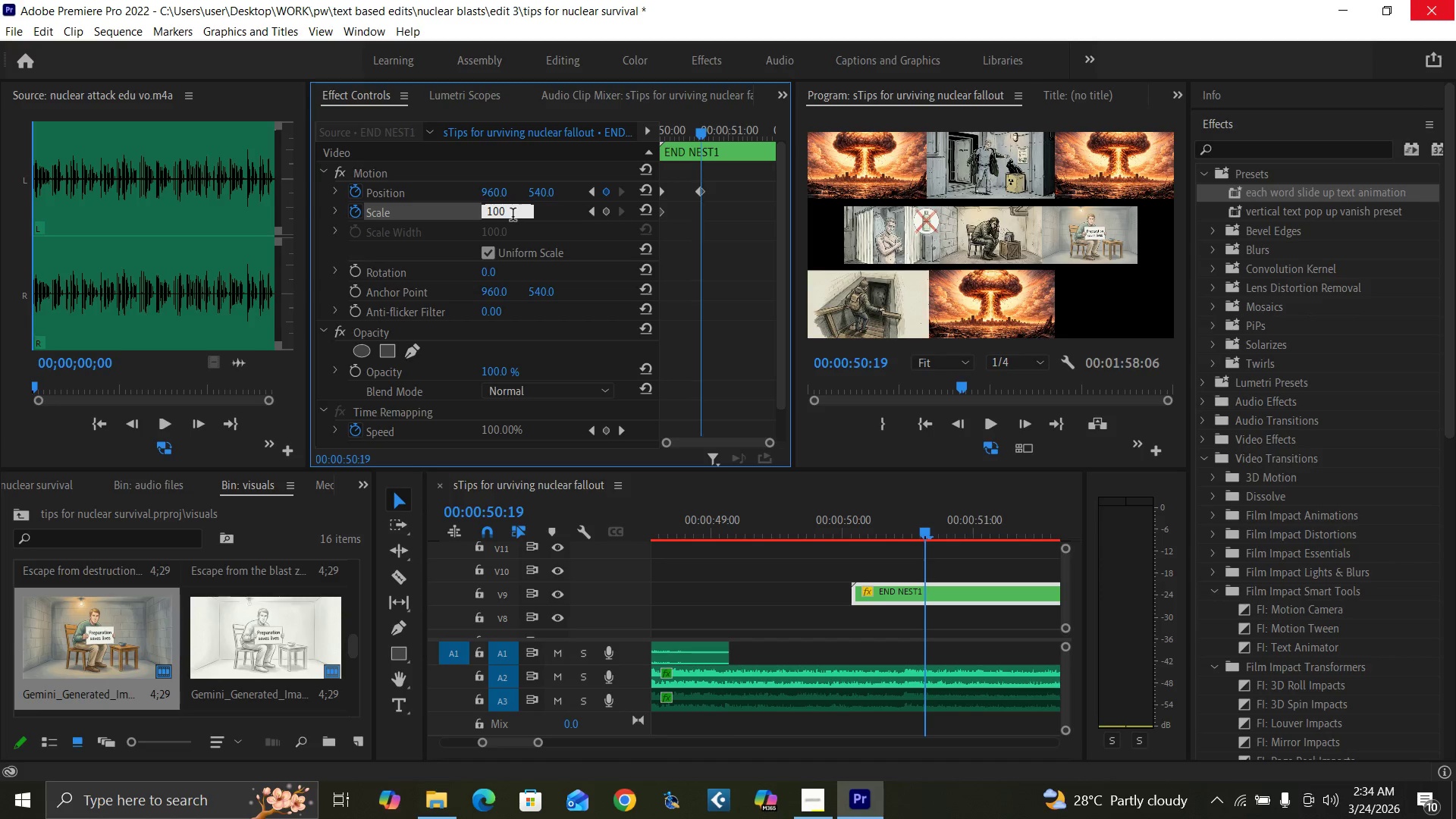 
key(Enter)
 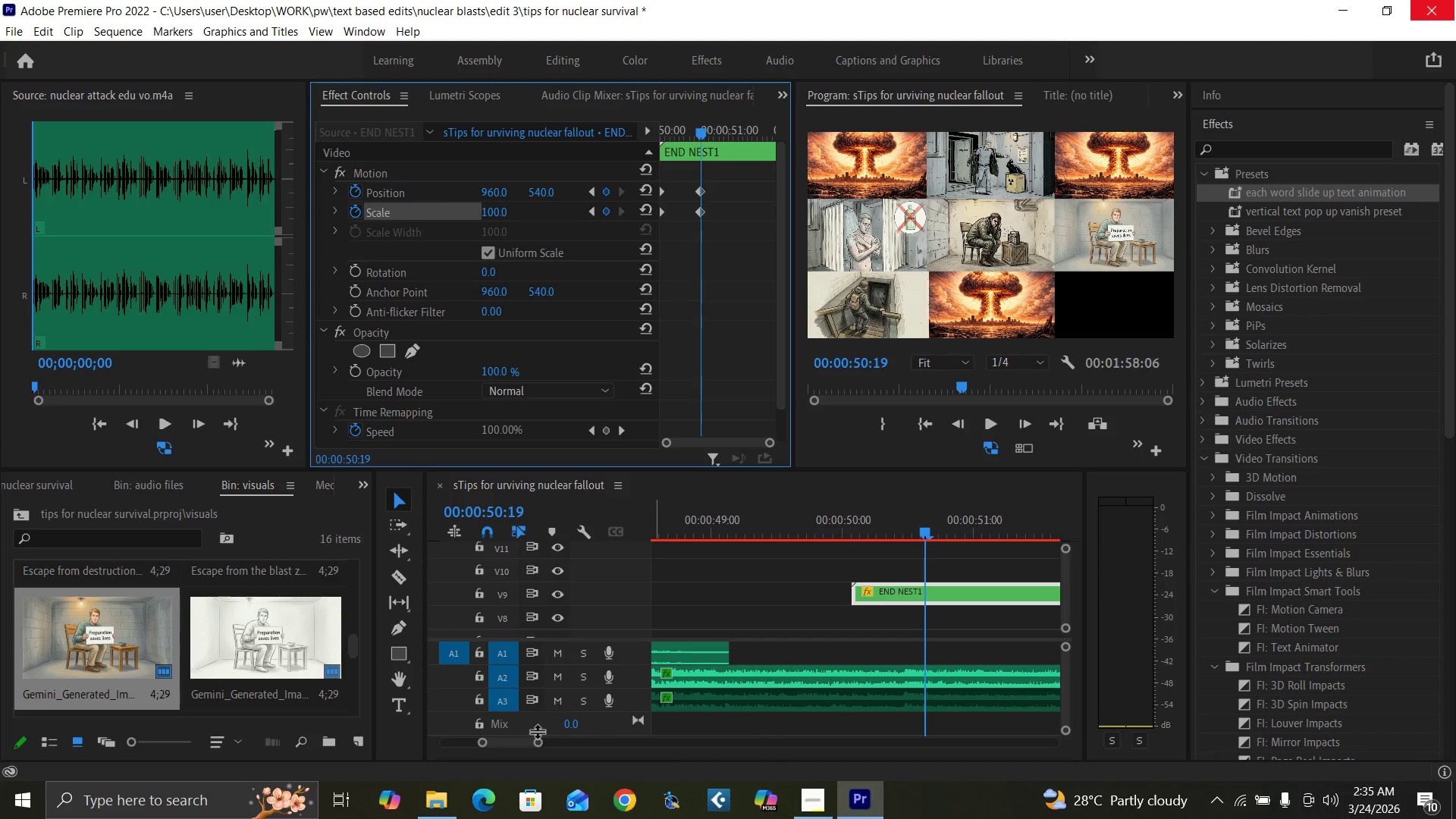 
left_click_drag(start_coordinate=[537, 739], to_coordinate=[560, 752])
 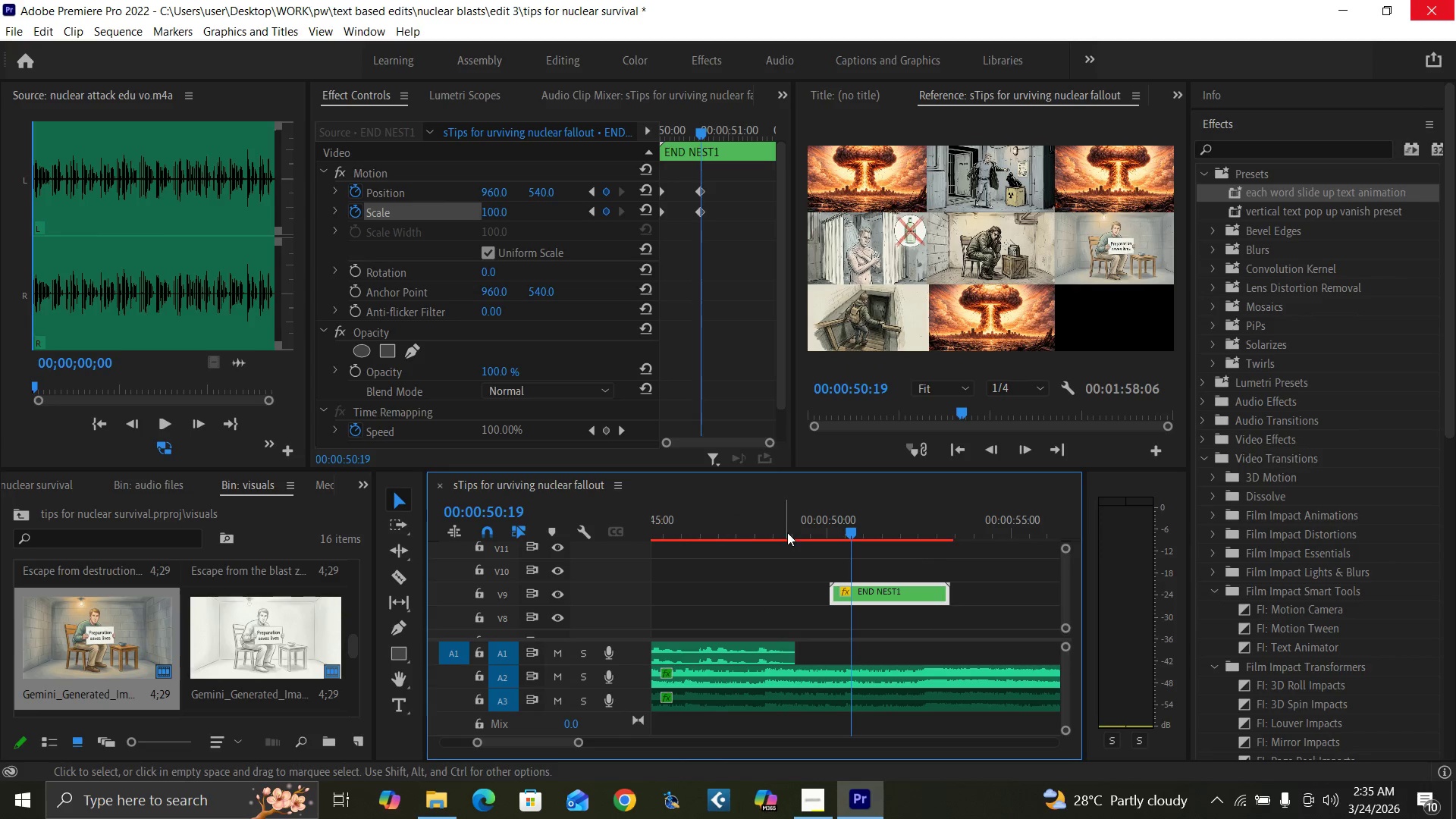 
left_click([791, 527])
 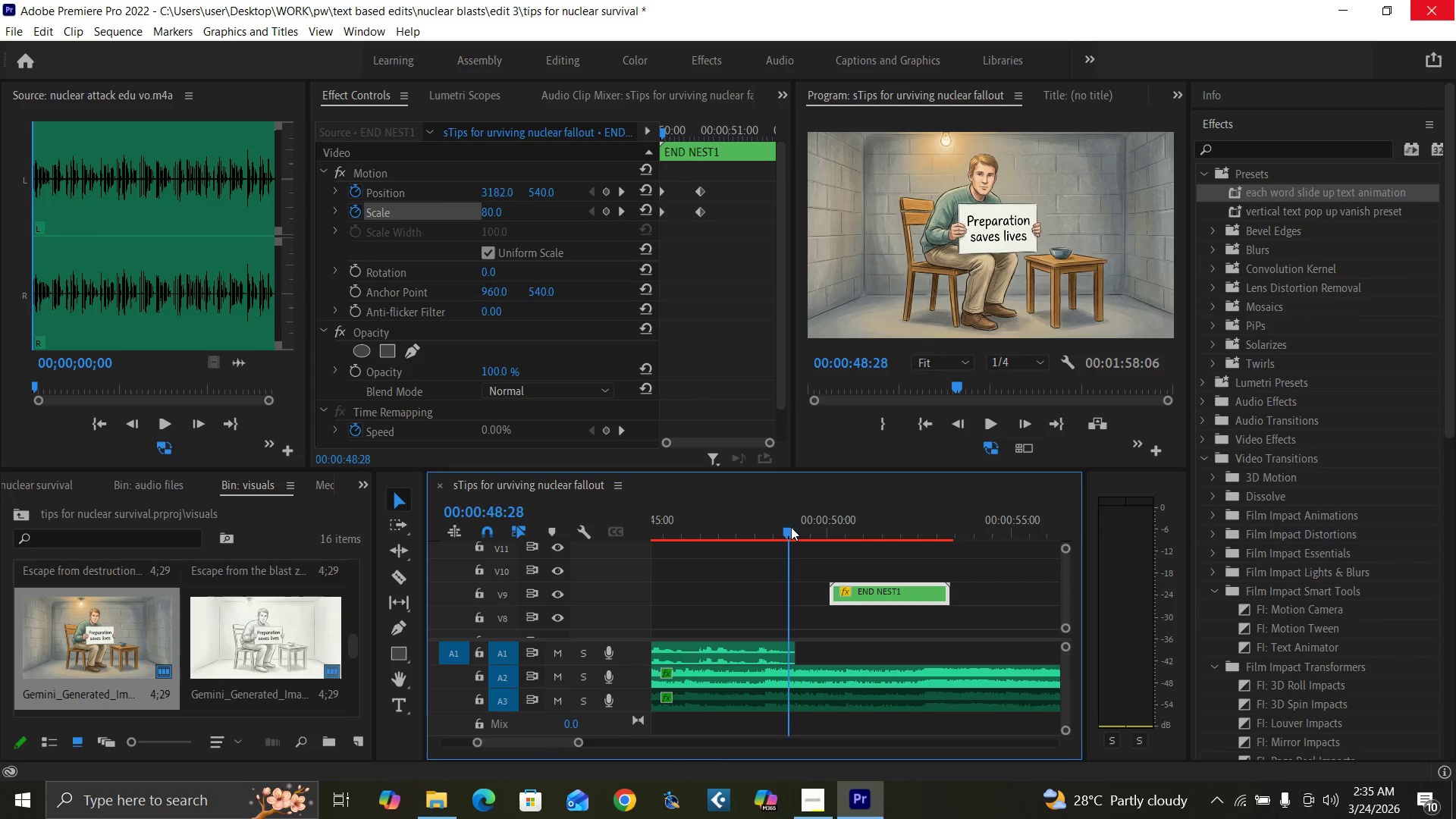 
key(Space)
 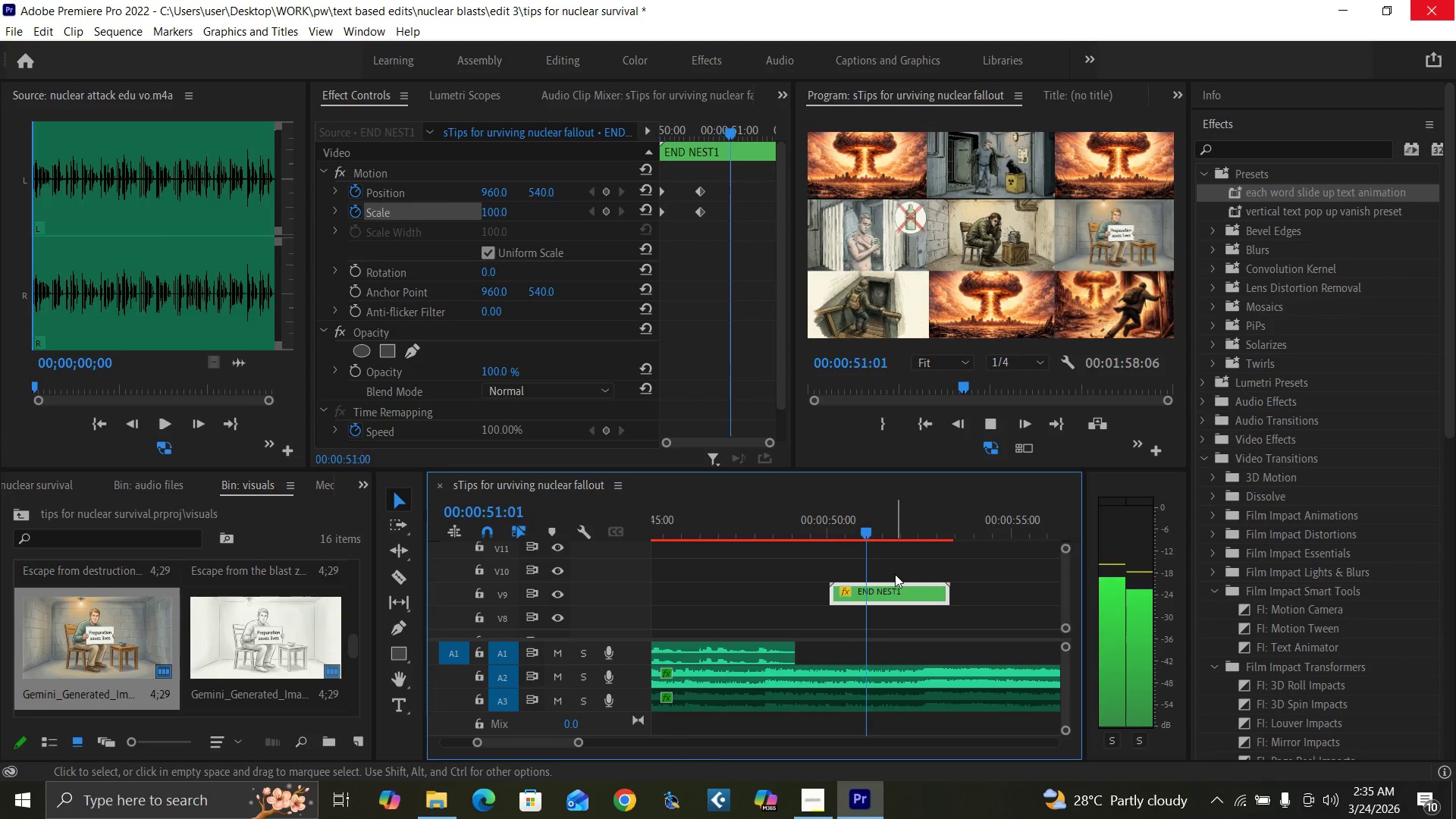 
key(Space)
 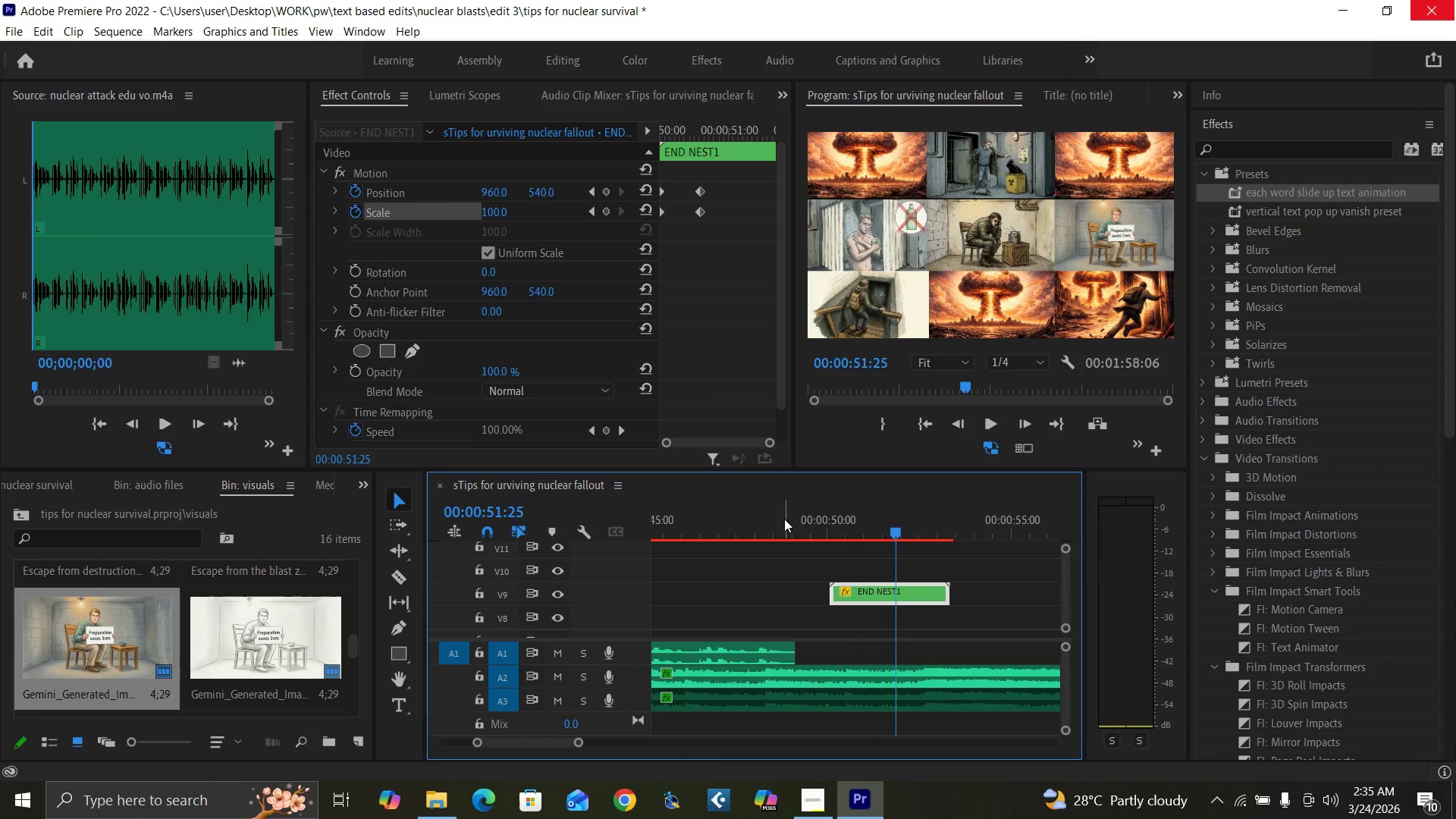 
left_click([784, 519])
 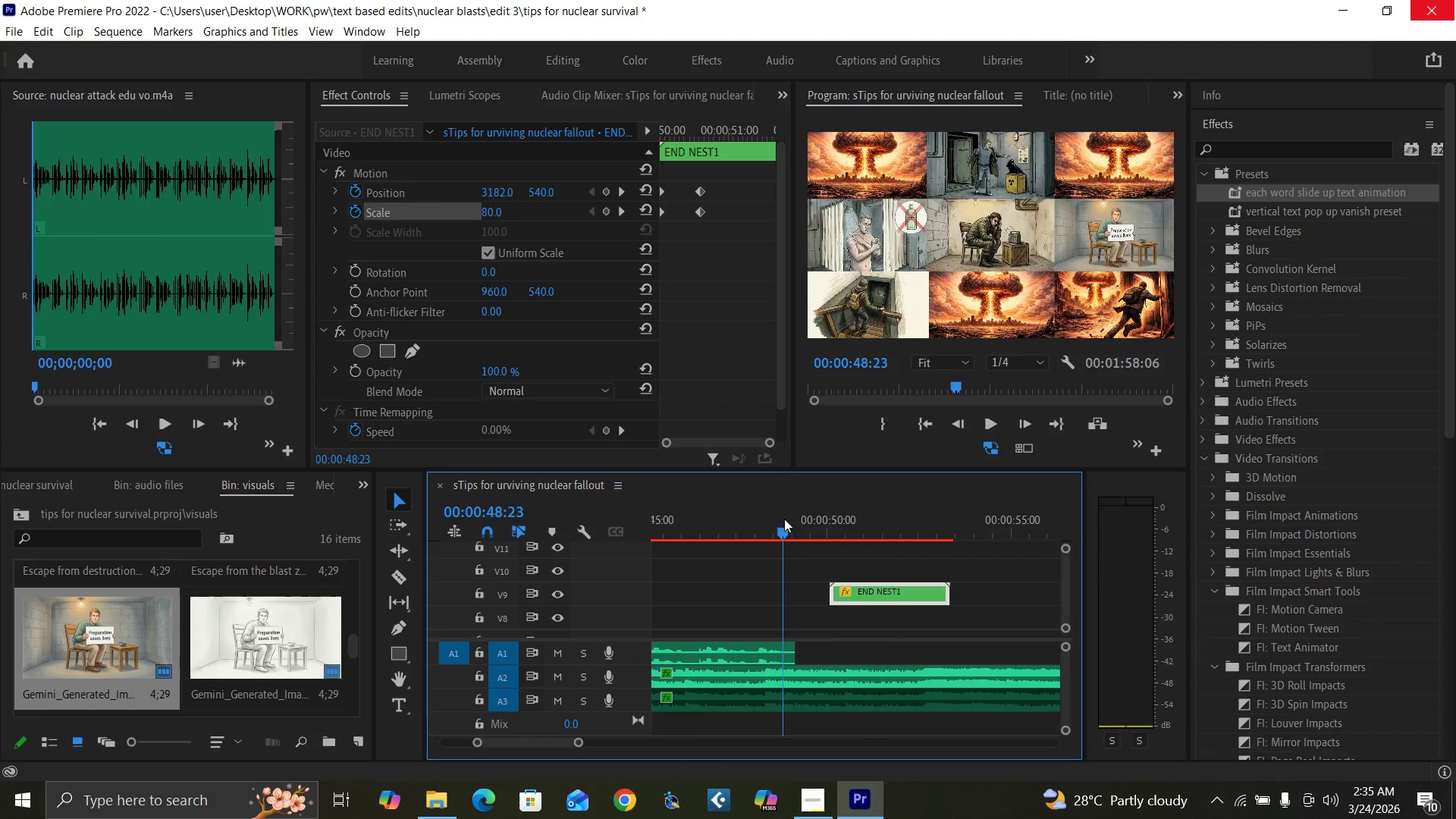 
key(Space)
 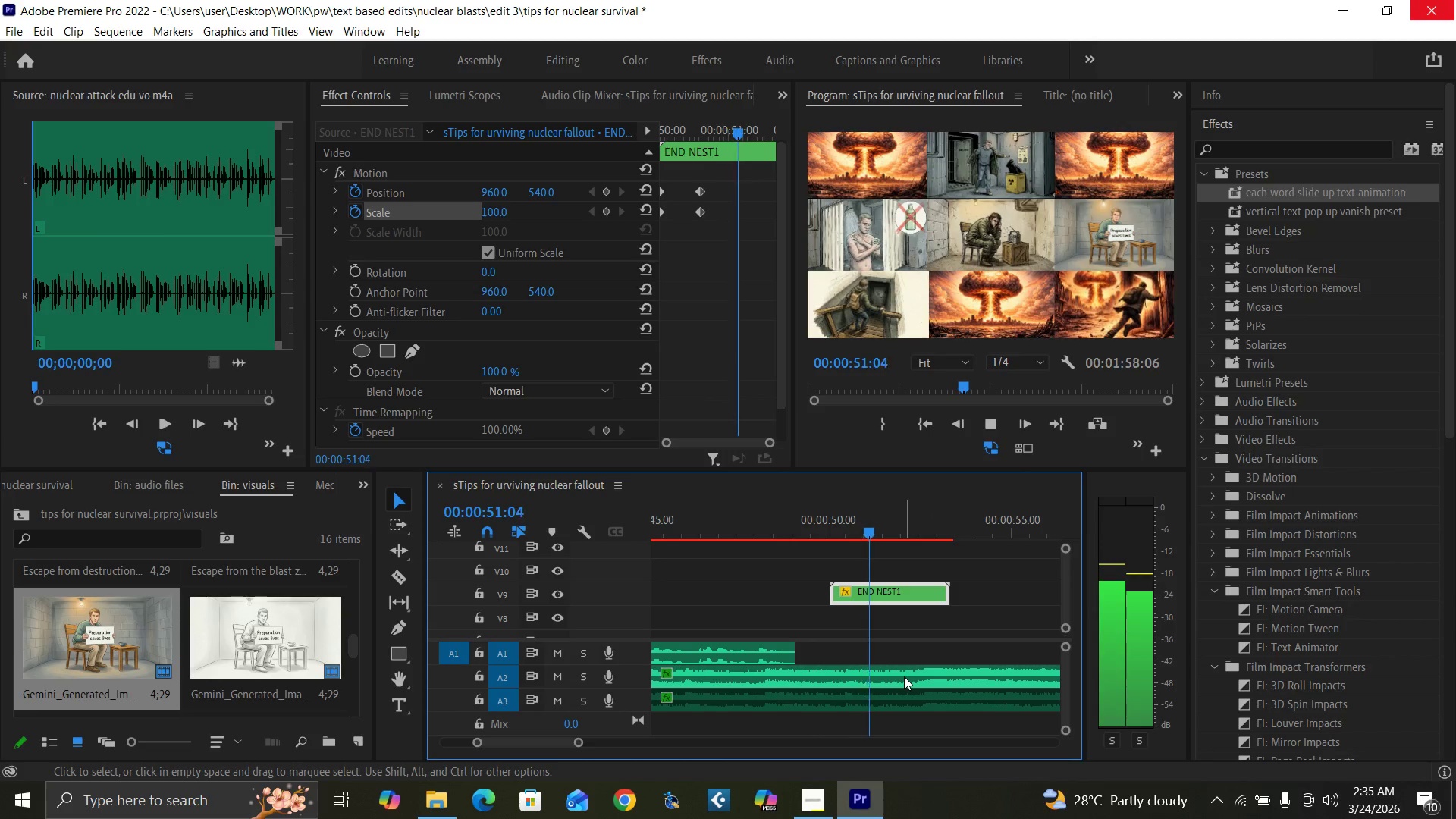 
key(Space)
 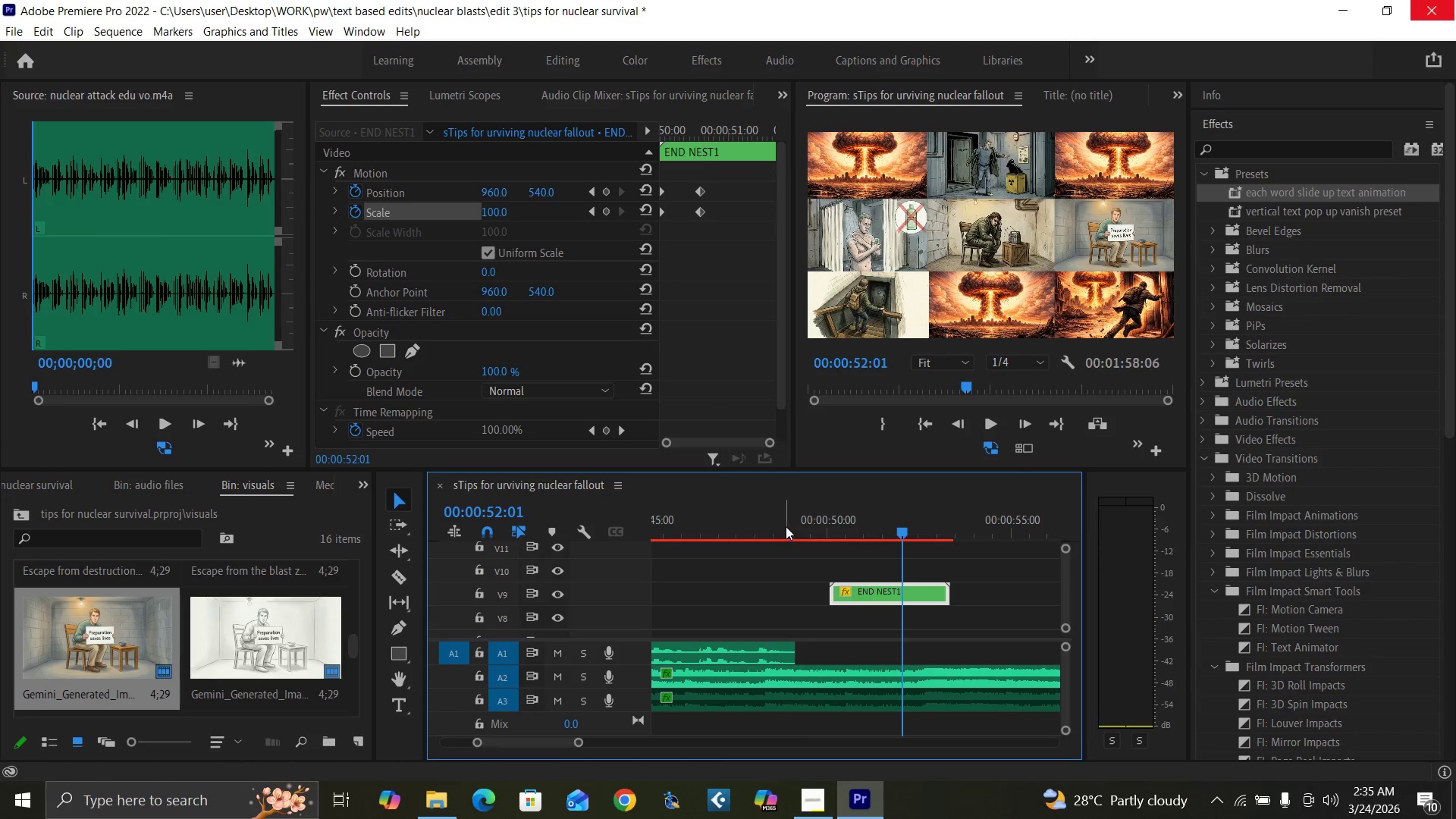 
left_click([785, 529])
 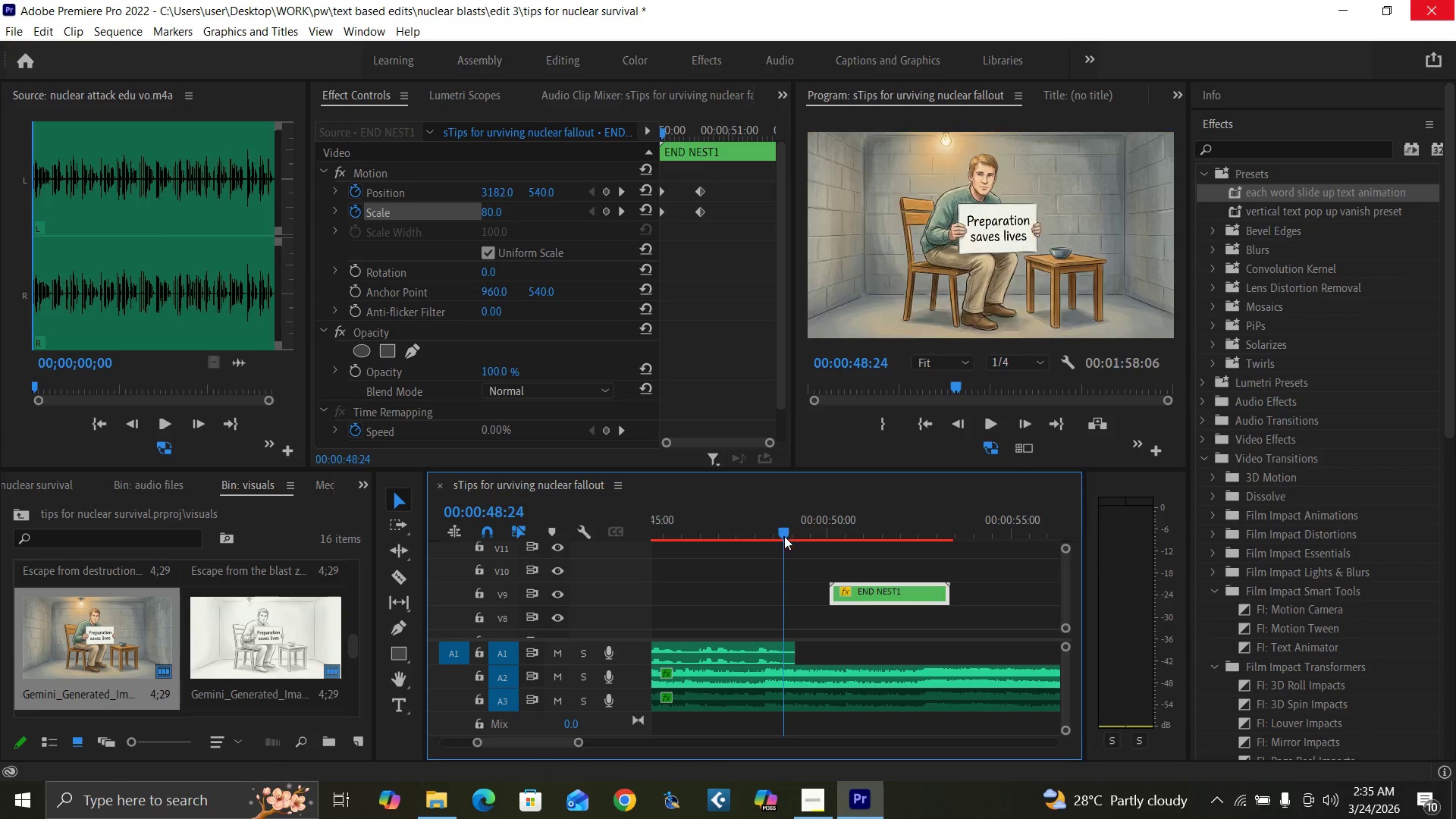 
key(Space)
 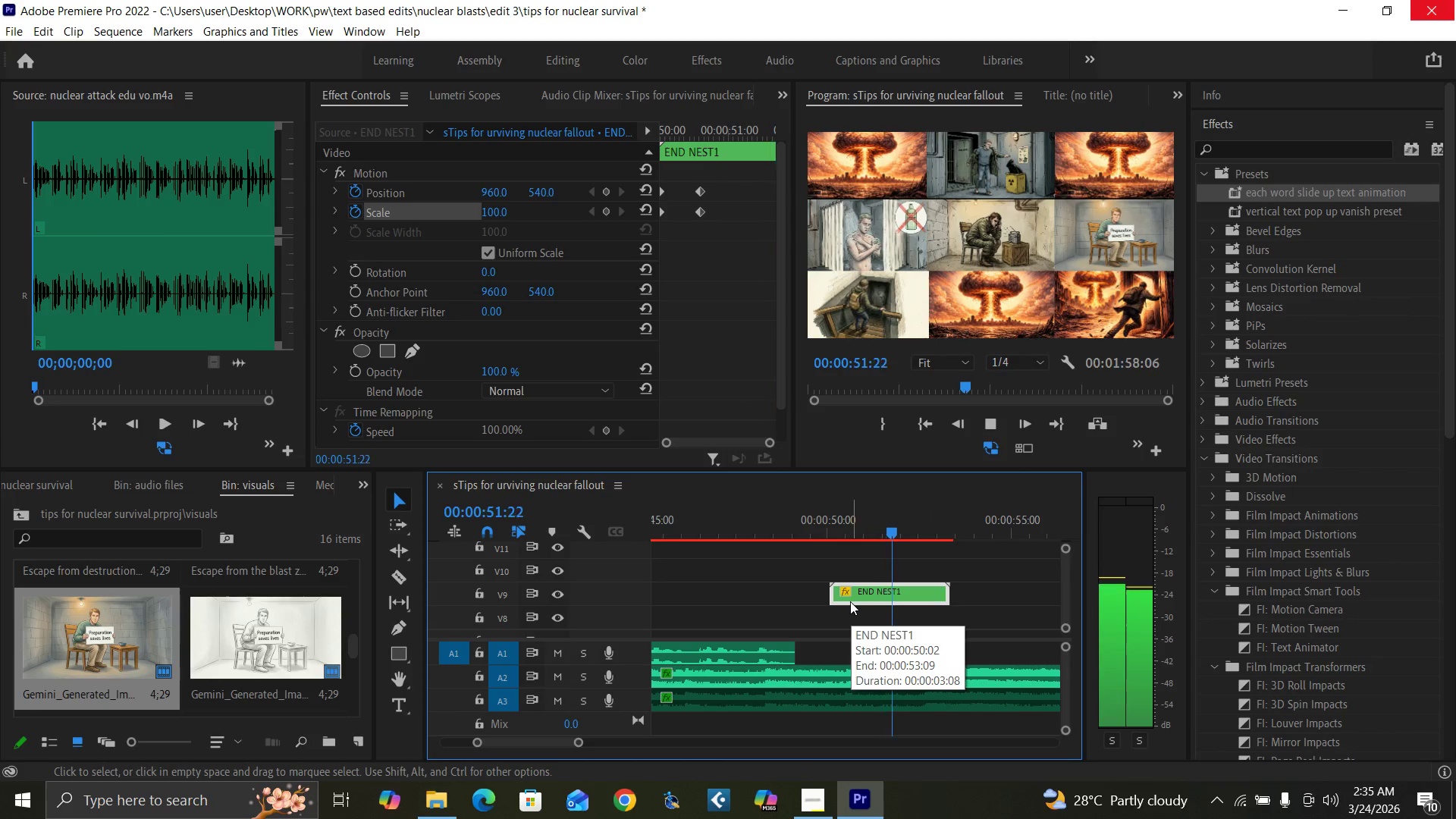 
key(Space)
 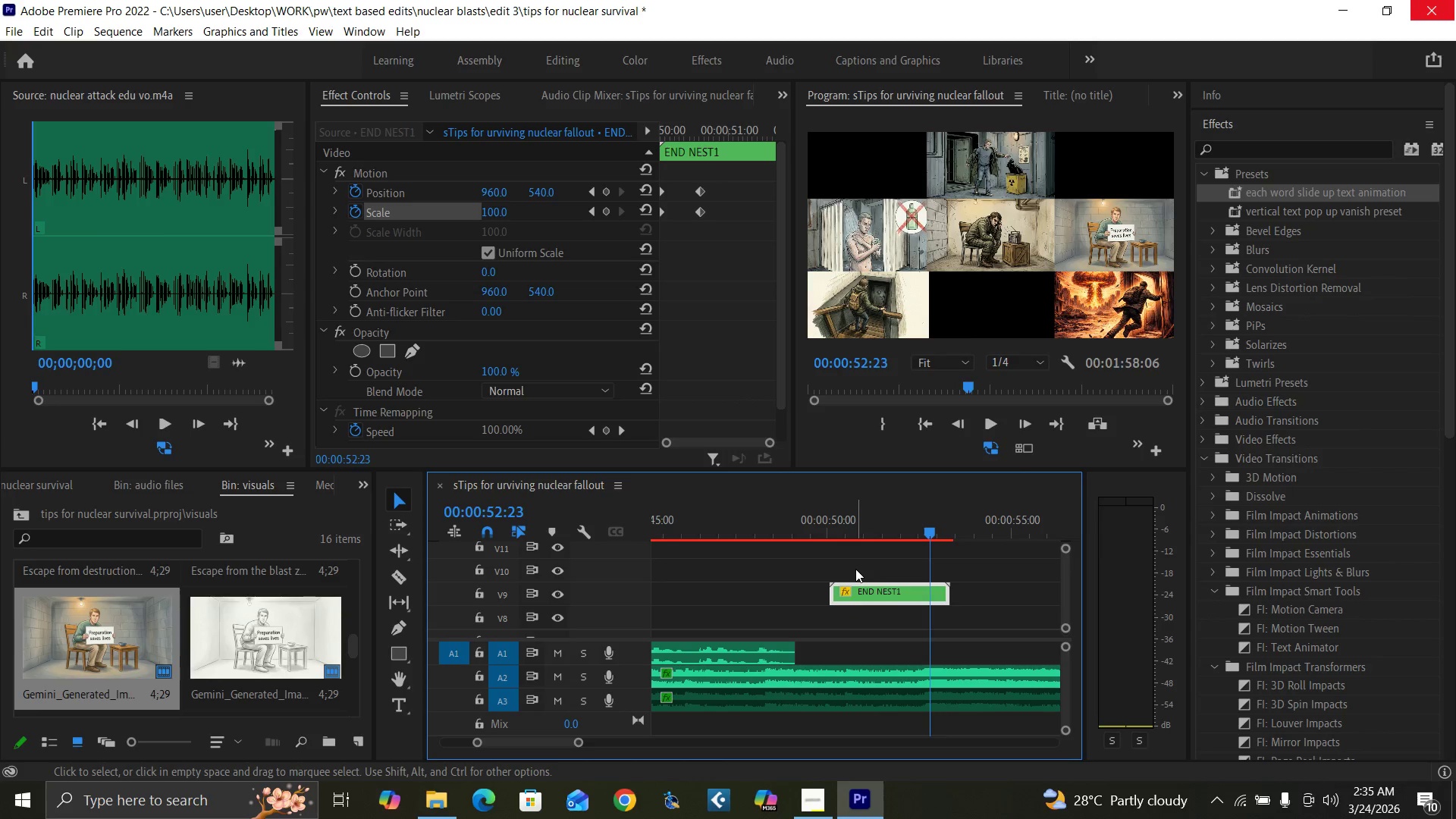 
key(Backquote)
 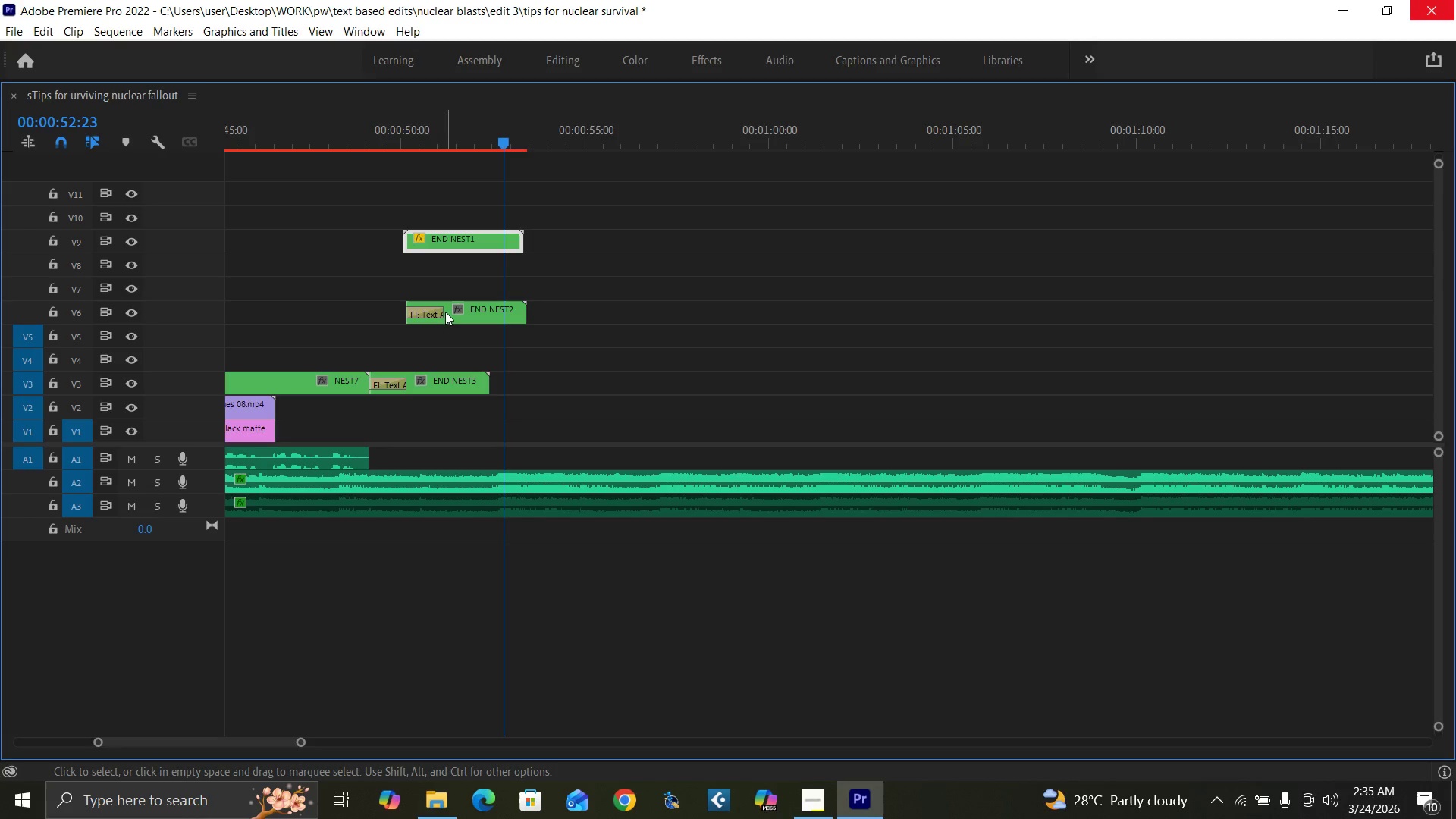 
key(C)
 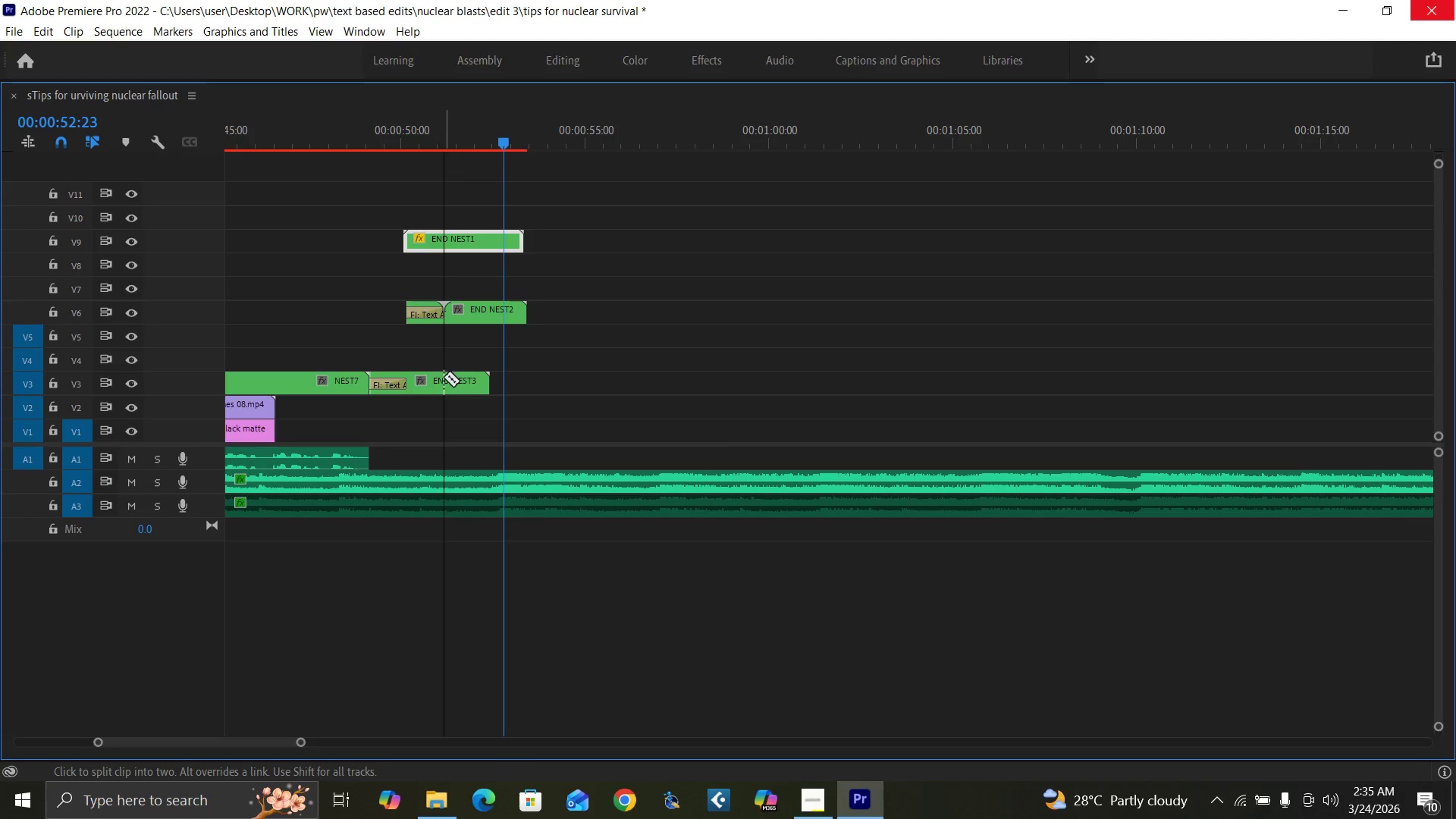 
left_click([443, 382])
 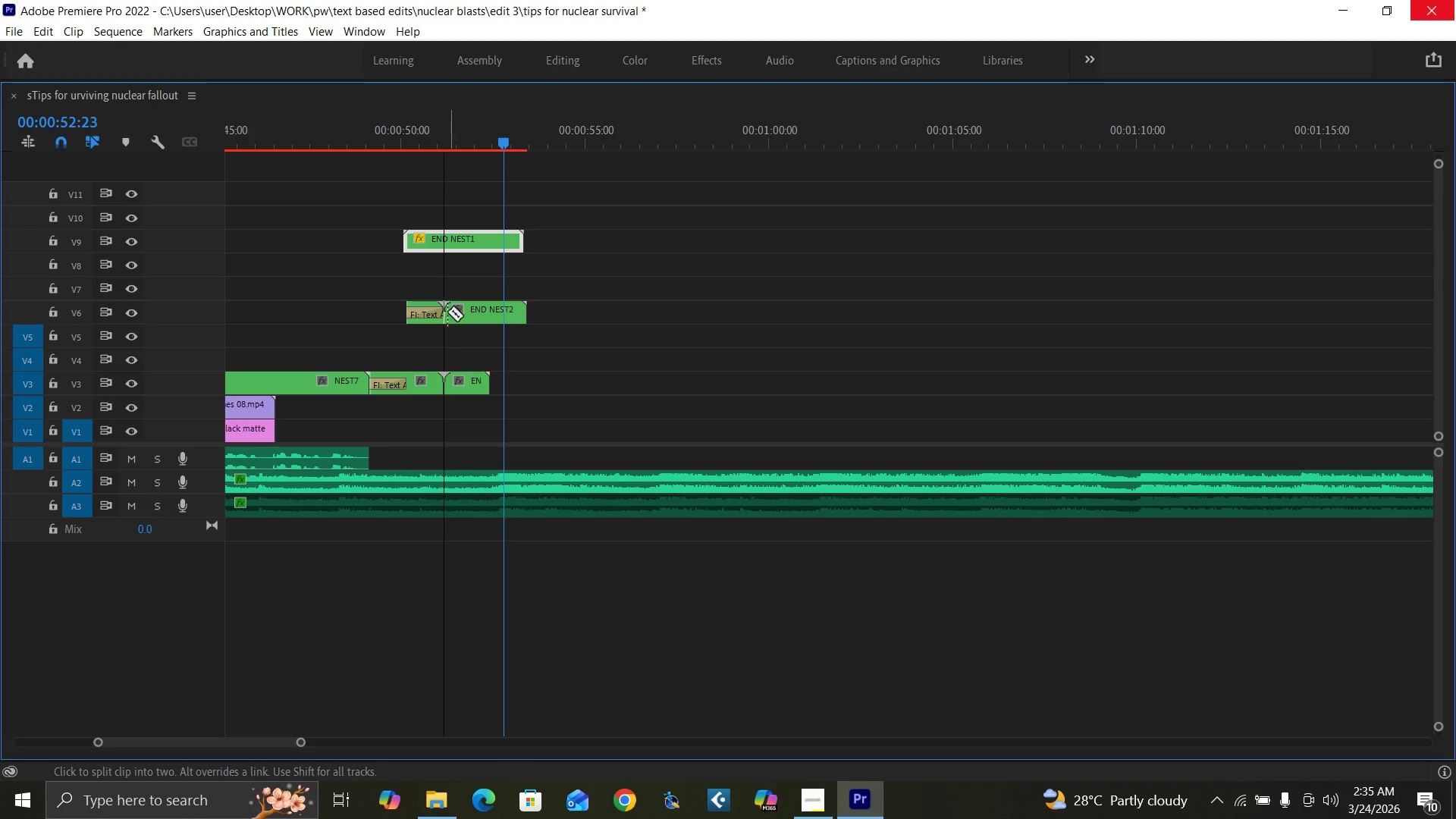 
left_click([446, 309])
 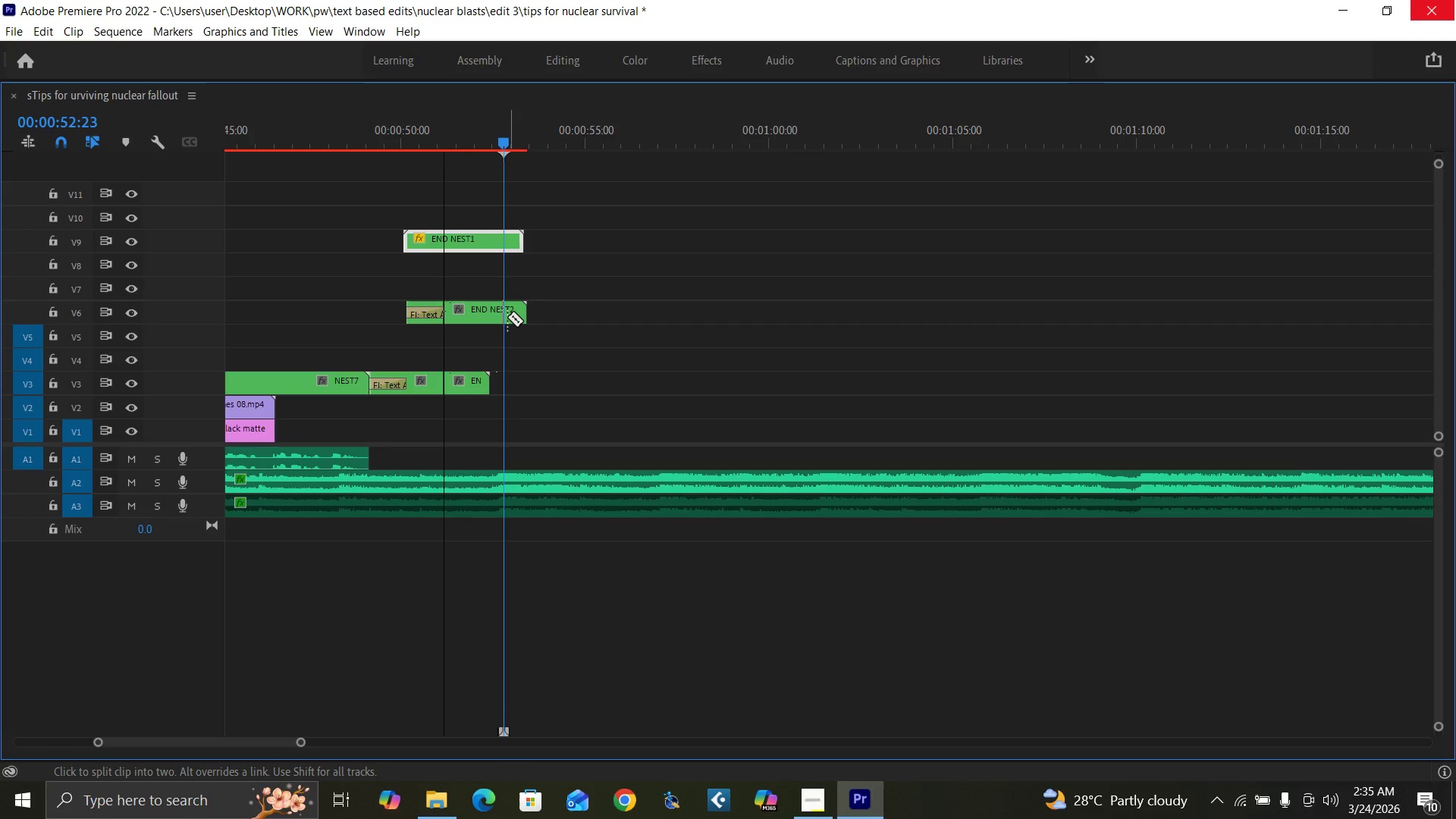 
key(Control+Z)
 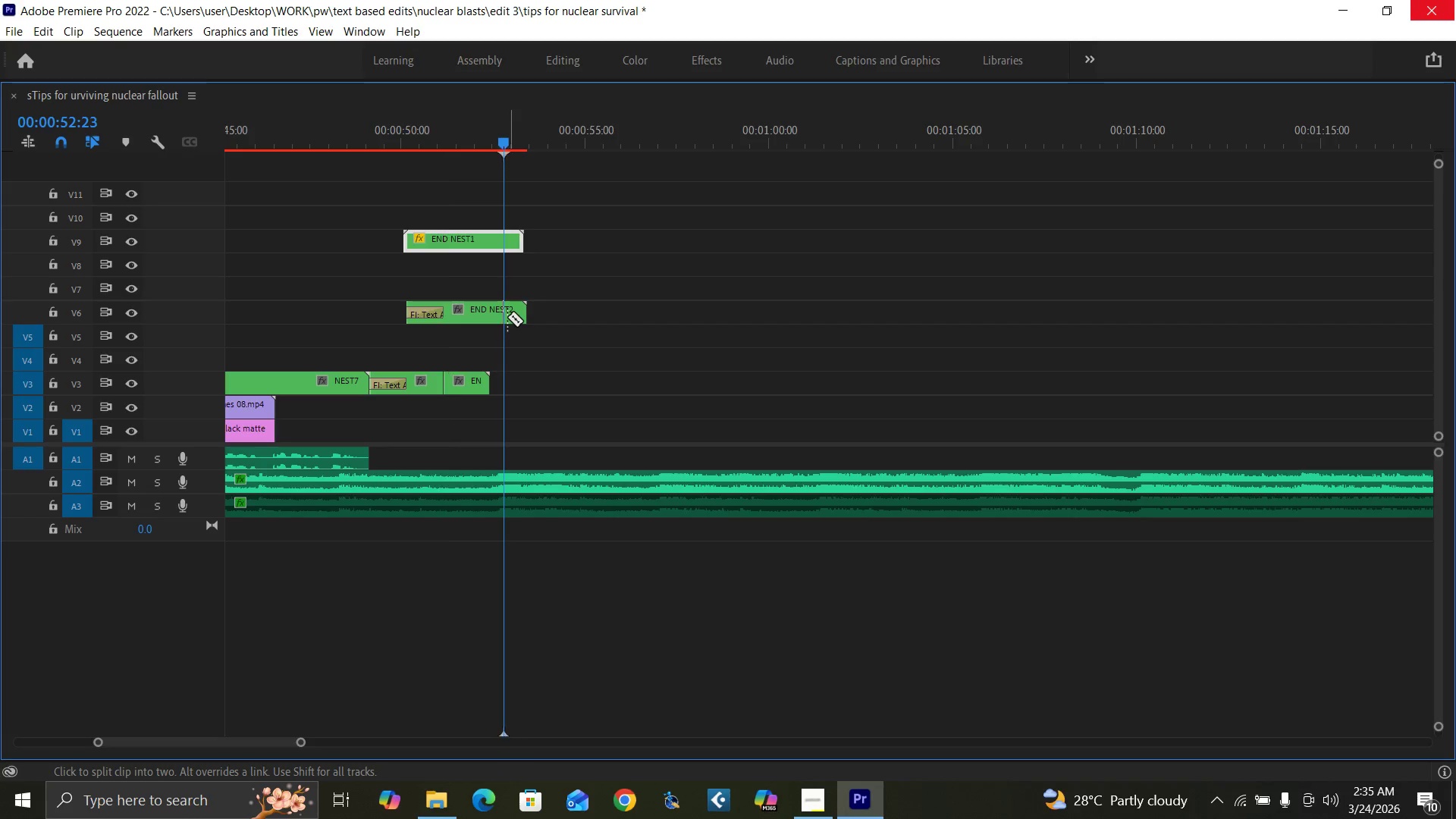 
key(Control+Z)
 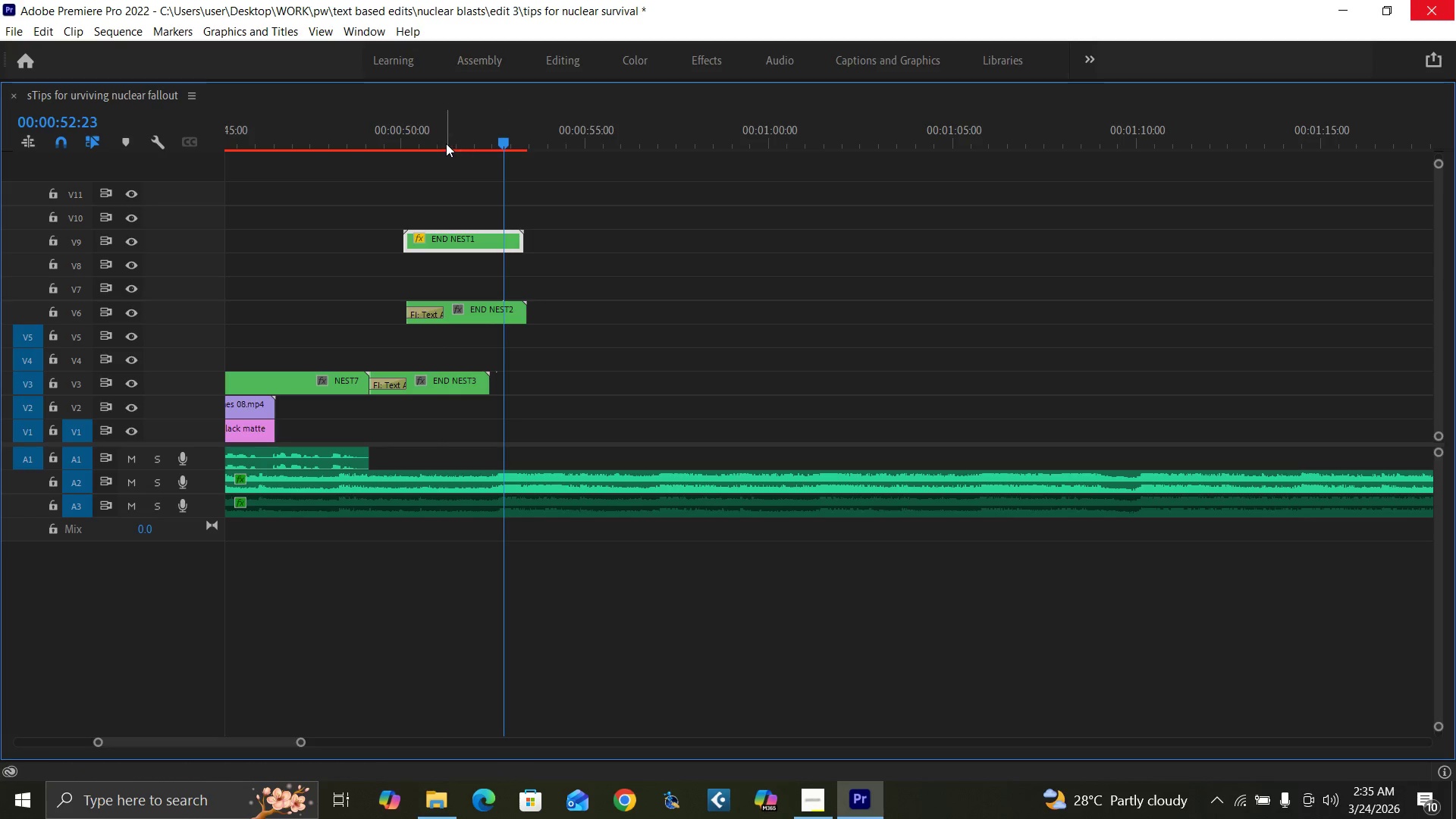 
left_click([450, 143])
 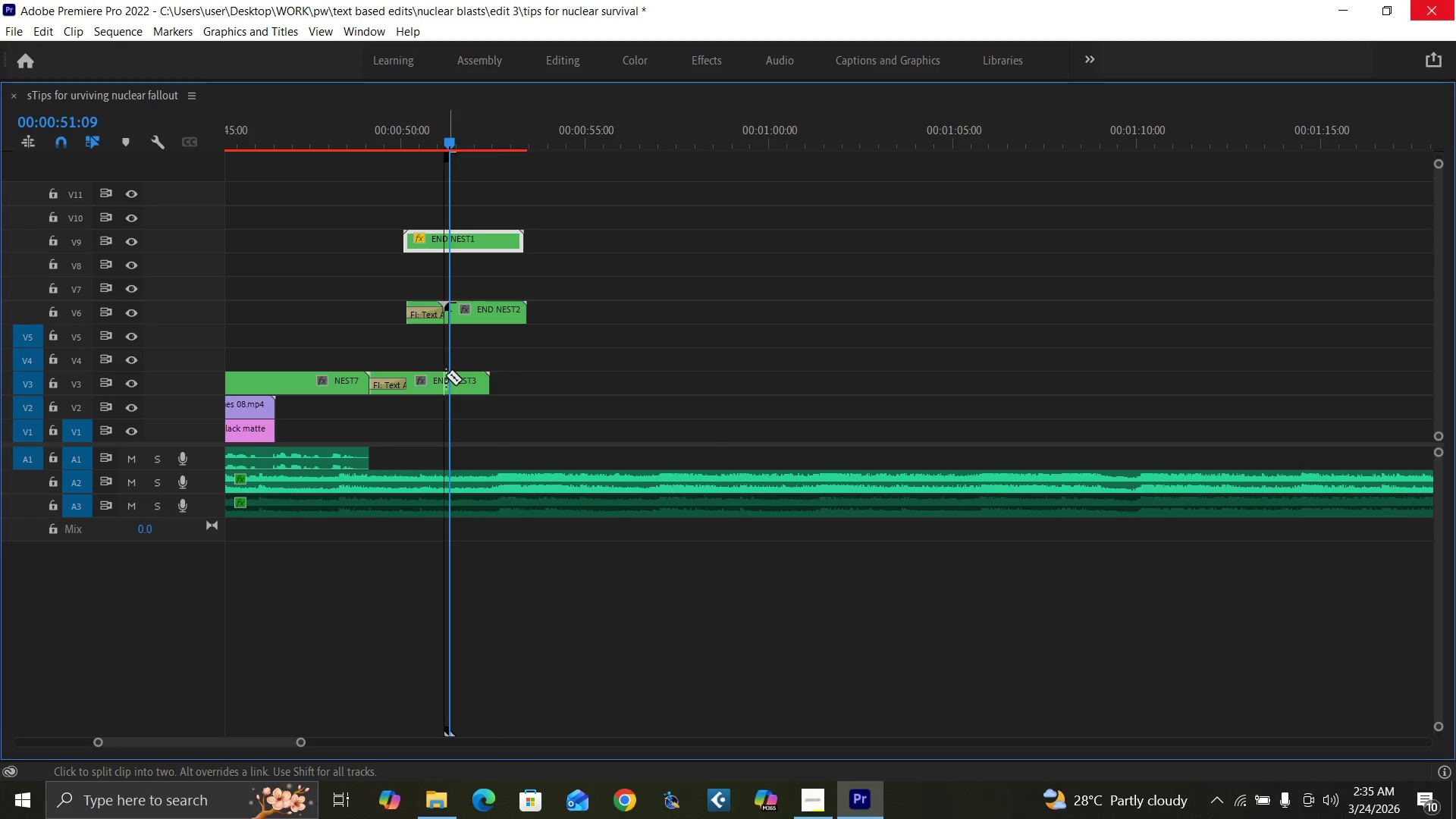 
key(V)
 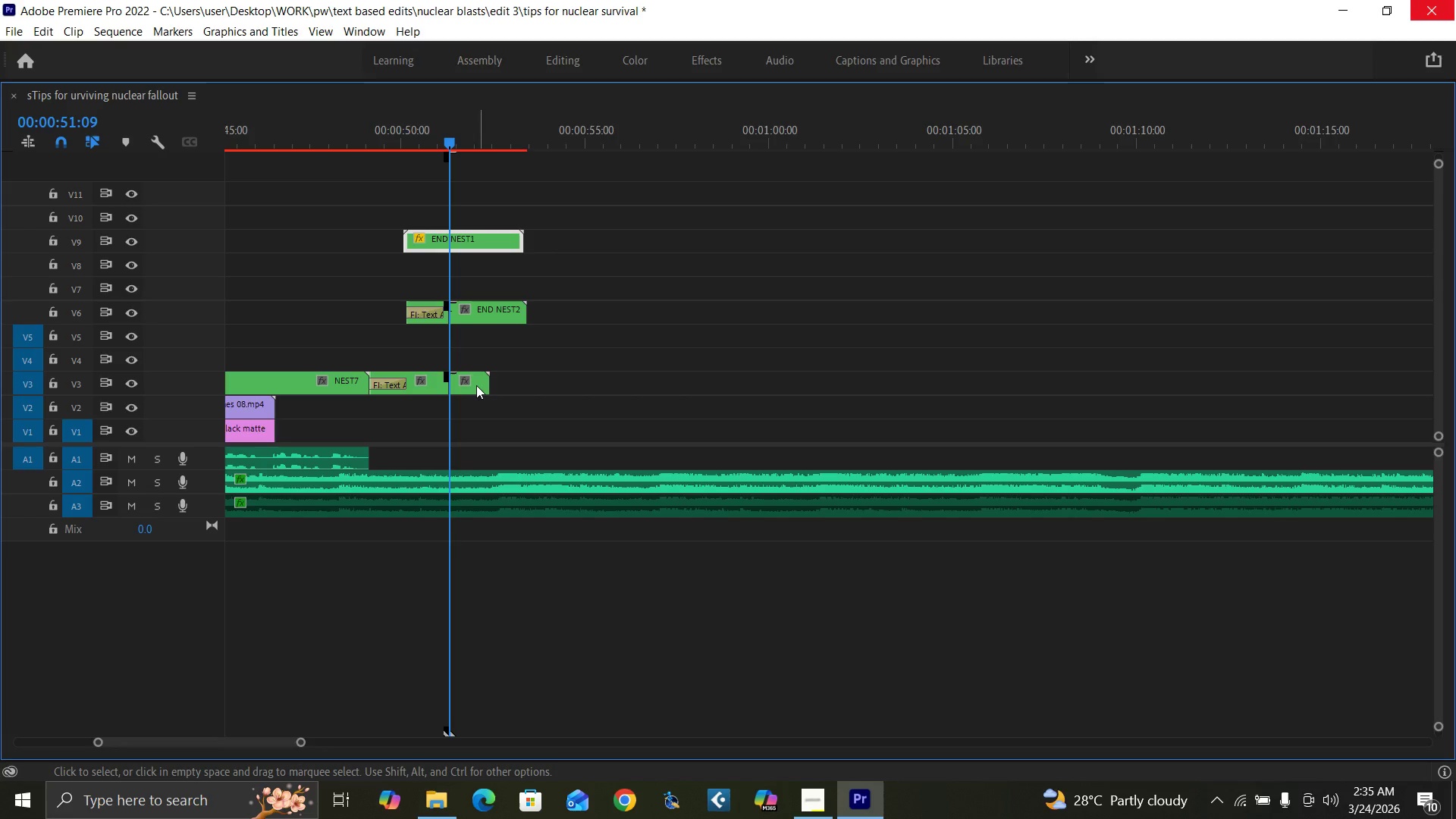 
left_click([471, 384])
 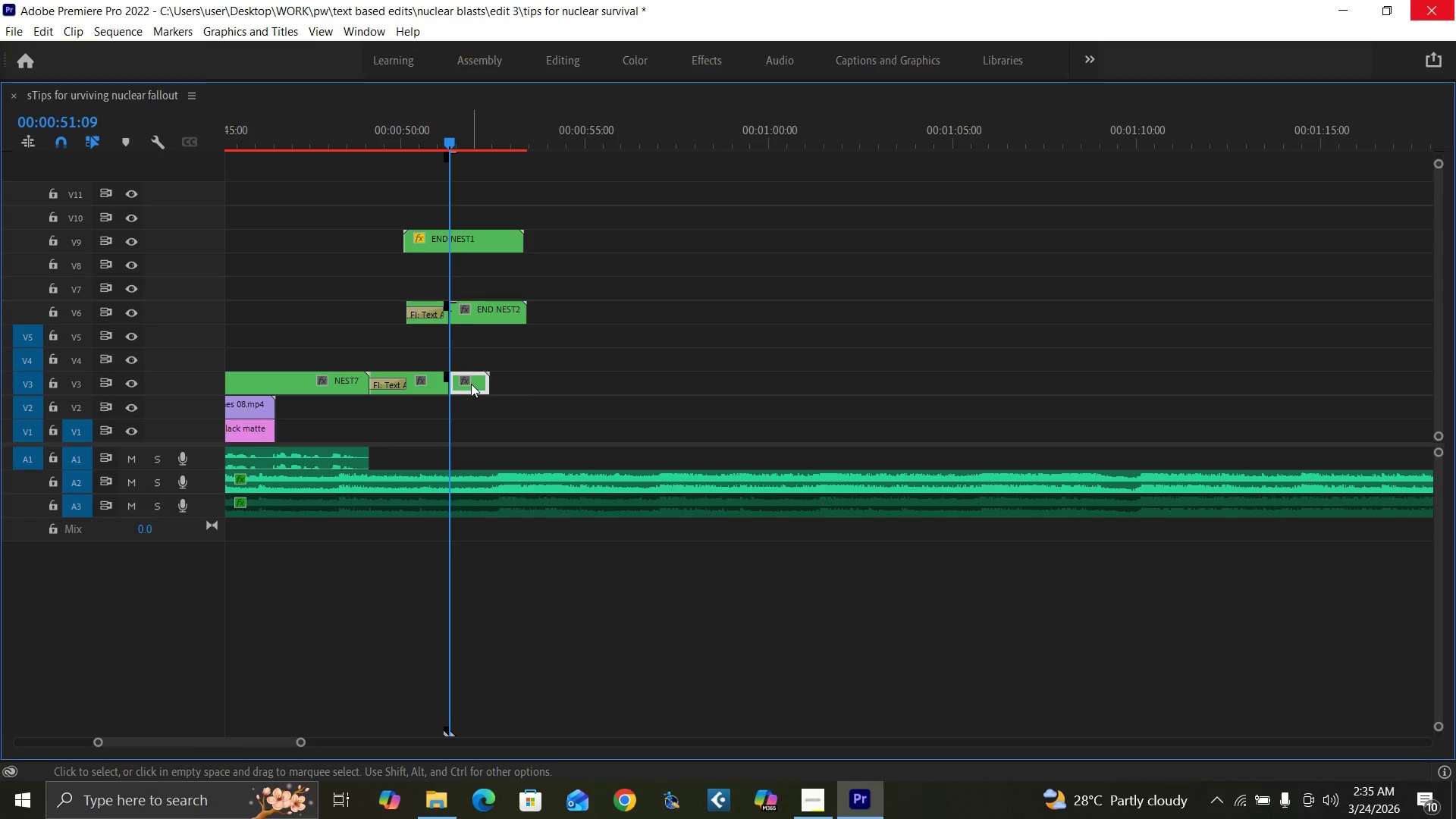 
hold_key(key=AltLeft, duration=1.52)
left_click_drag(start_coordinate=[471, 384], to_coordinate=[520, 382])
 